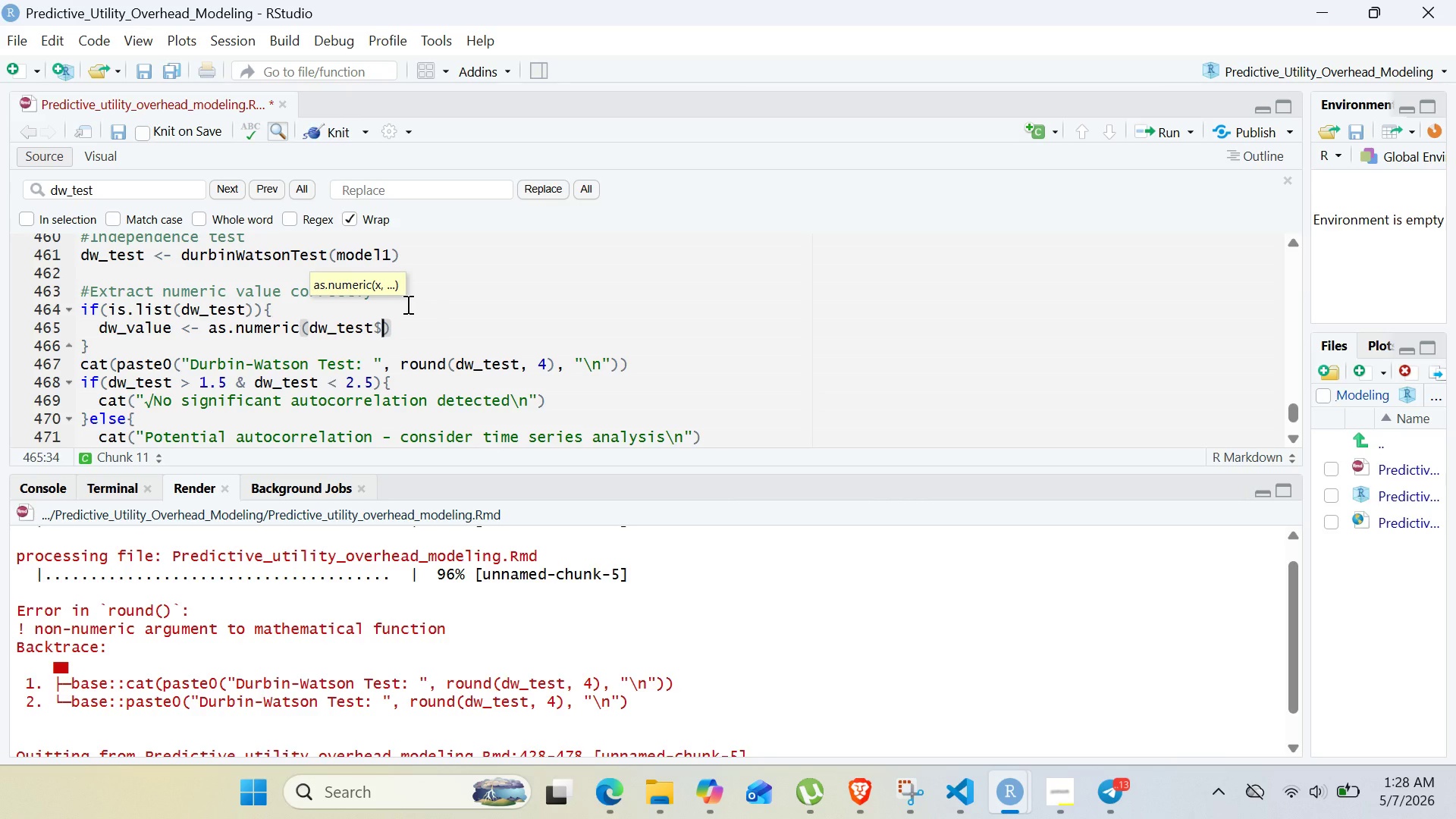 
wait(5.59)
 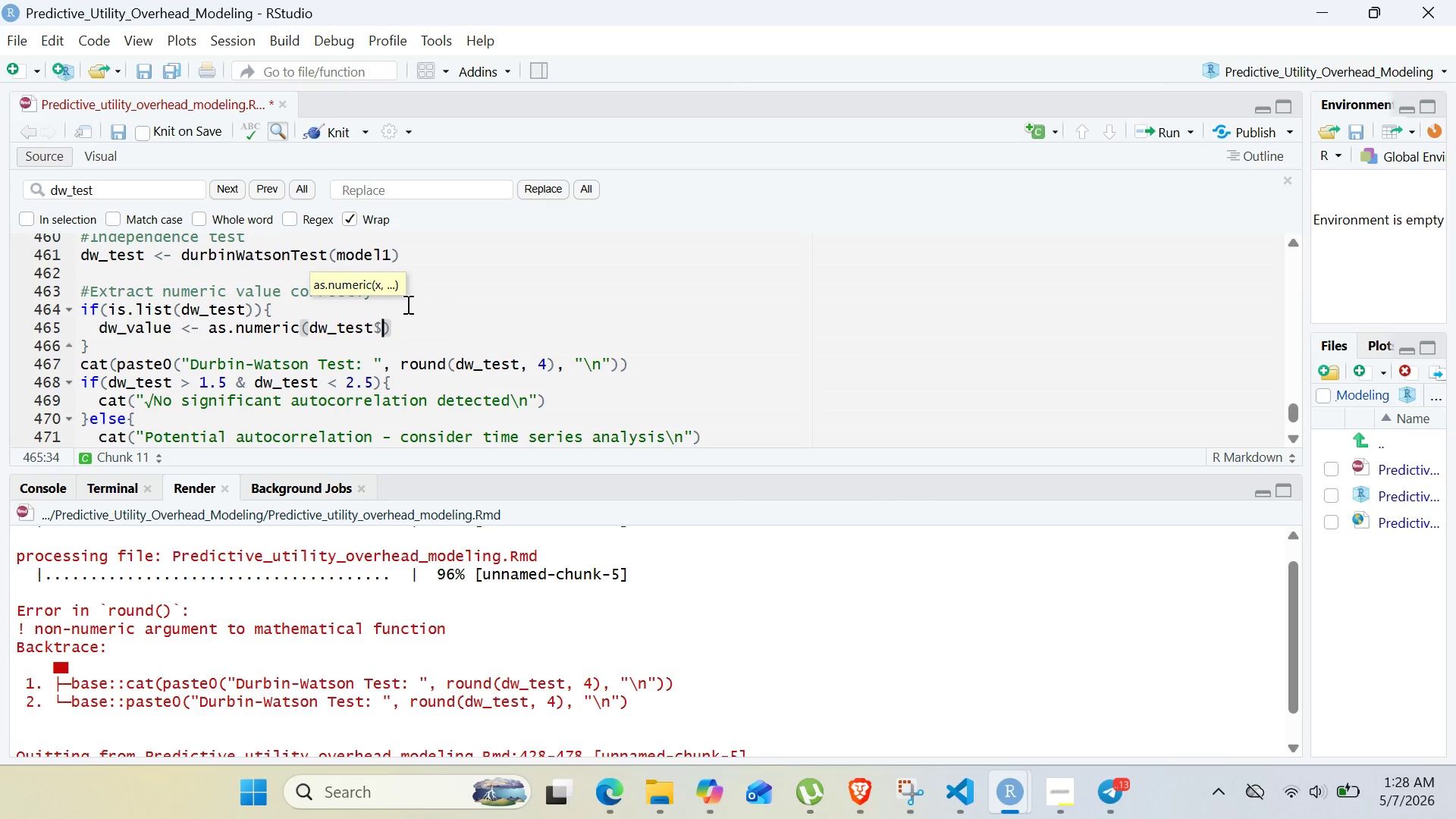 
type(dw)
 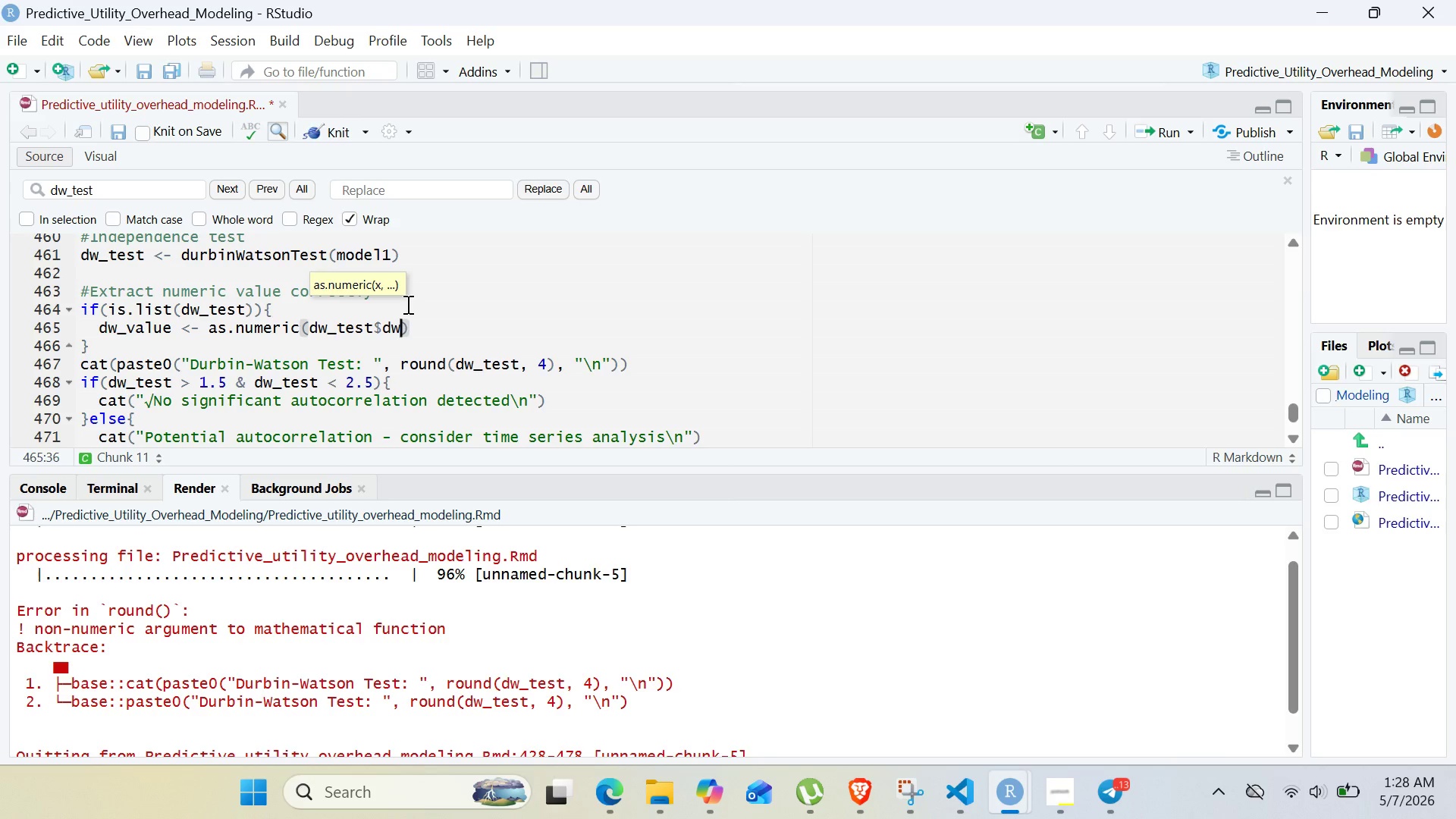 
wait(5.3)
 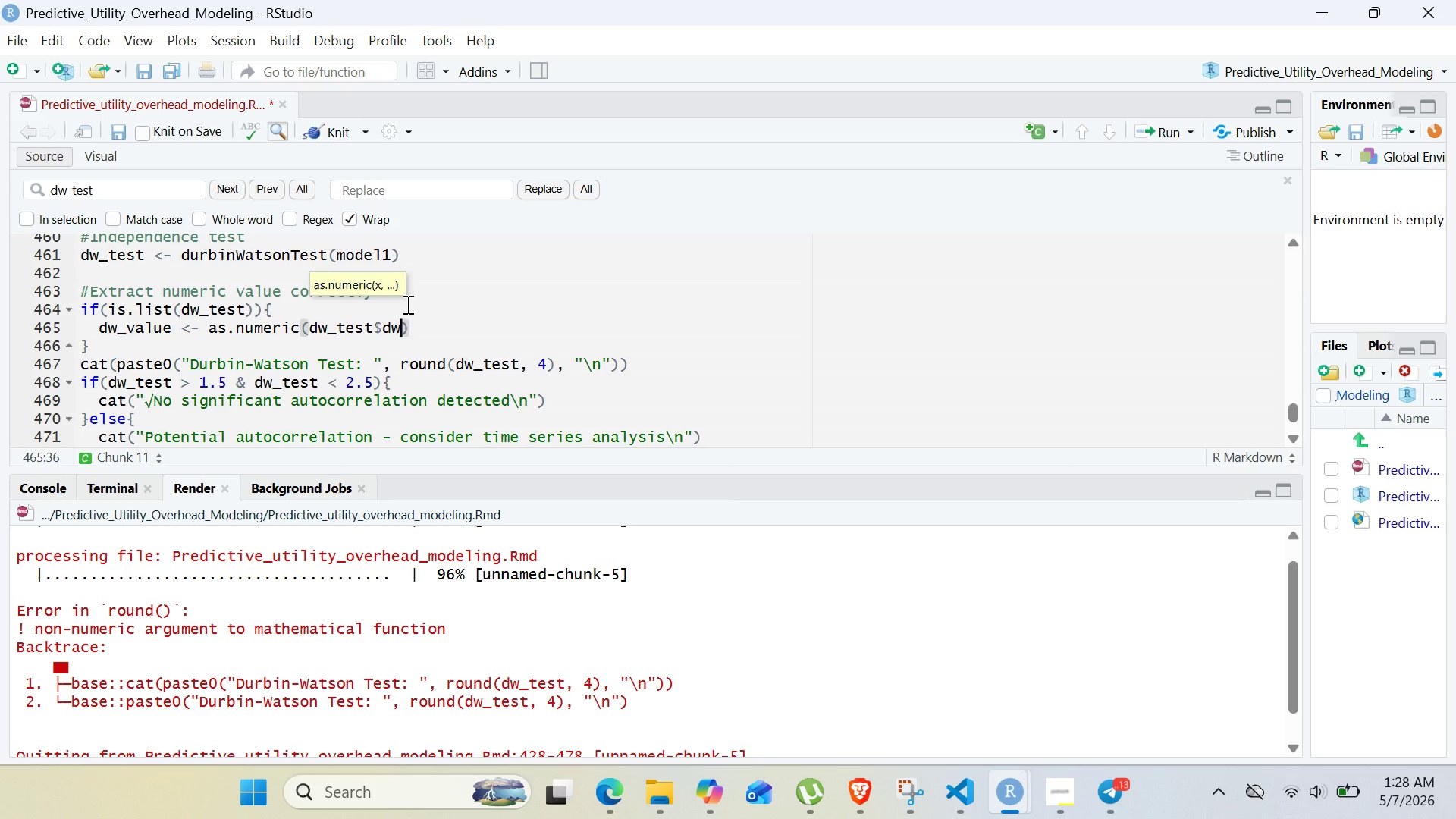 
left_click([108, 350])
 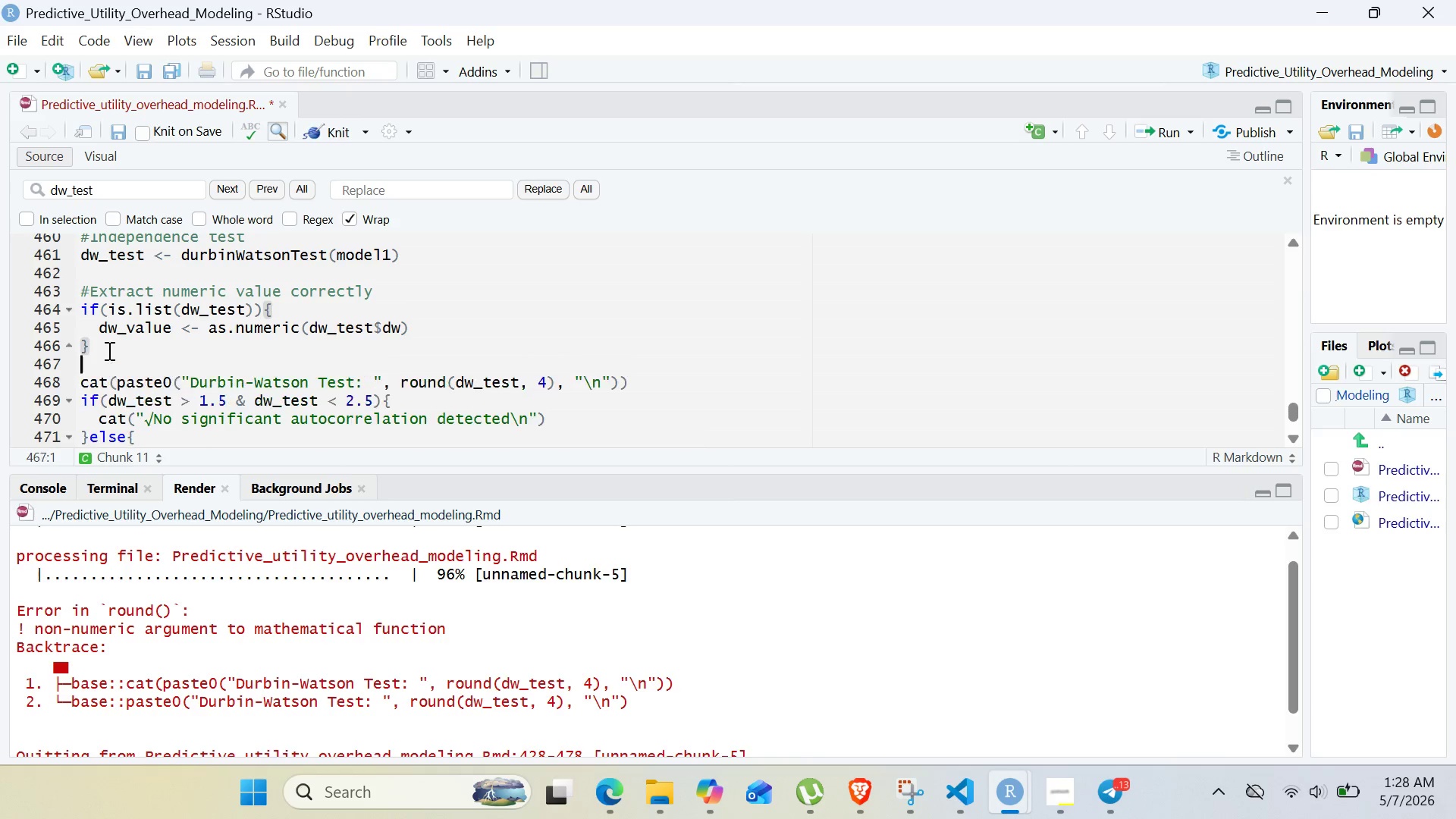 
key(Enter)
 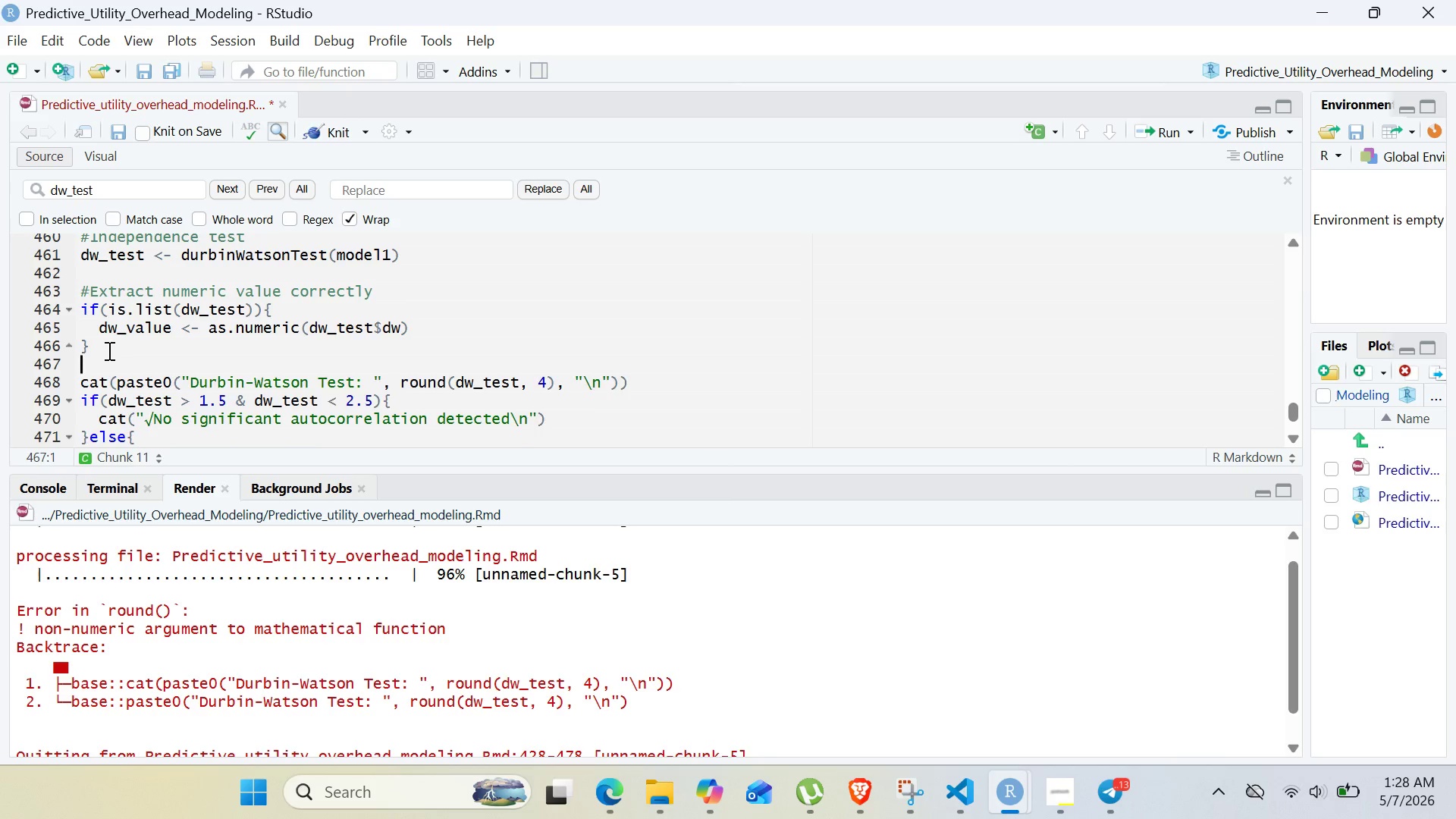 
key(Enter)
 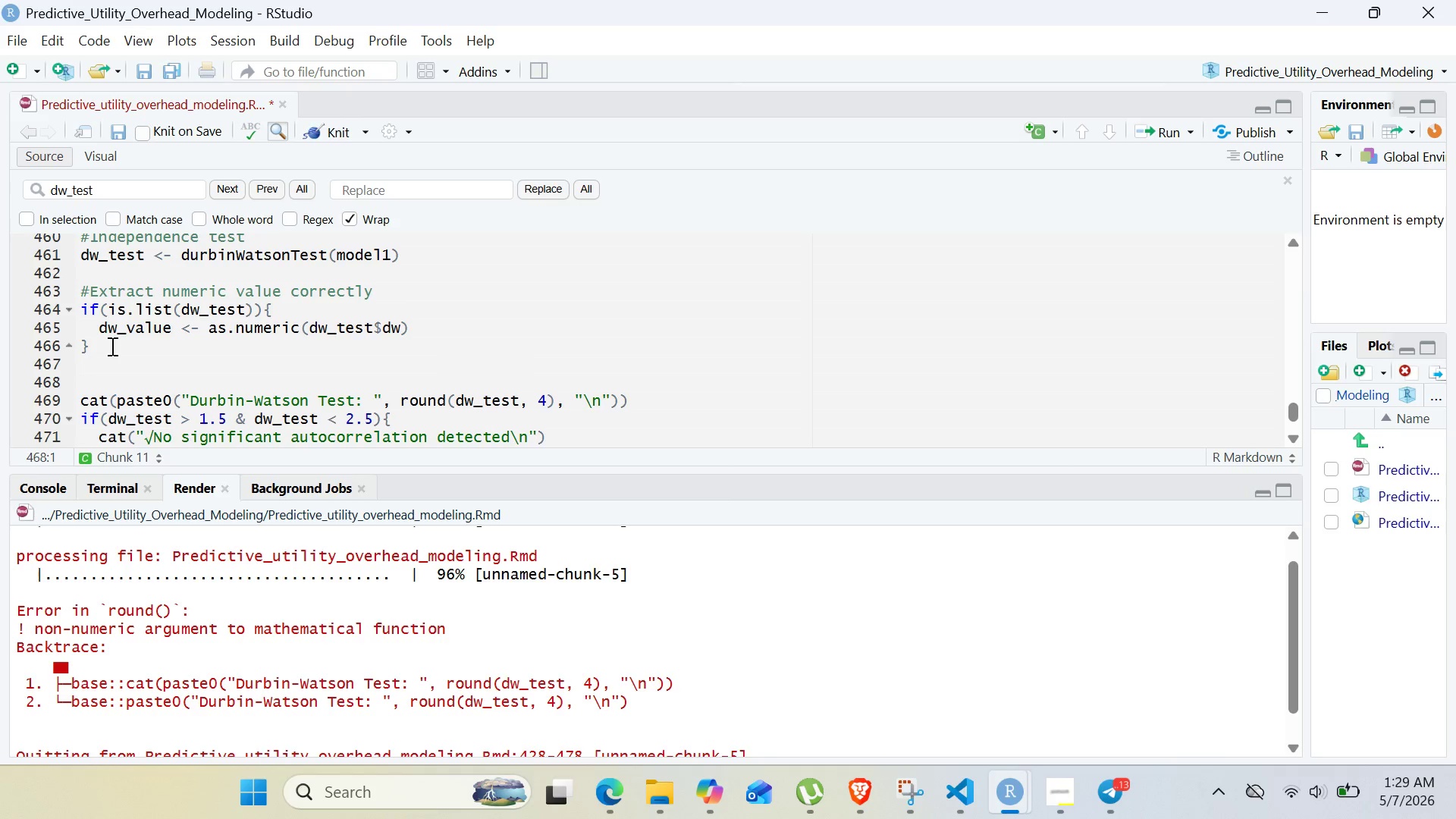 
left_click([111, 346])
 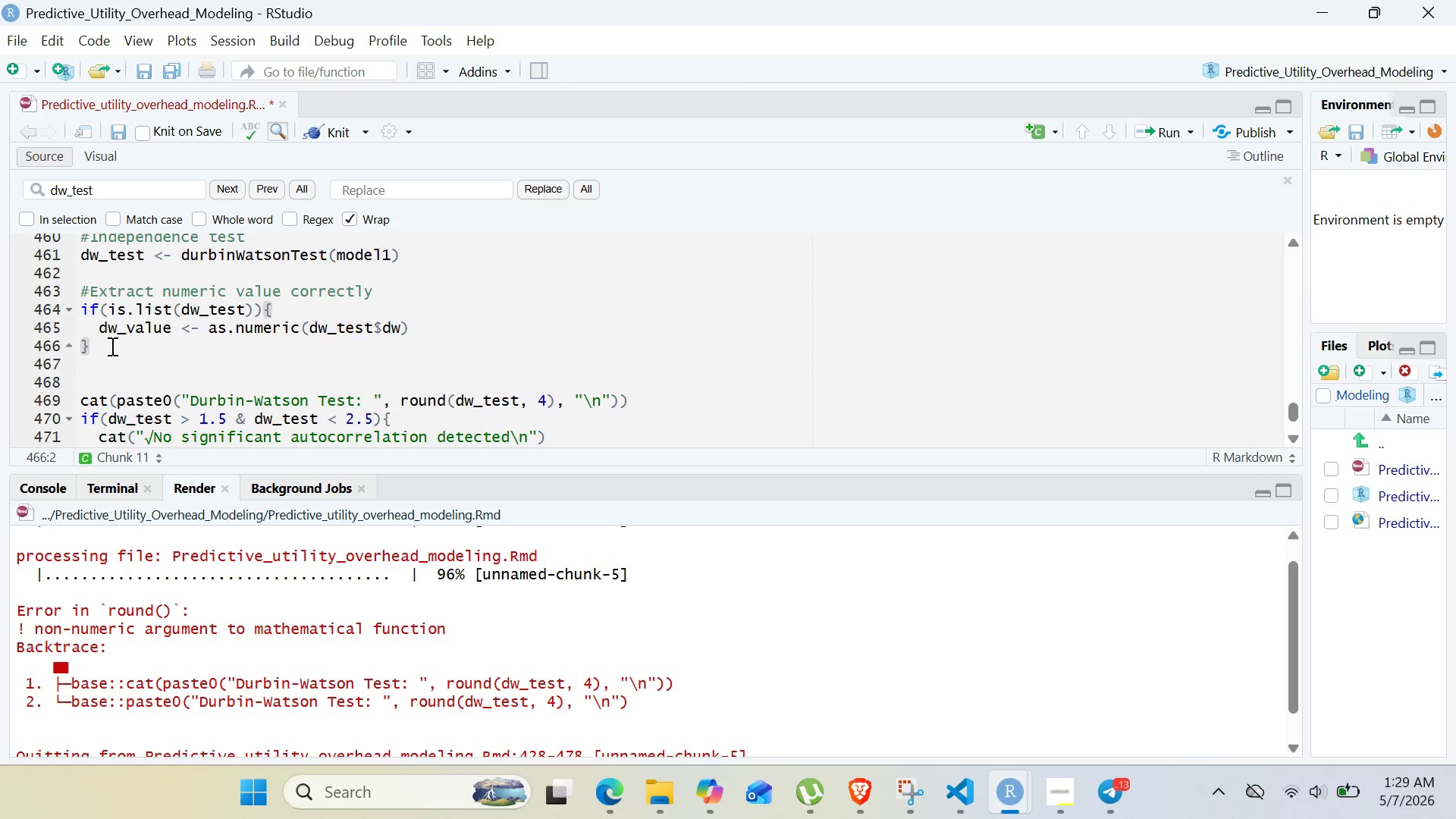 
type(else f(is.numer)
 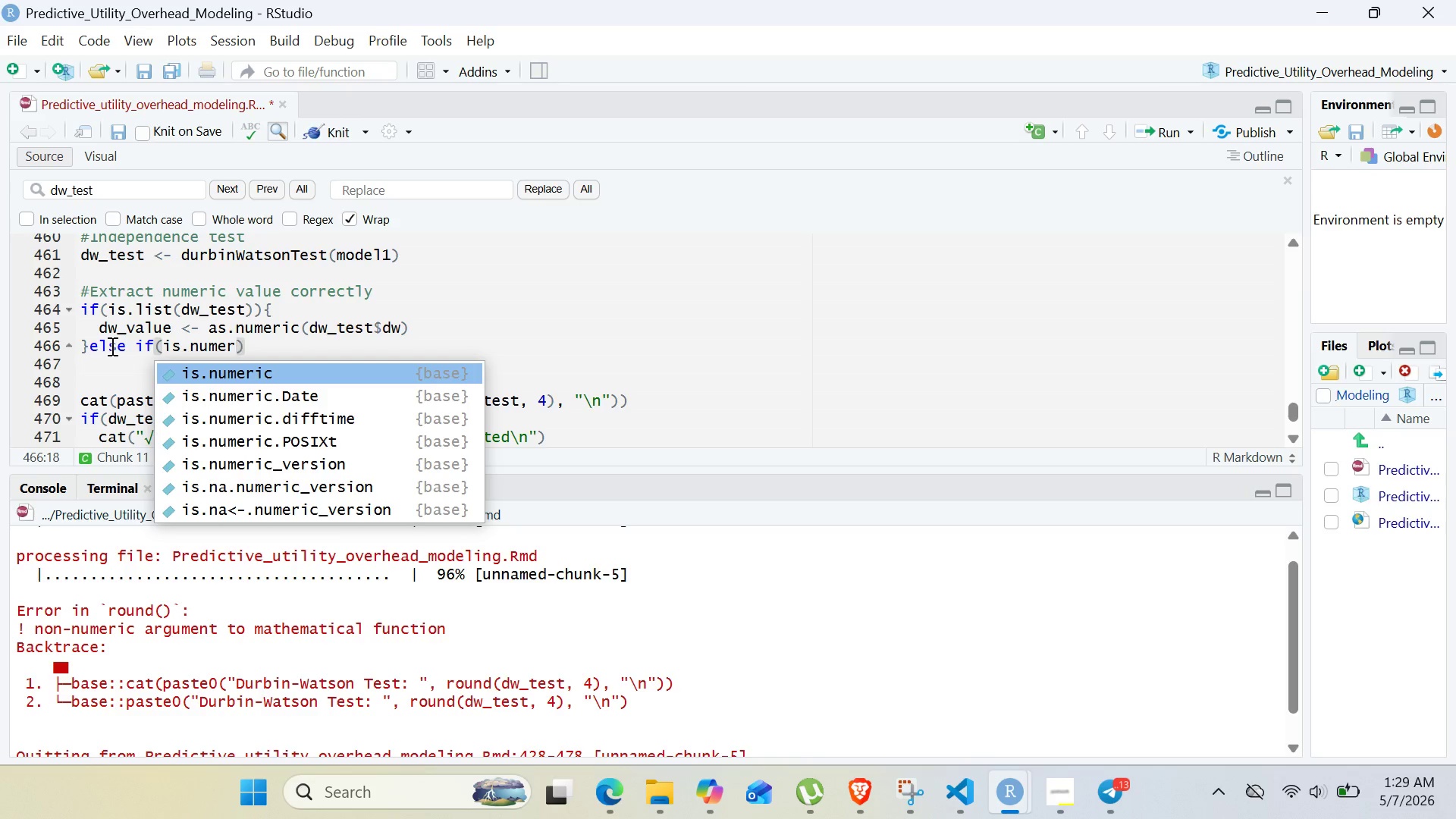 
key(Enter)
 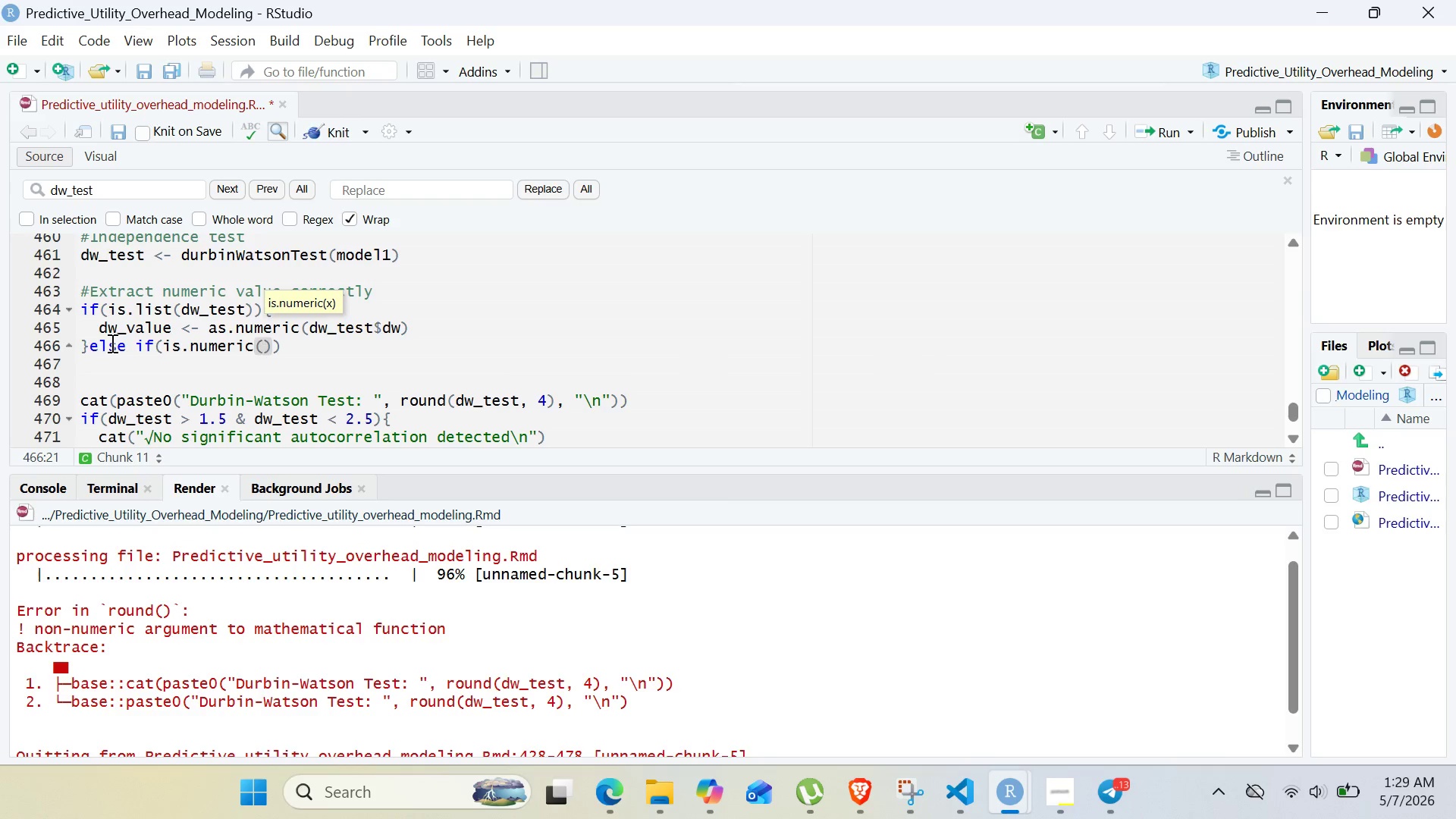 
type(dw_ts)
key(Backspace)
type(est)
 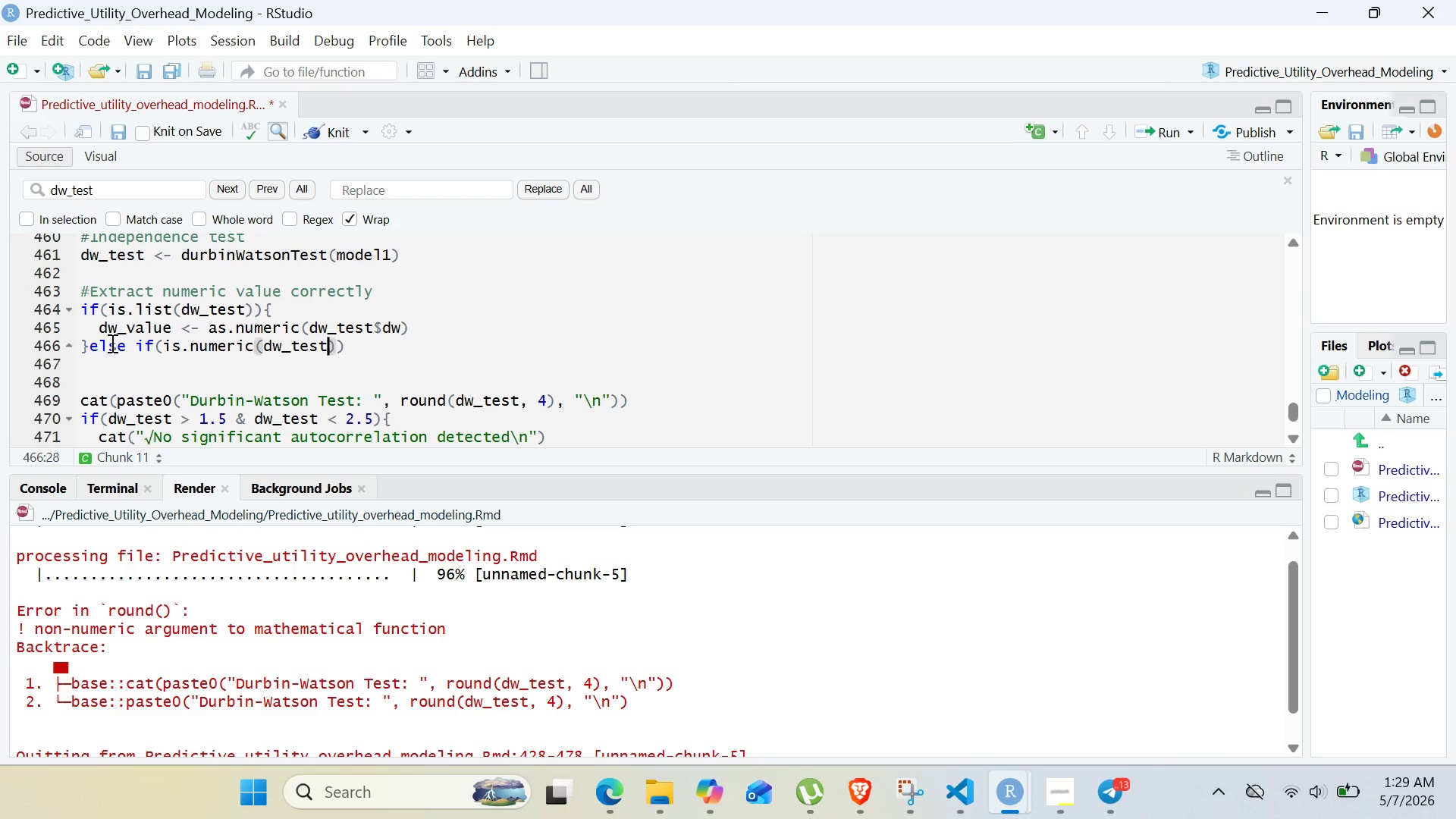 
key(ArrowRight)
 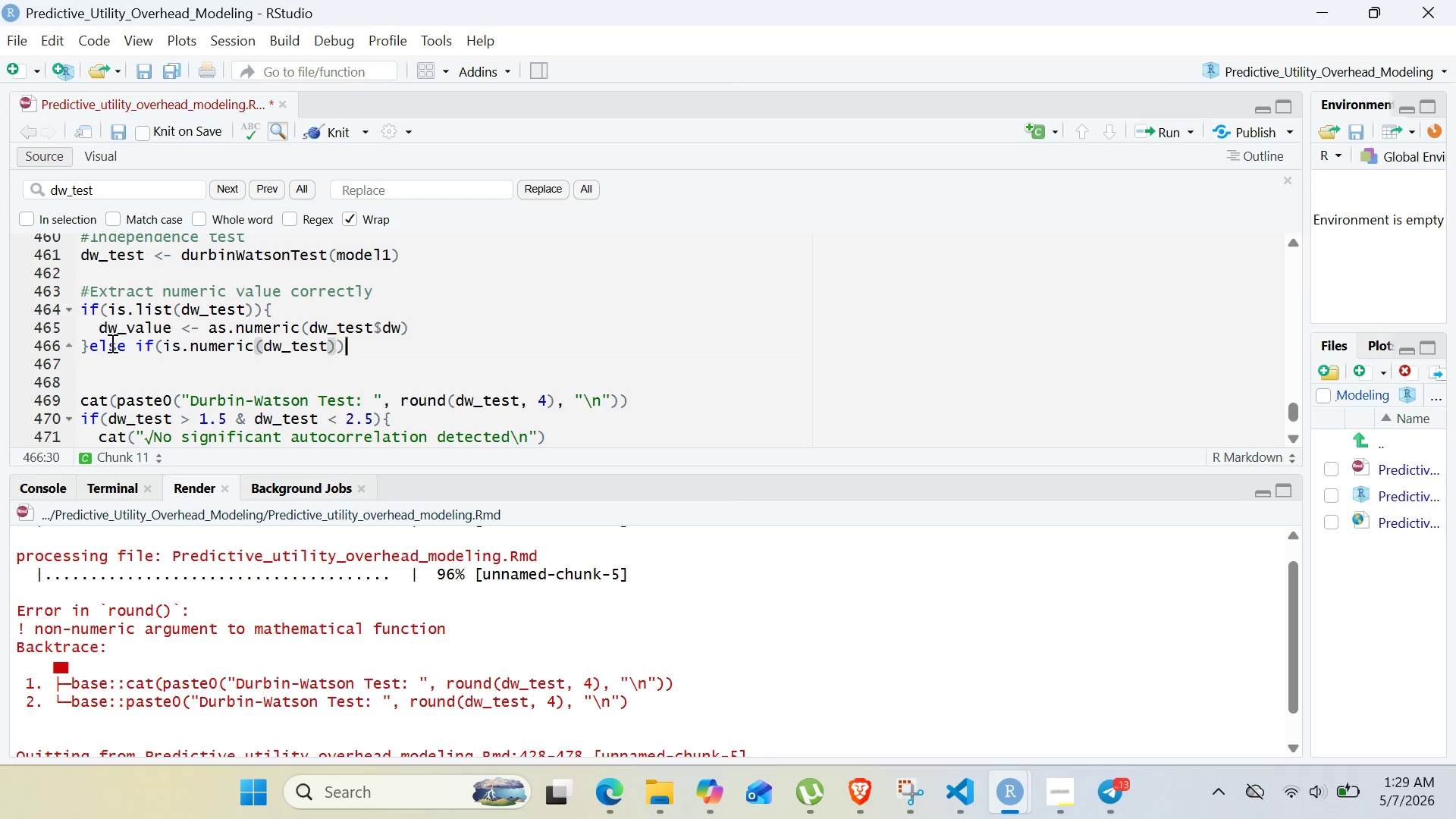 
key(ArrowRight)
 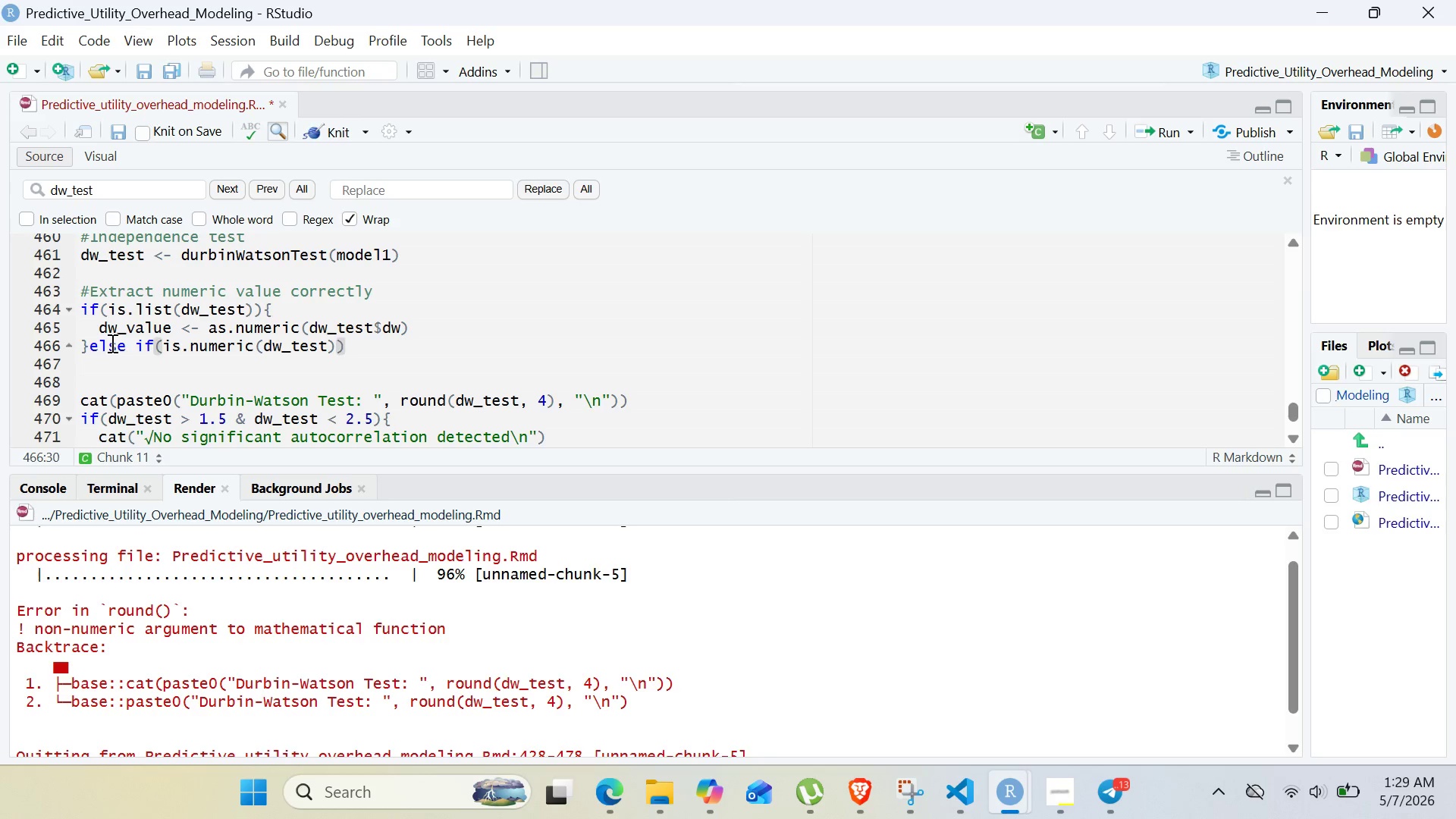 
type({dw_value <- dw_test)
 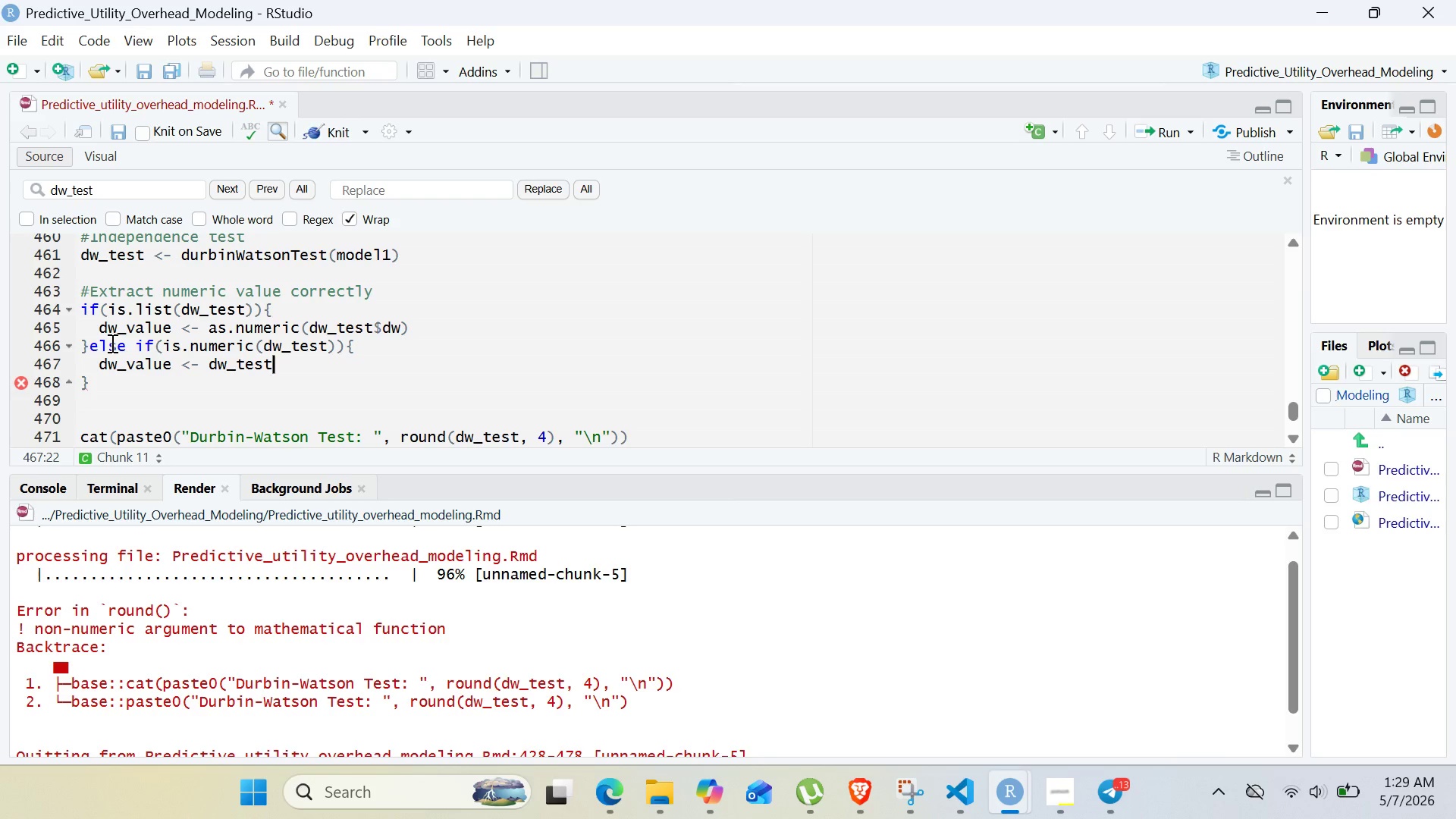 
hold_key(key=Enter, duration=0.31)
 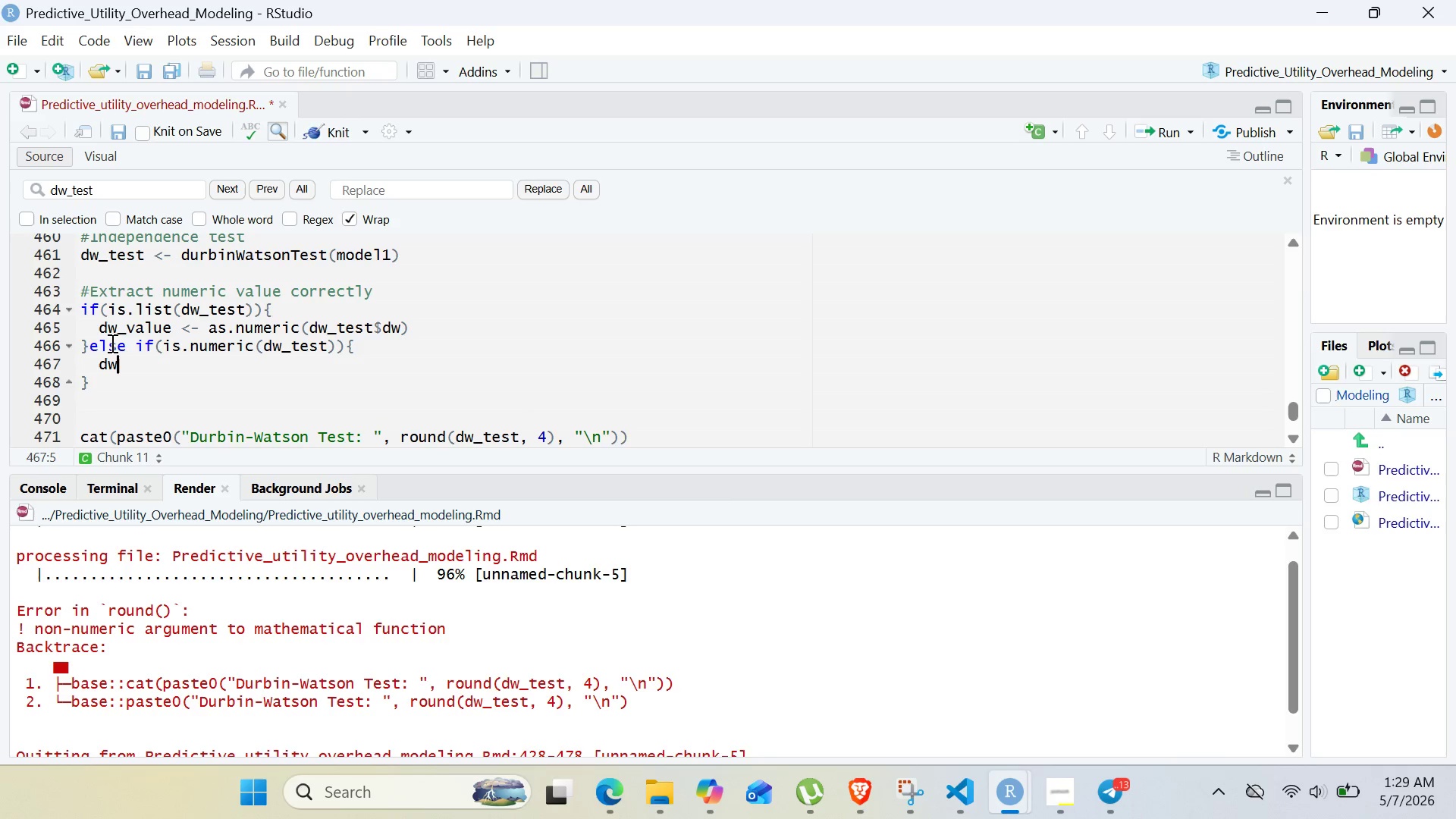 
left_click([113, 389])
 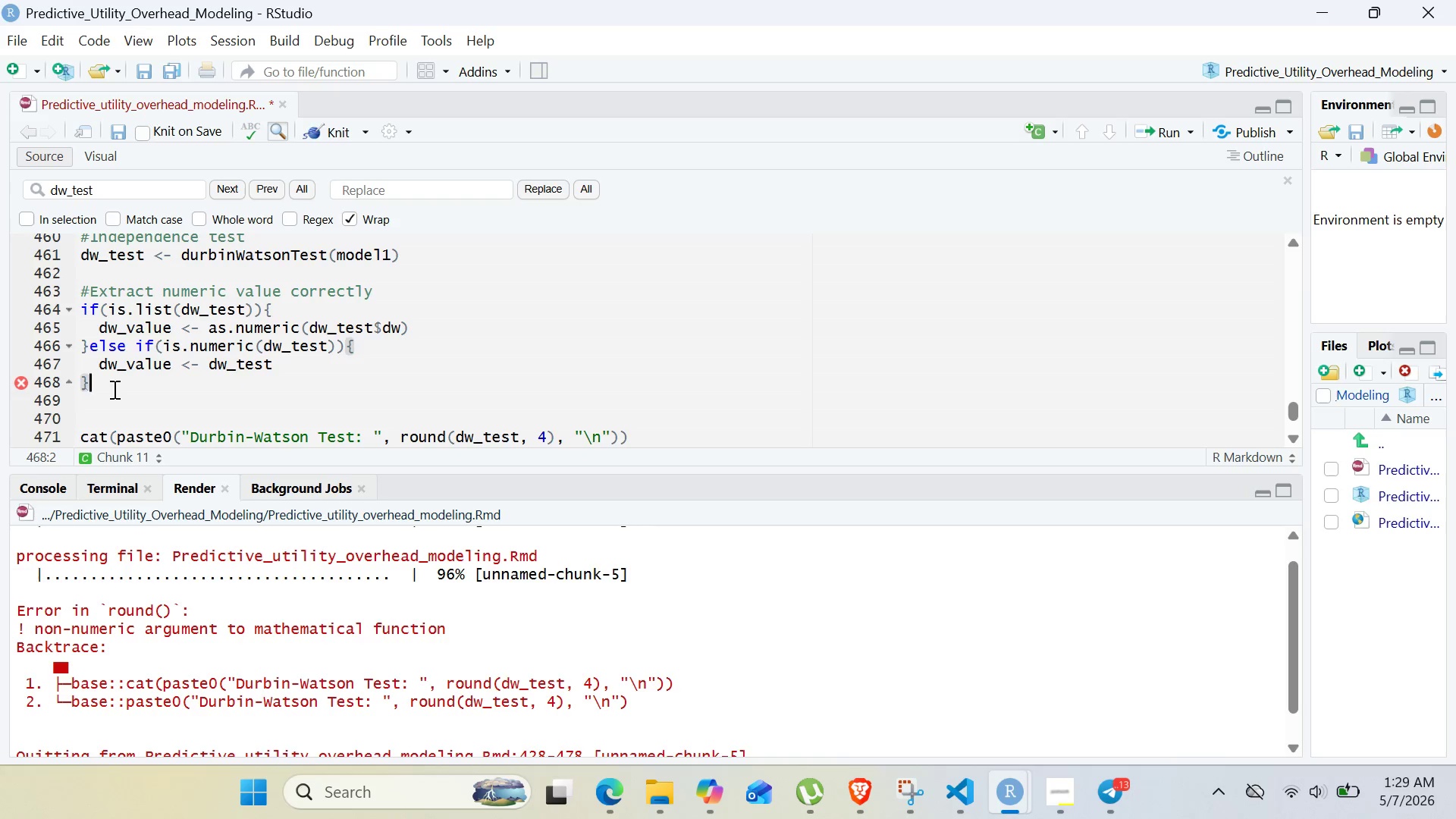 
type(else{)
 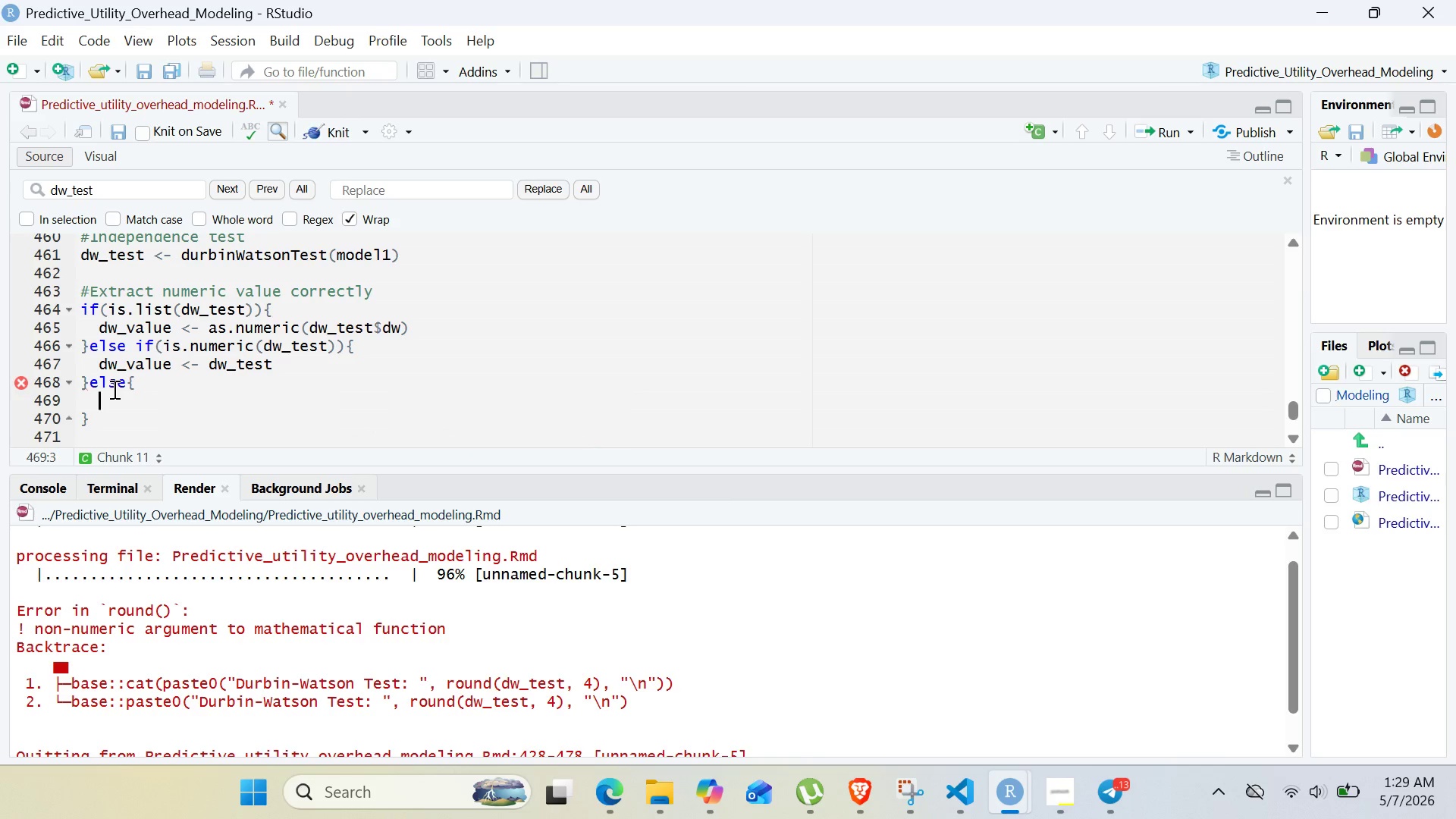 
 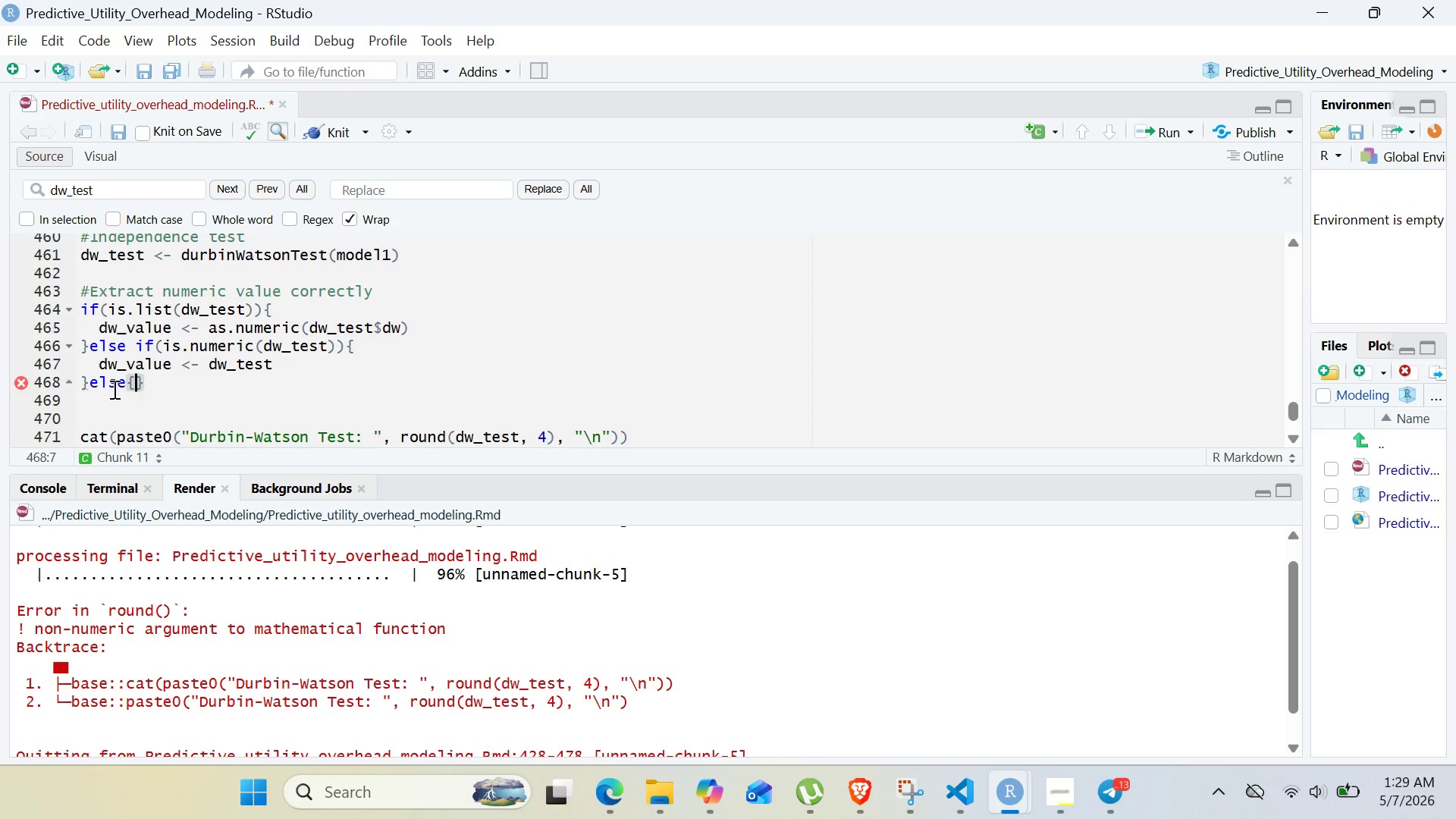 
key(Enter)
 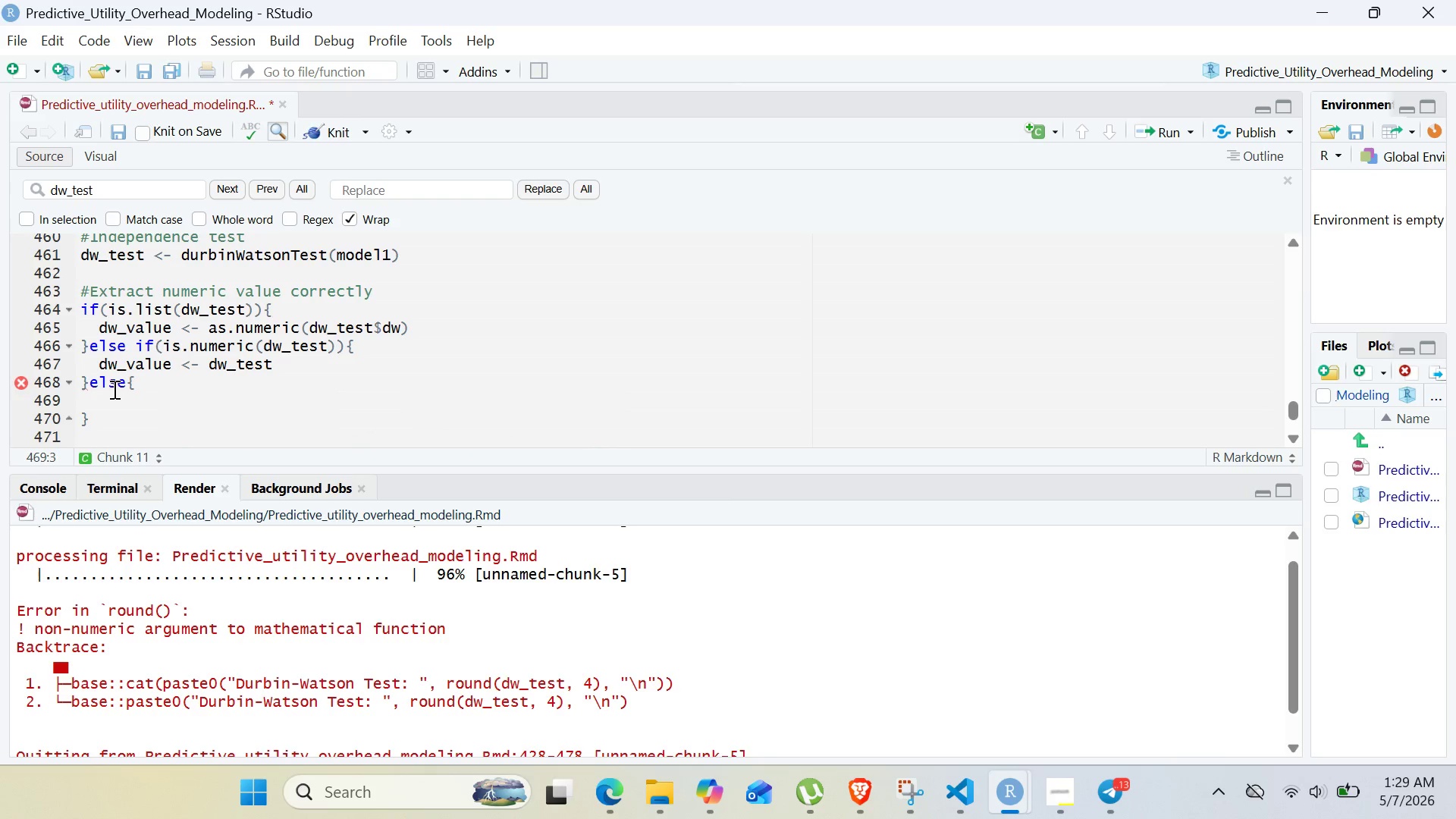 
type(if(require)
 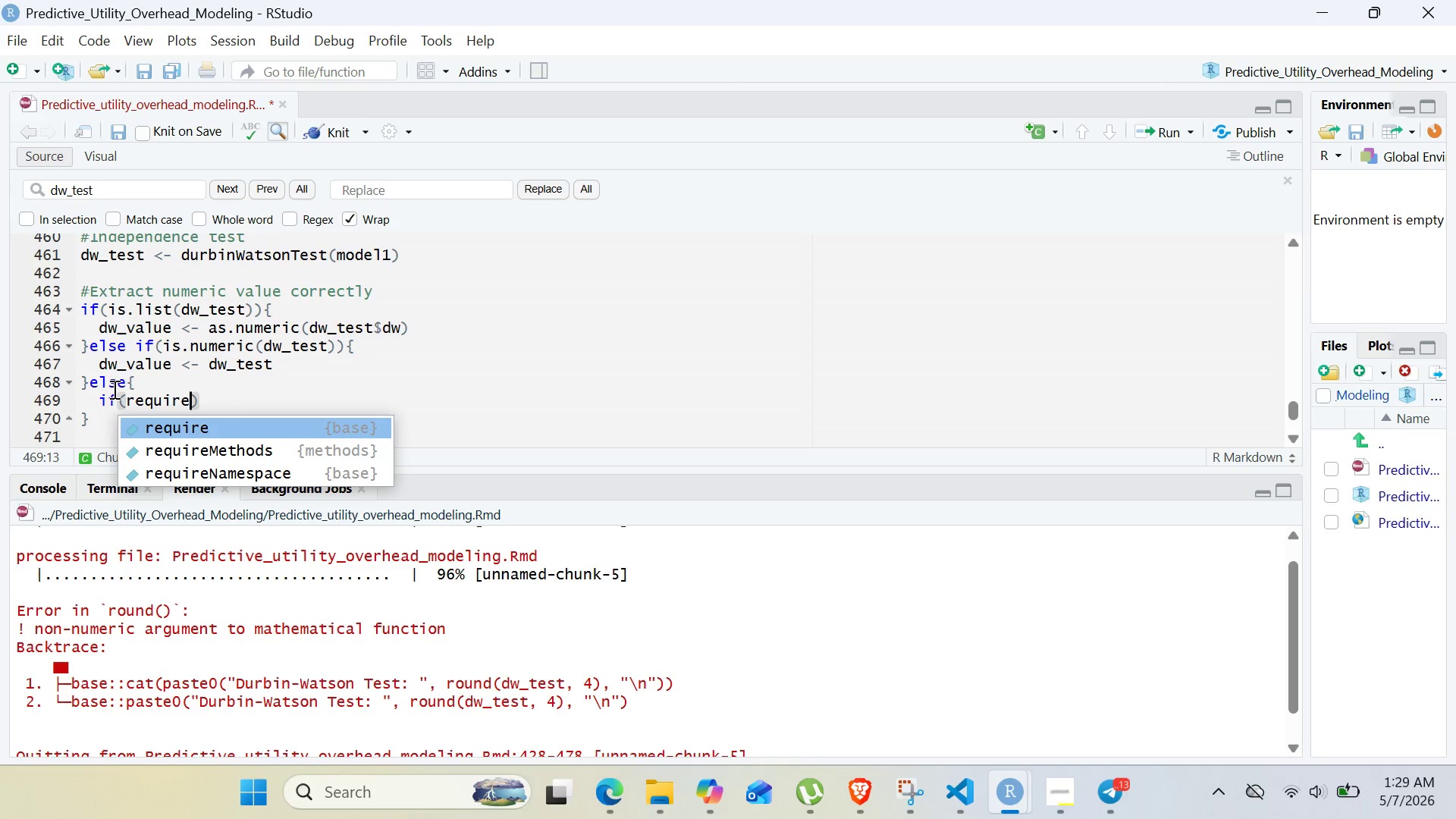 
key(Enter)
 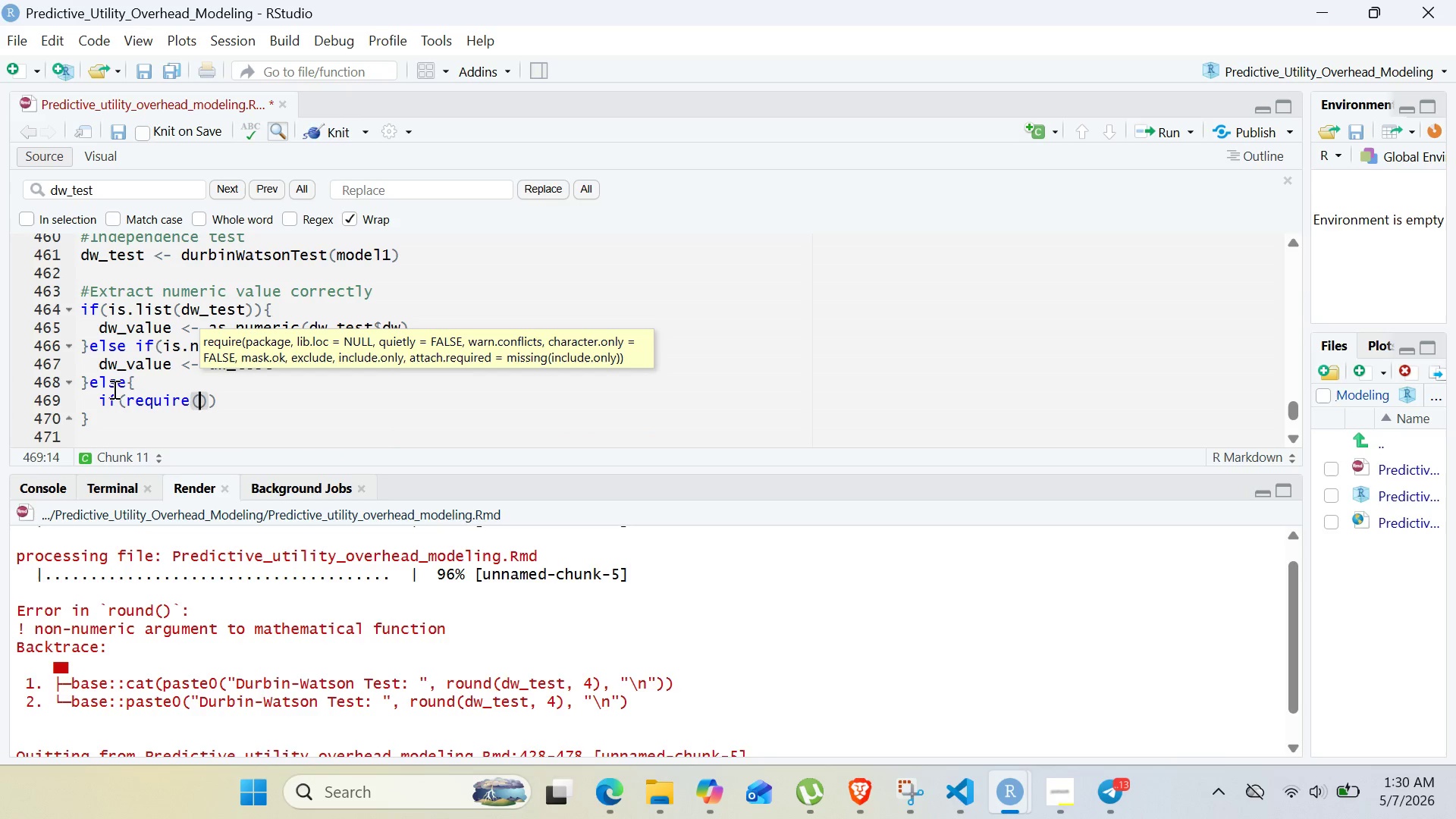 
type(lmtest)
 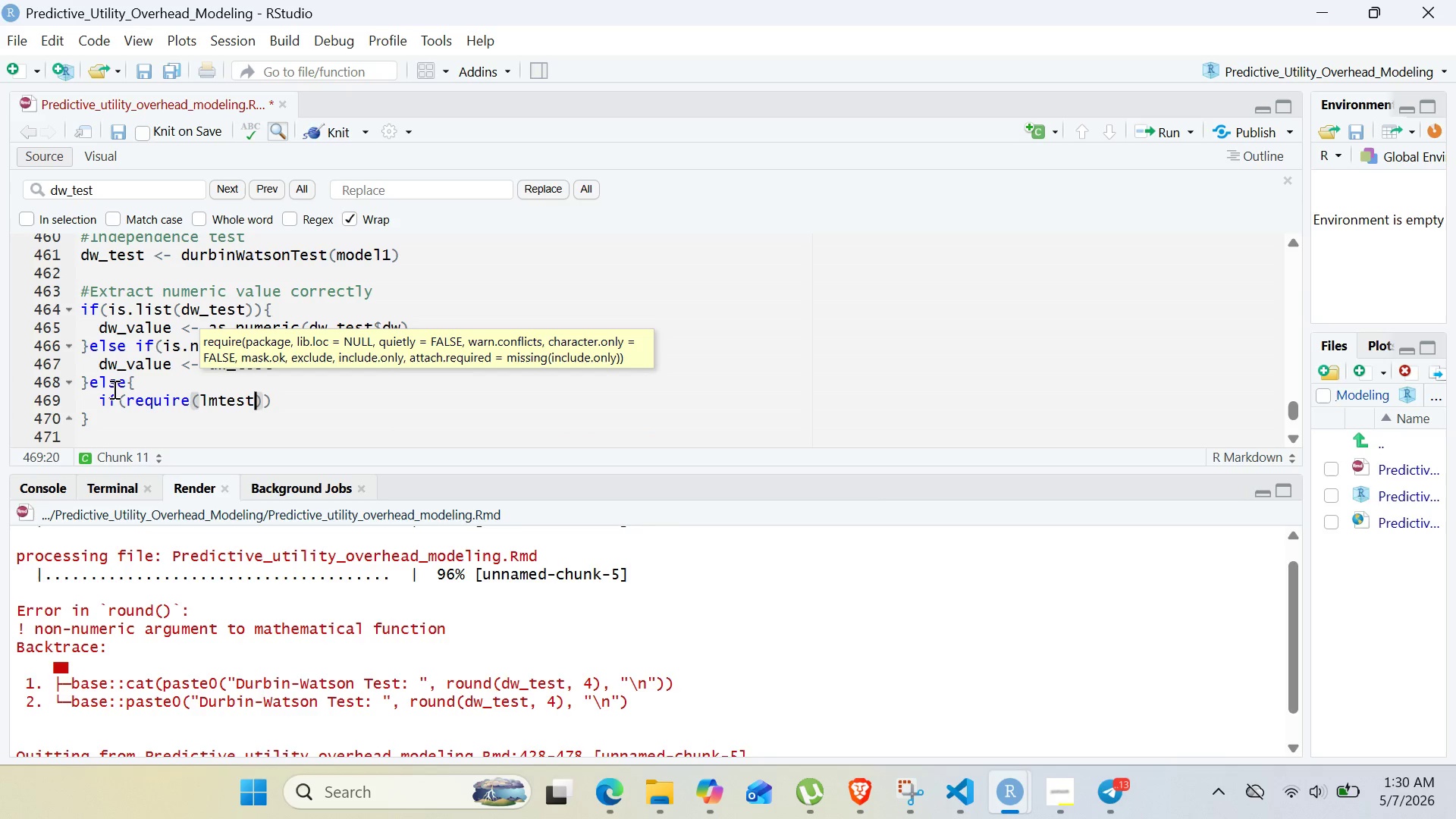 
key(ArrowRight)
 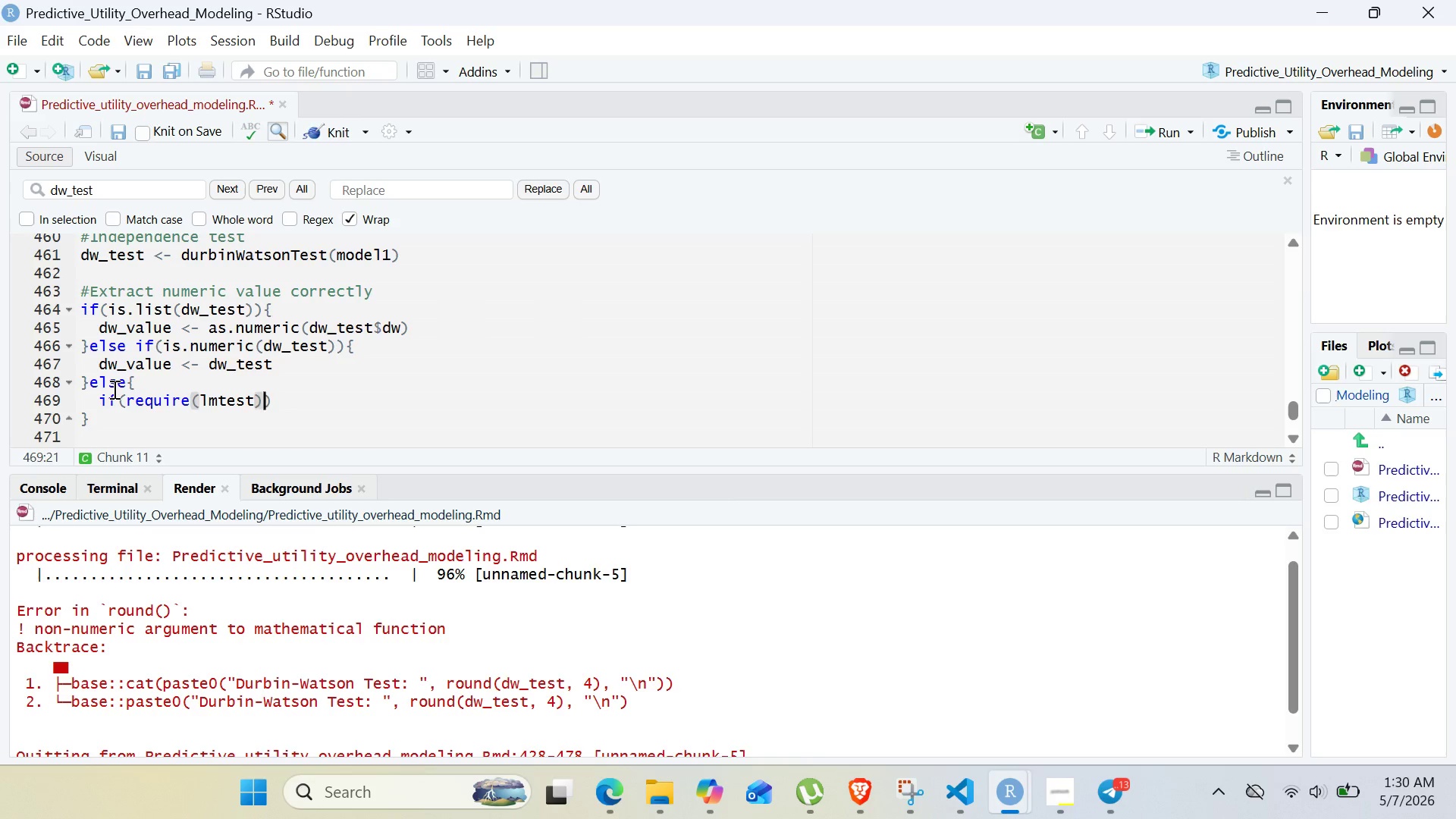 
key(ArrowRight)
 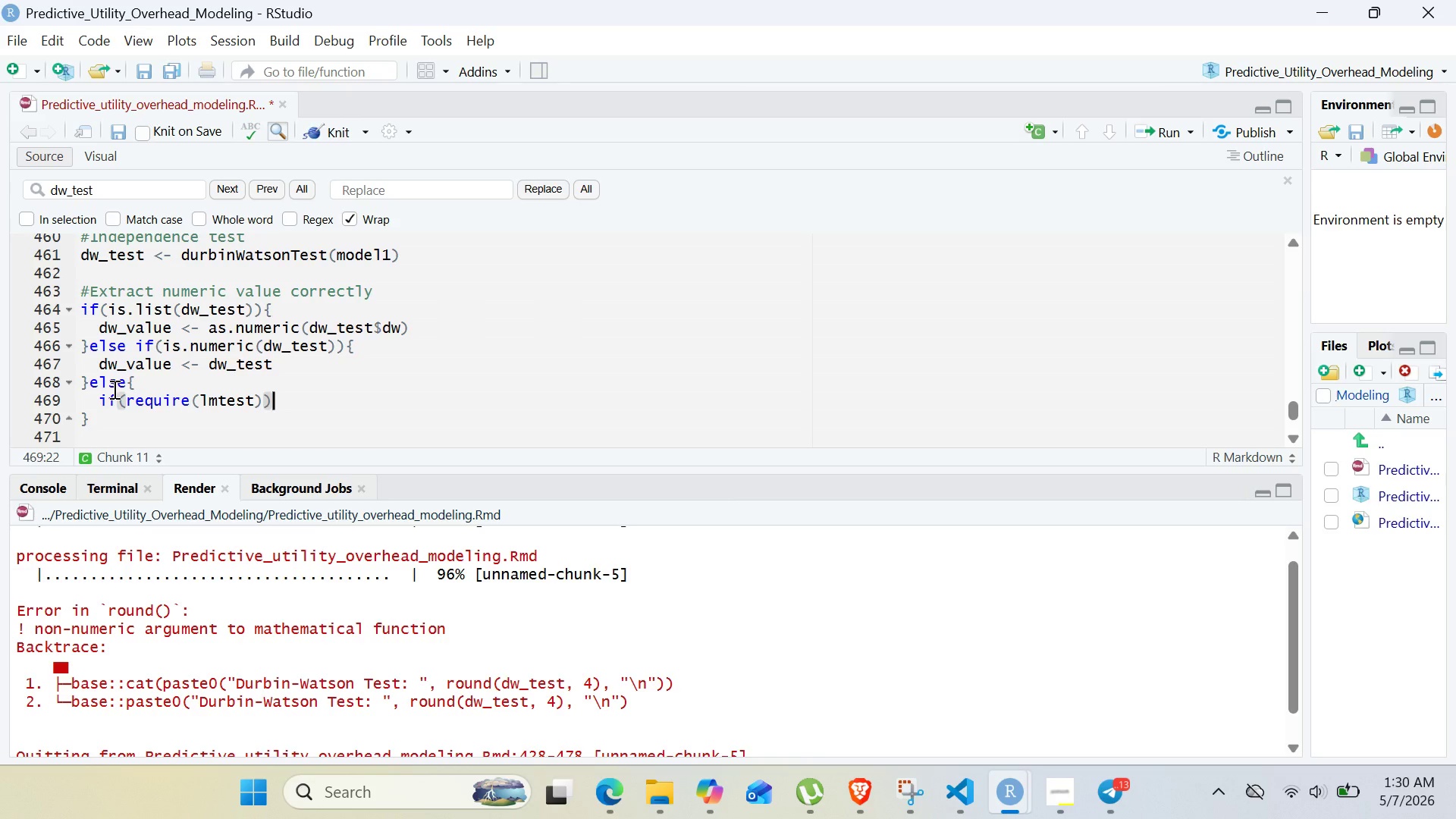 
key(Shift+ShiftRight)
 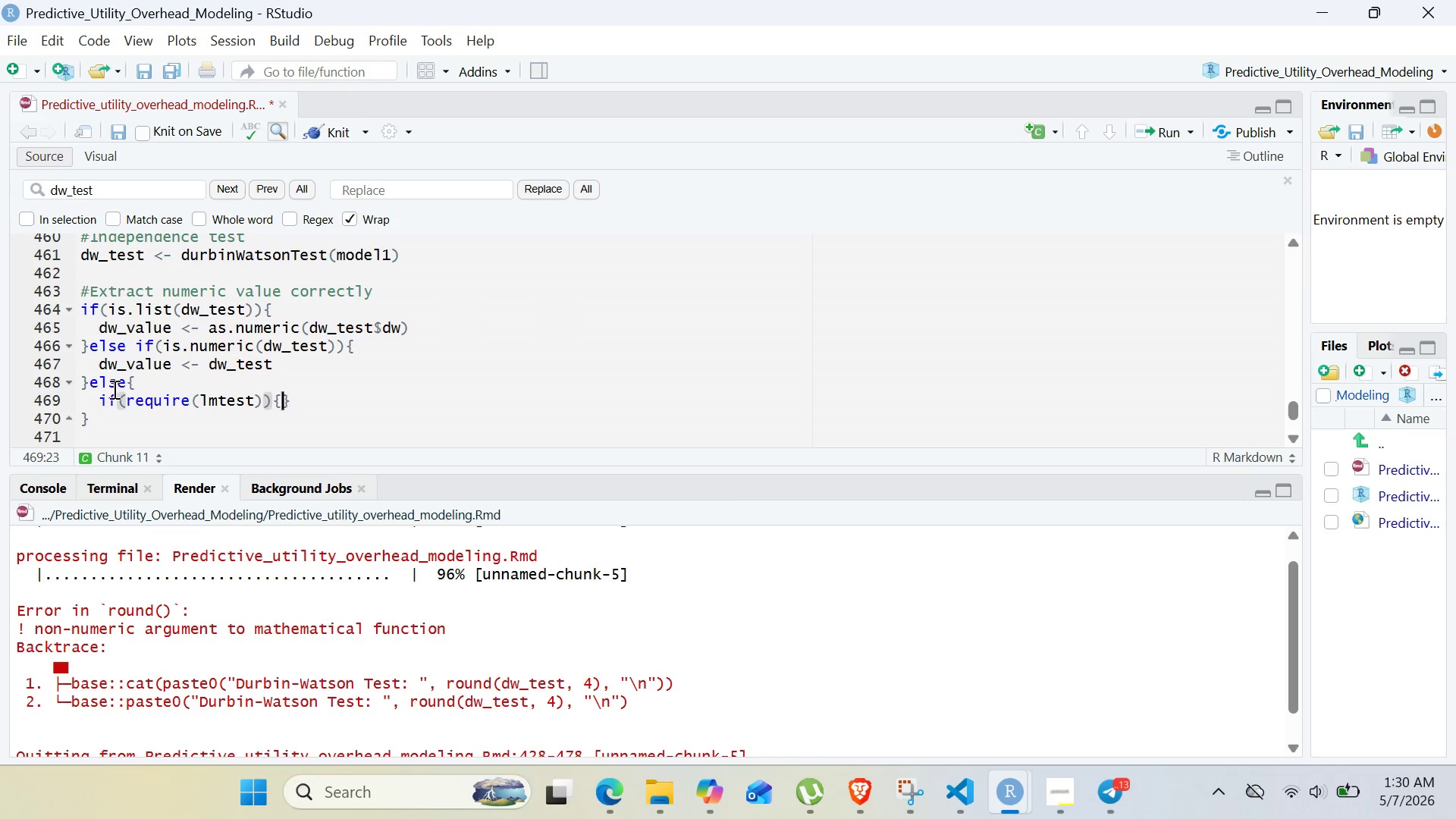 
key(Shift+BracketLeft)
 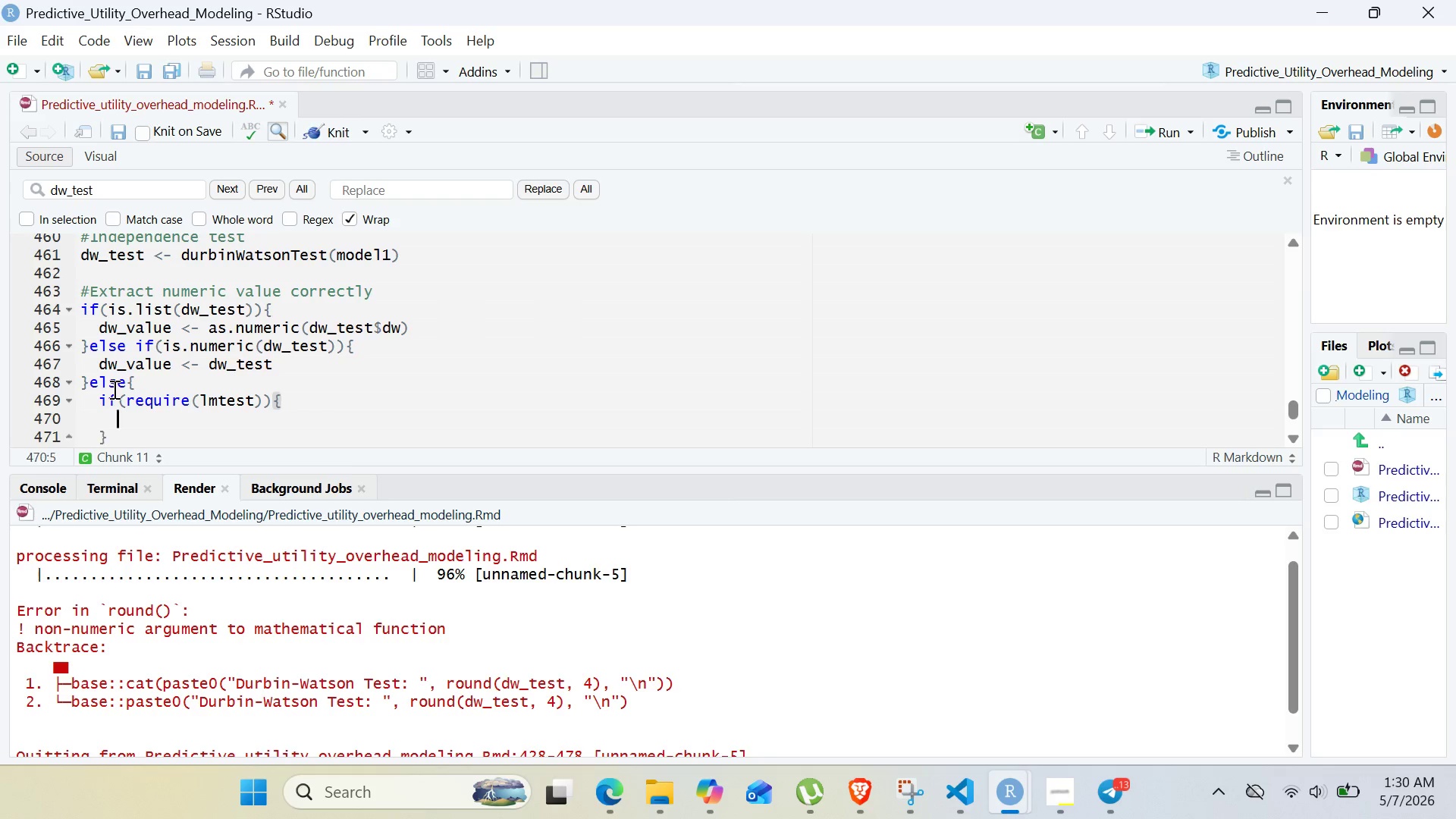 
key(Enter)
 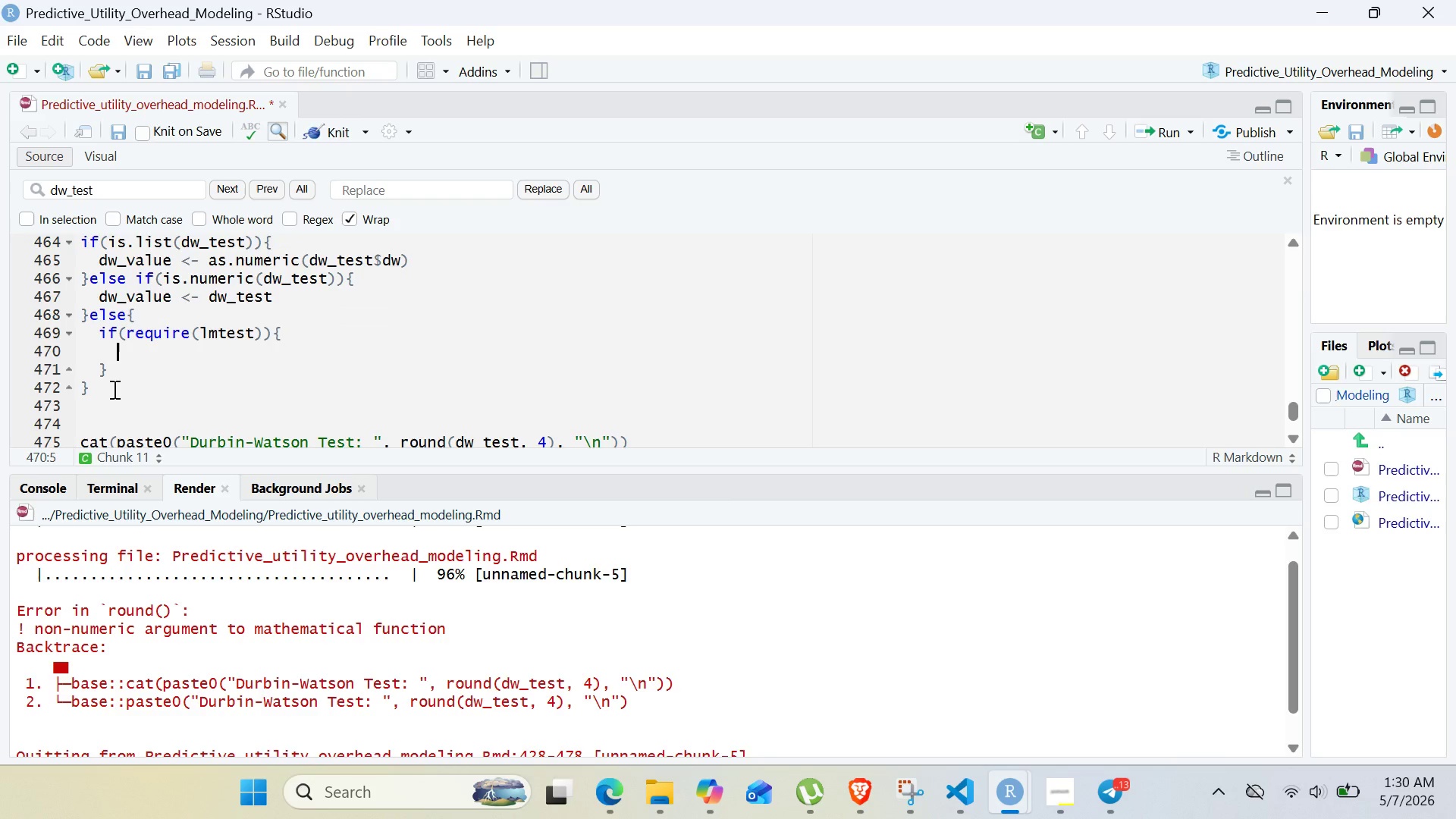 
double_click([134, 300])
 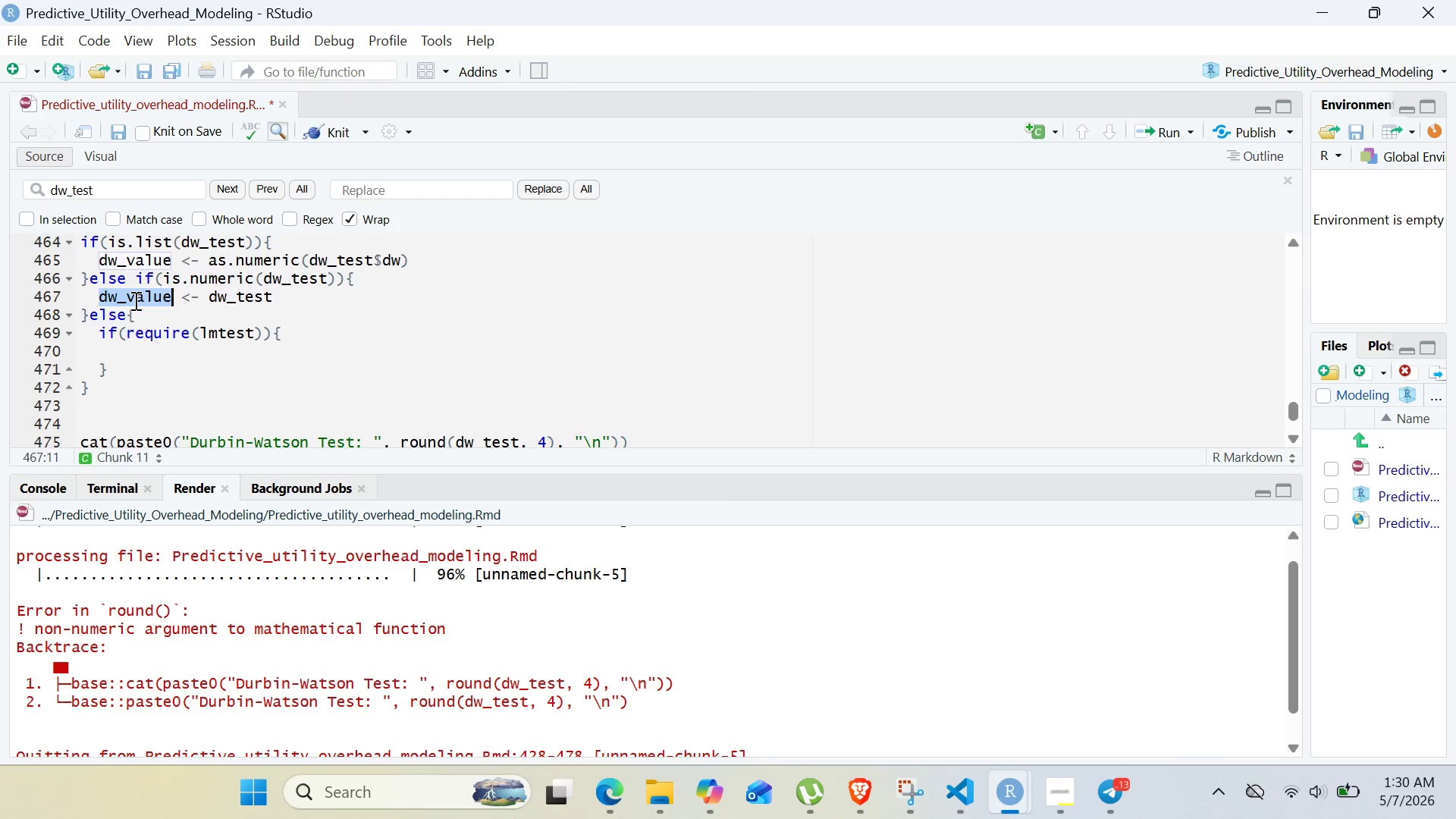 
key(Control+C)
 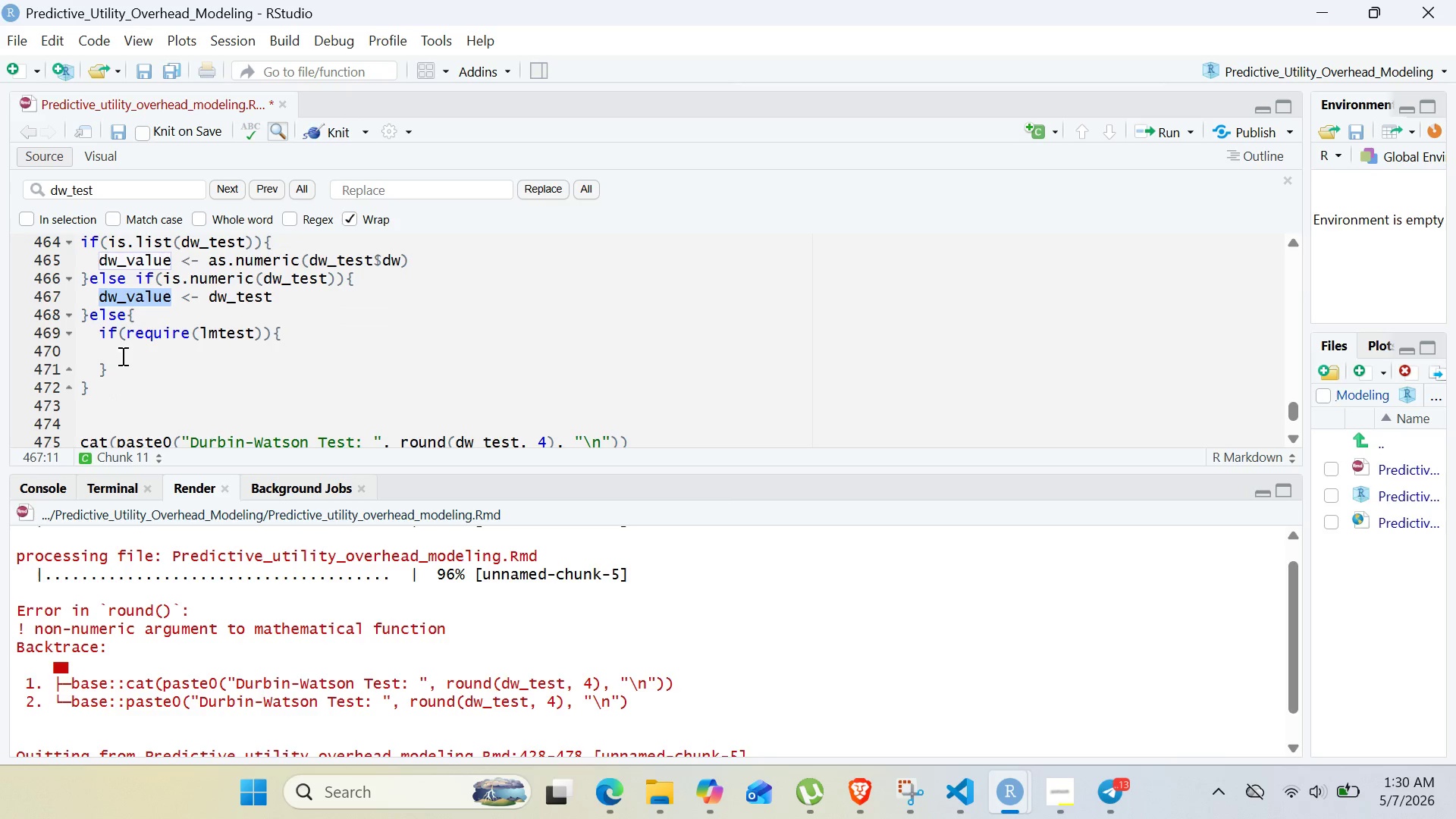 
left_click([134, 348])
 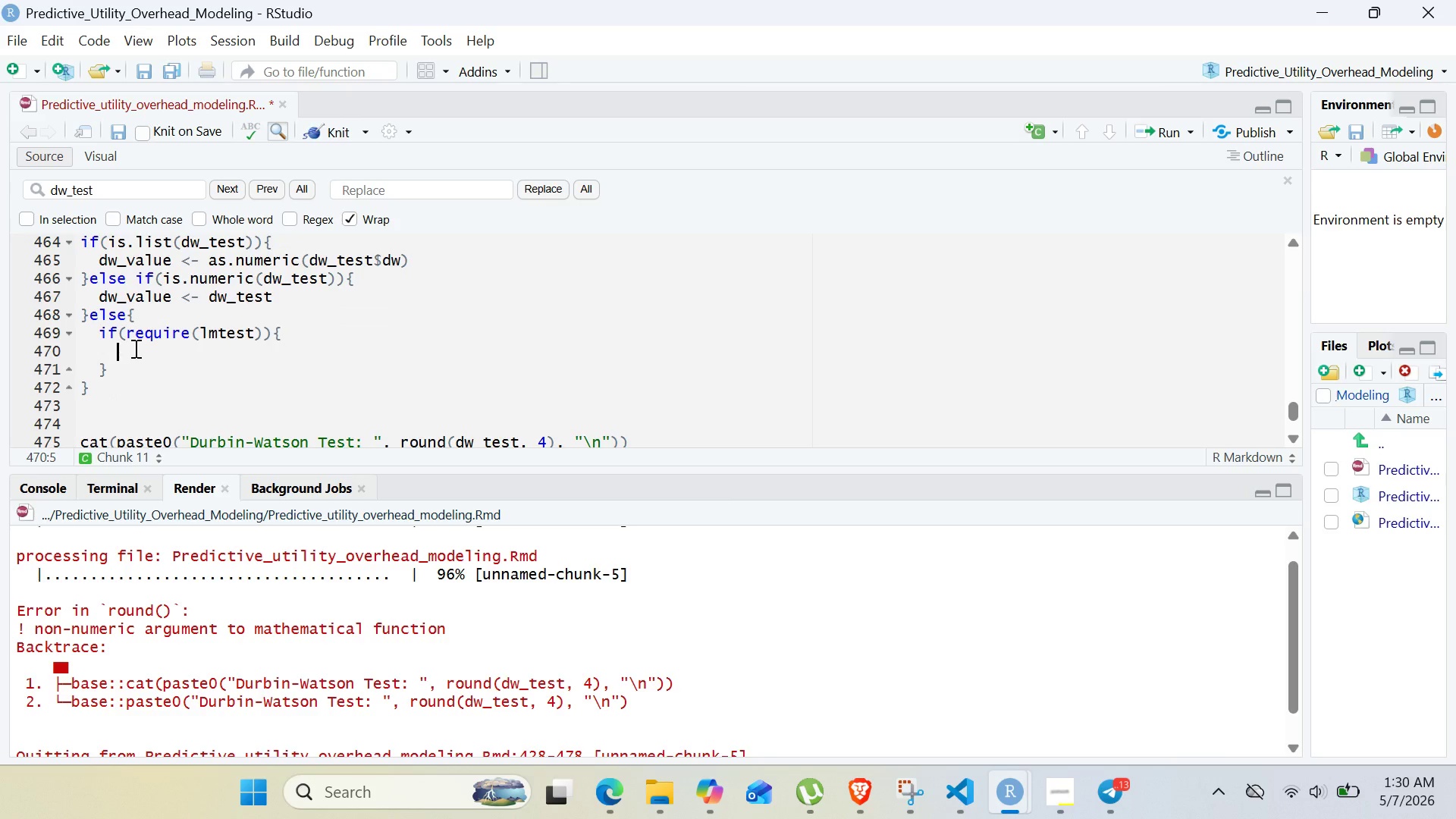 
key(Control+V)
 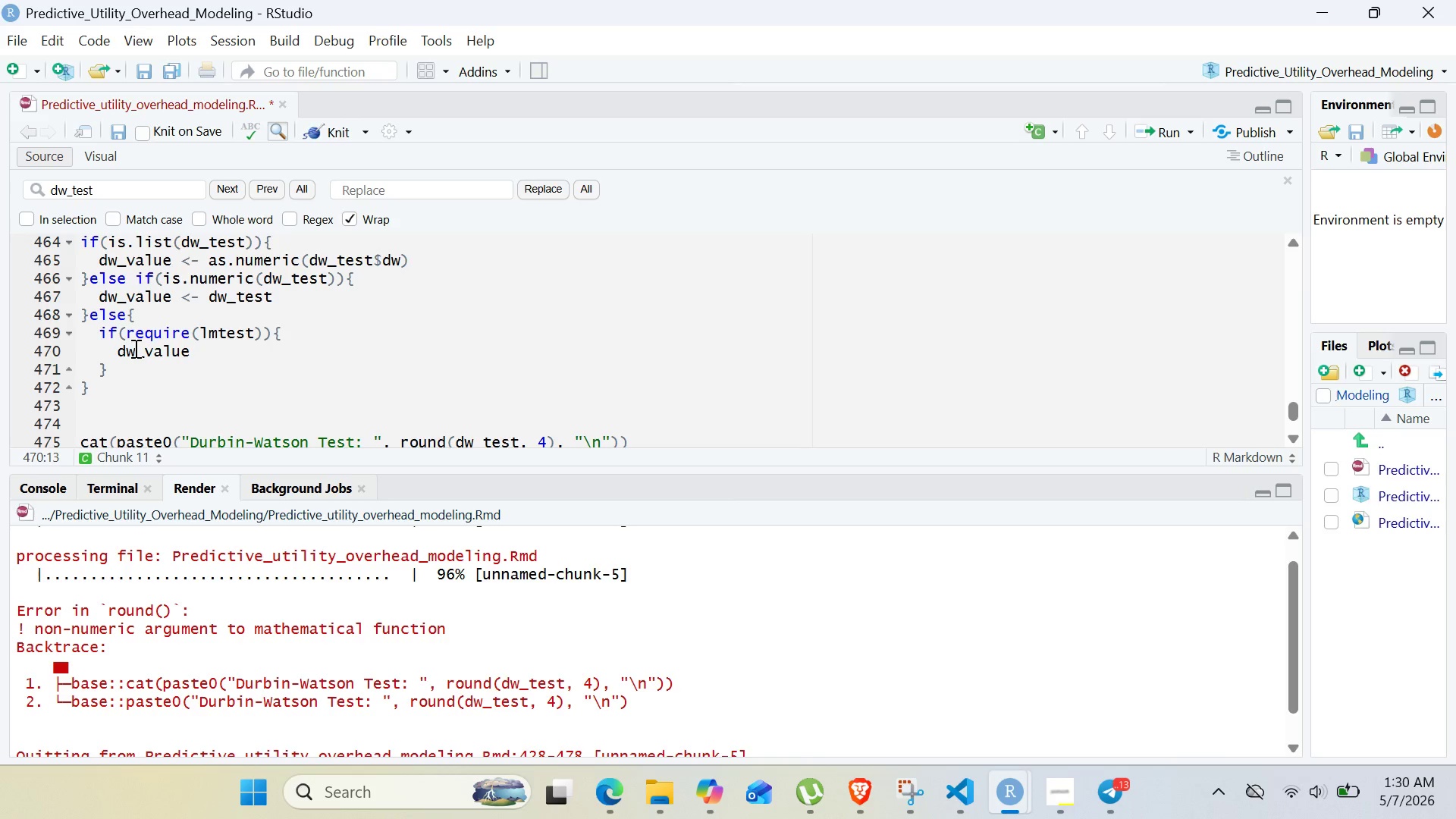 
wait(7.86)
 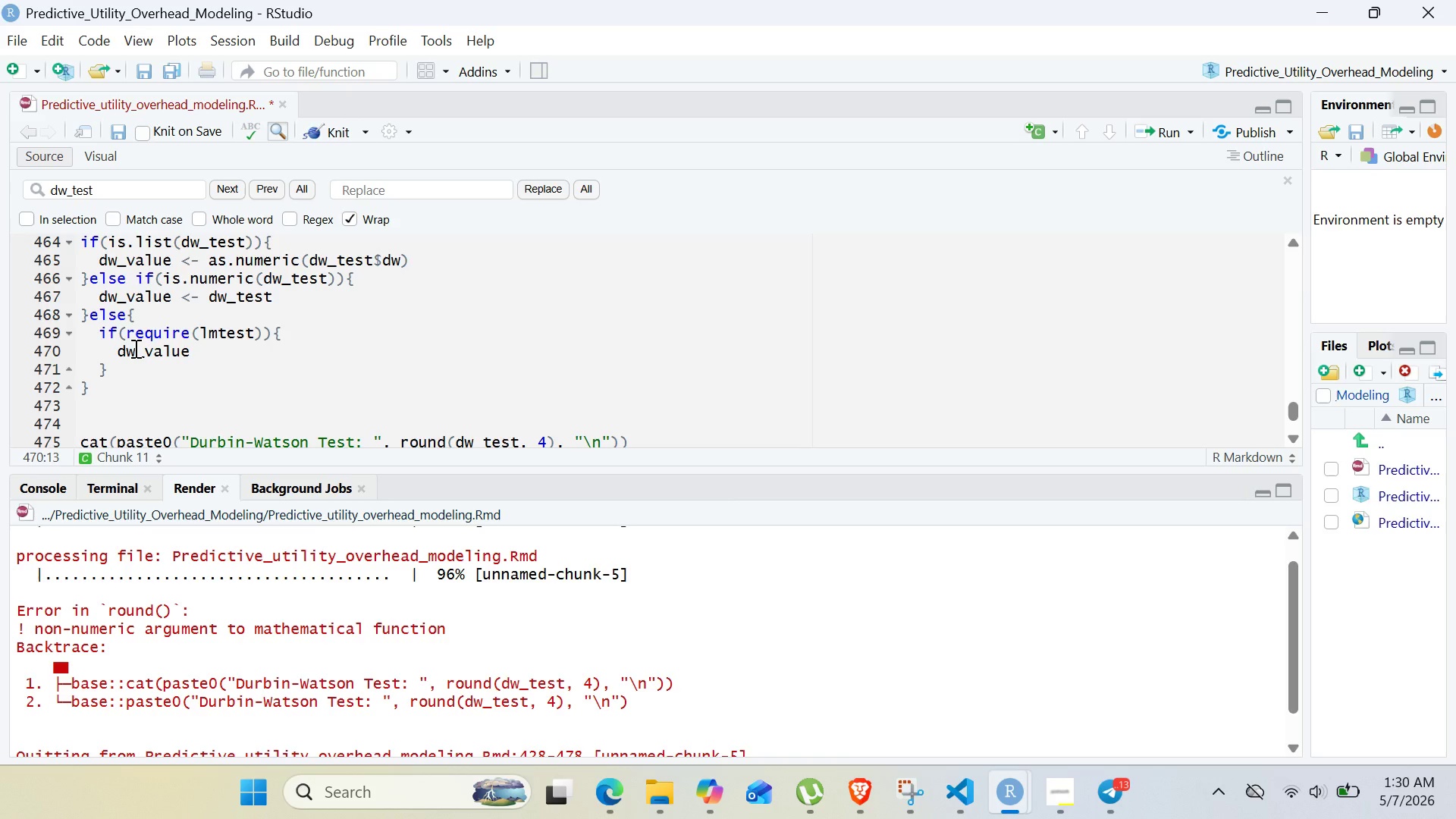 
type( <- dwtest(model1)
 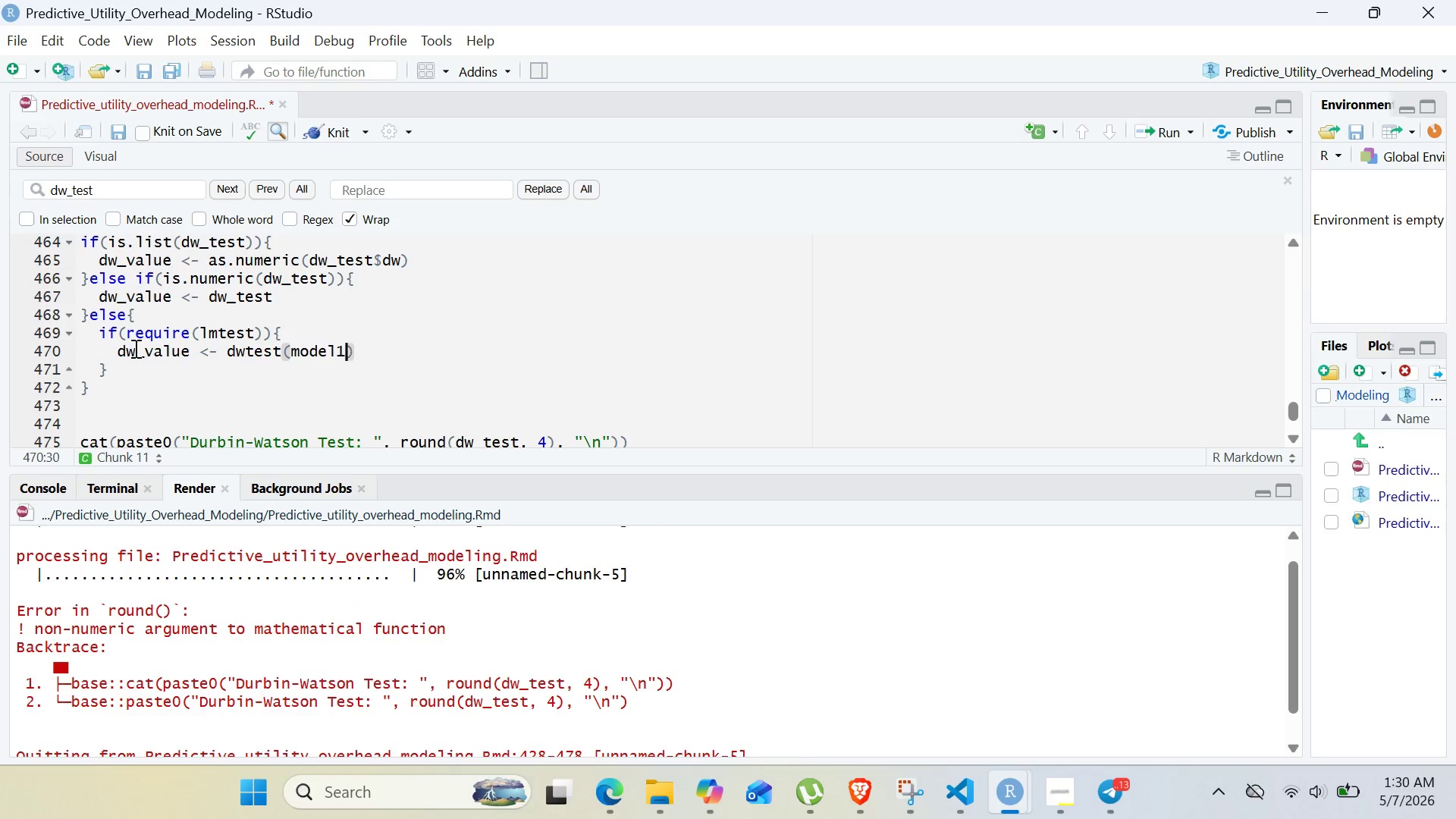 
key(ArrowRight)
 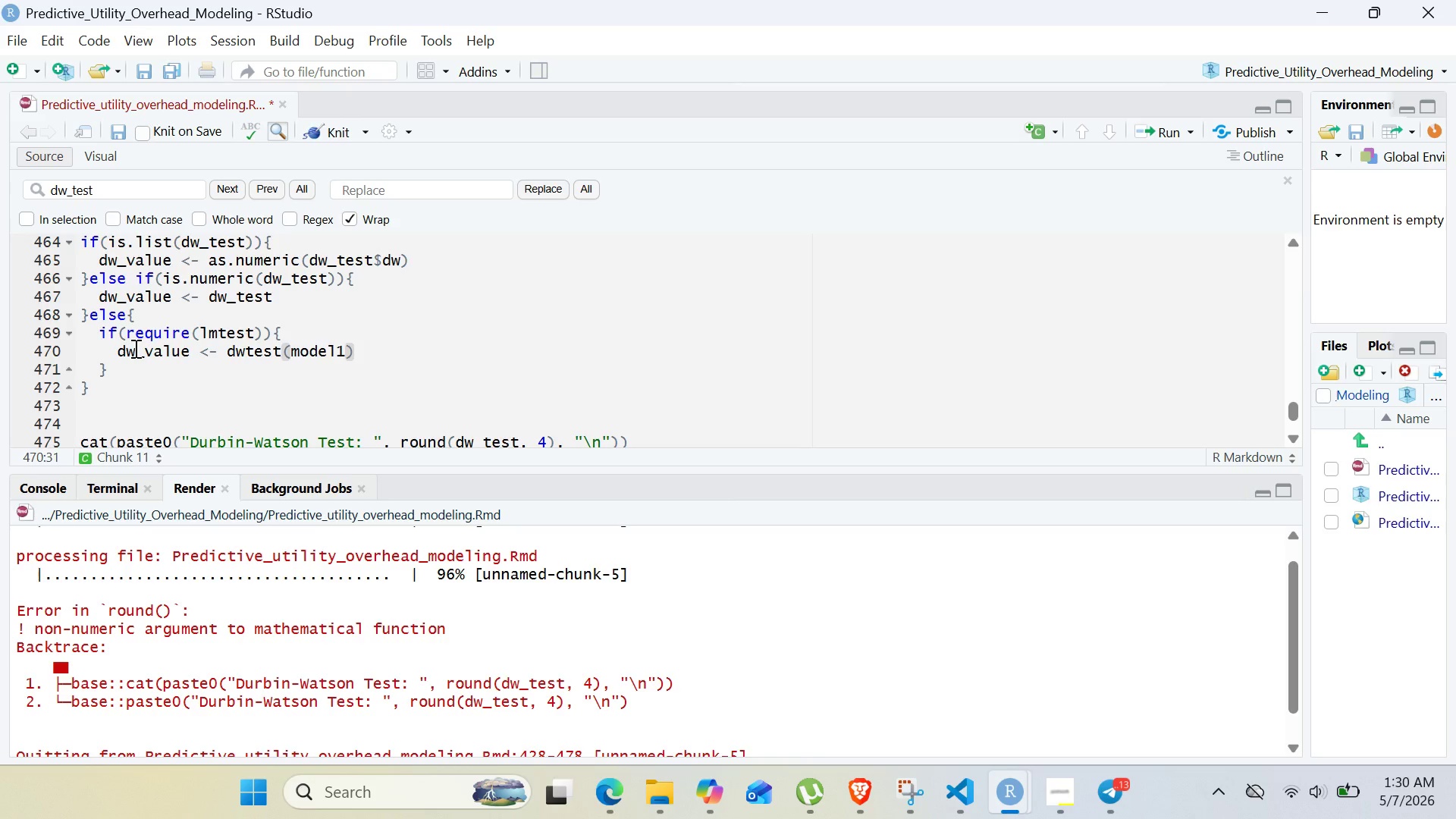 
hold_key(key=ShiftLeft, duration=0.59)
 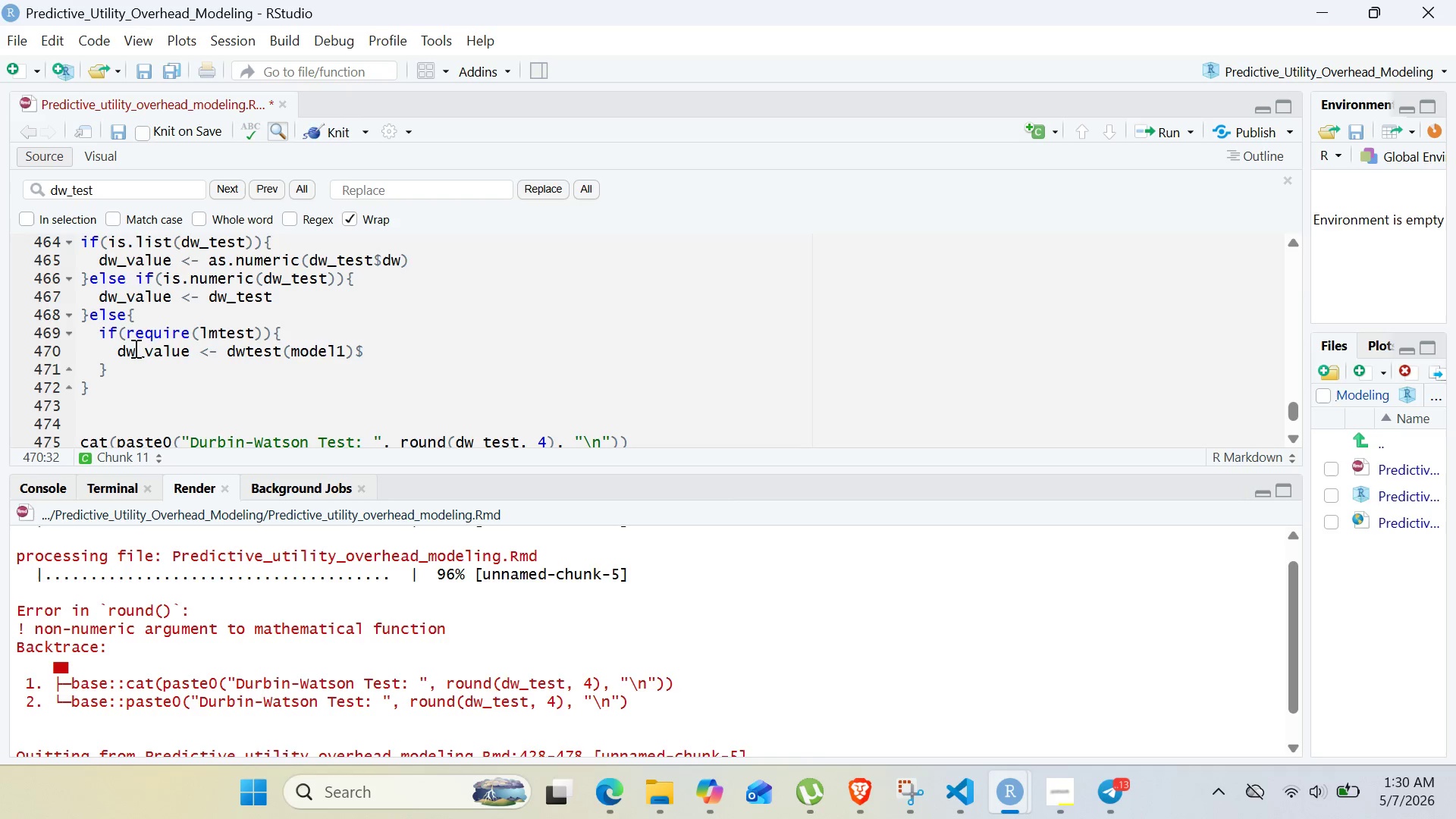 
type(4statistic)
 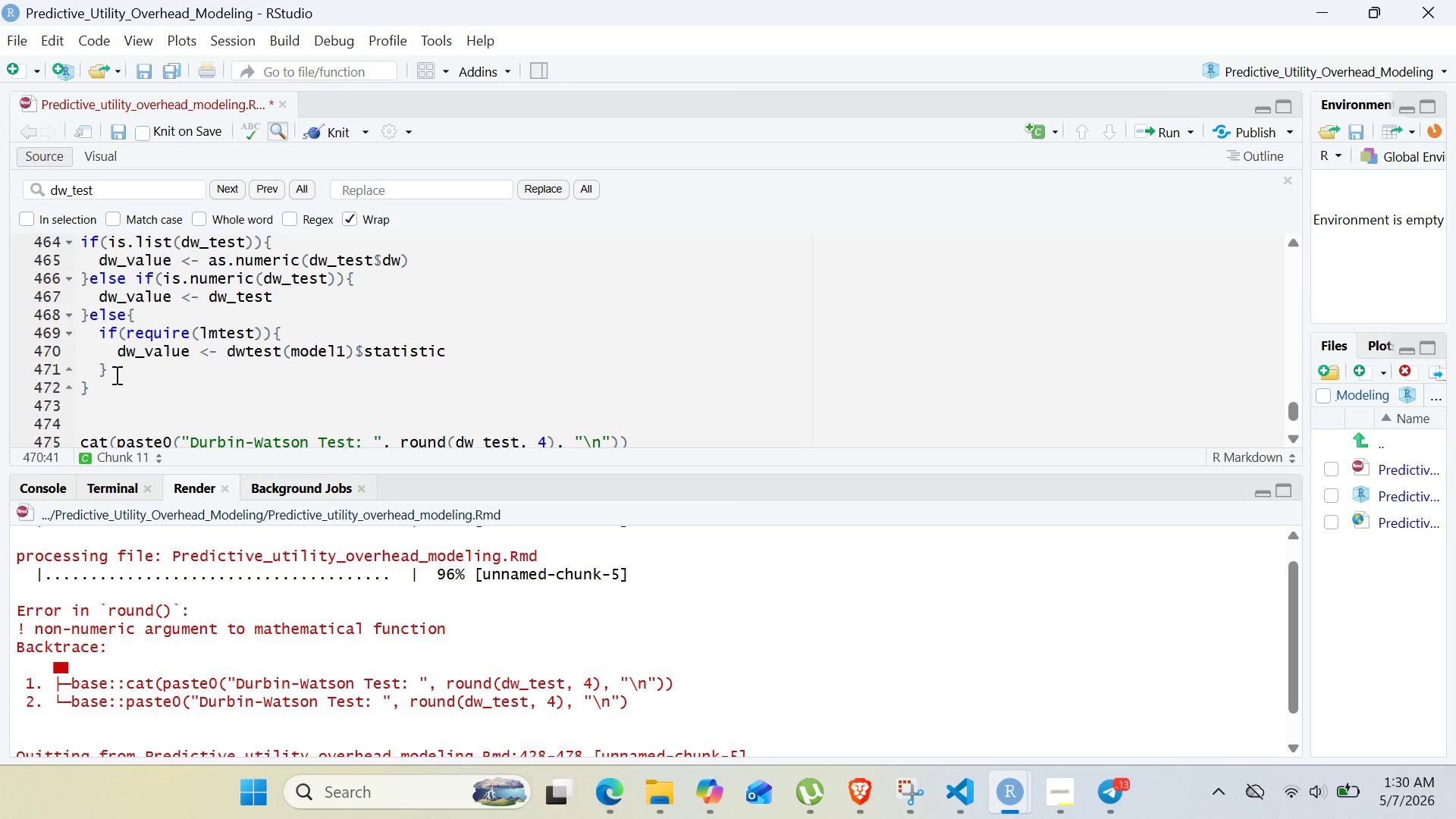 
left_click([127, 365])
 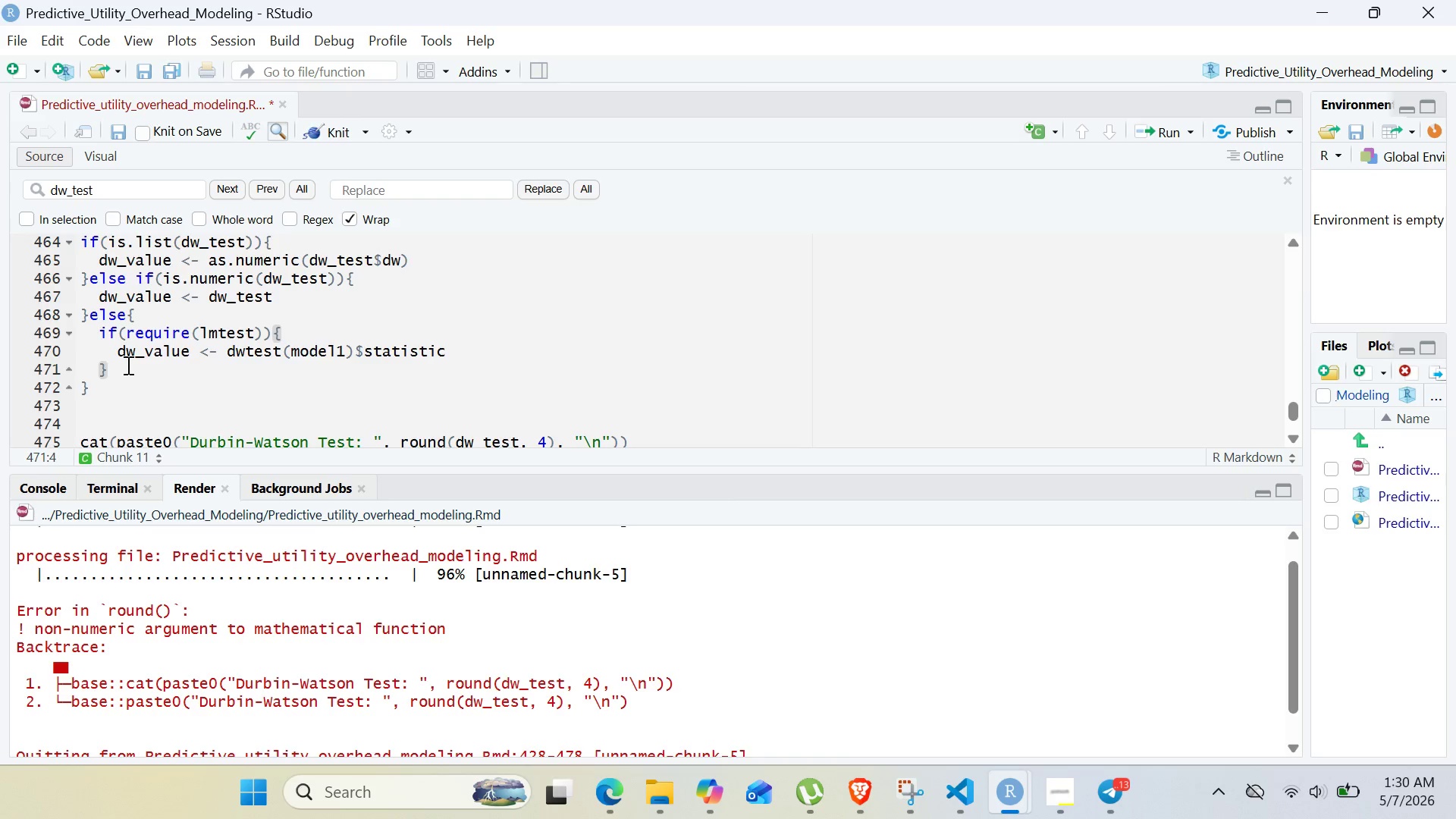 
type(else[)
 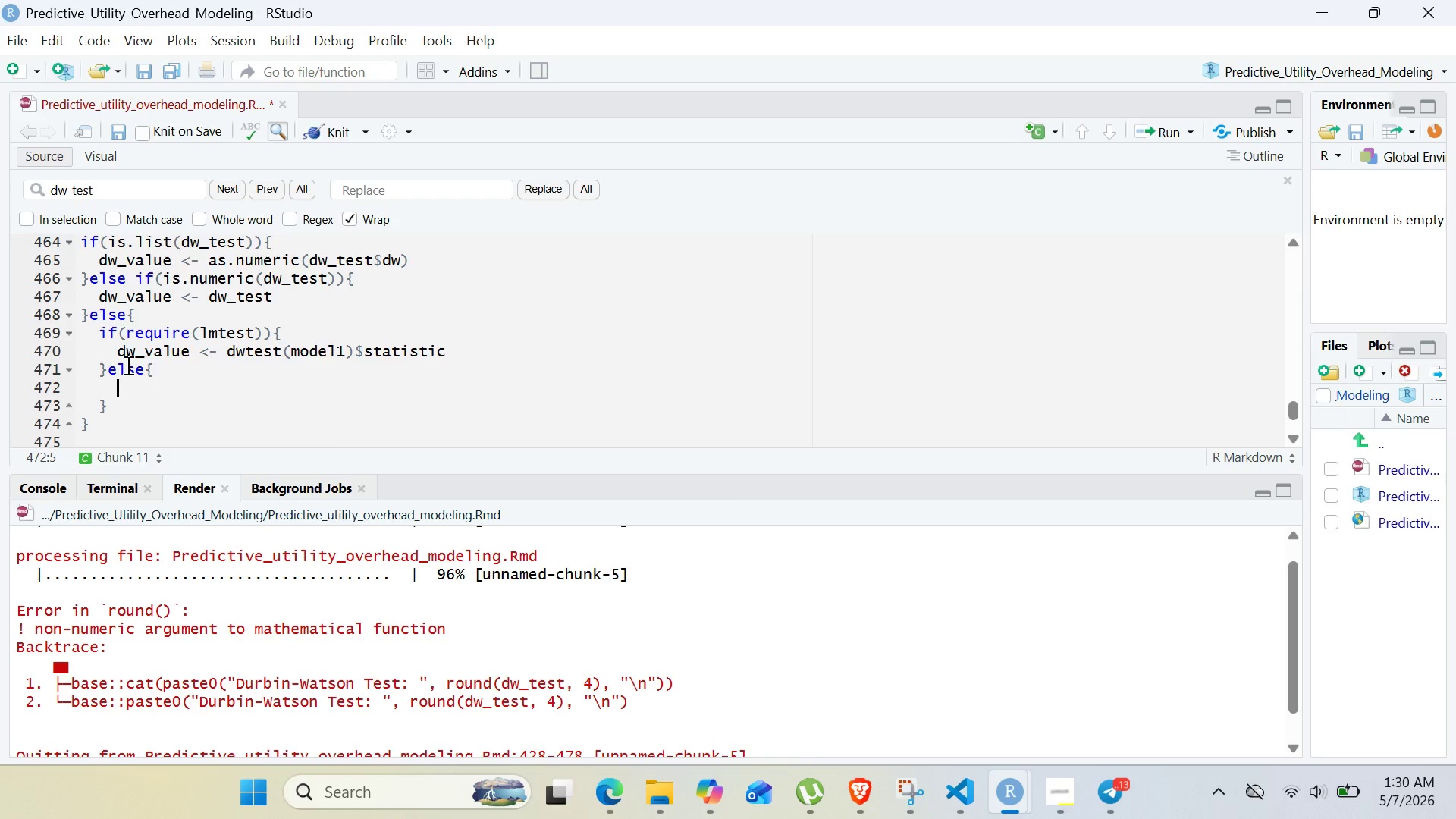 
hold_key(key=ShiftRight, duration=0.53)
 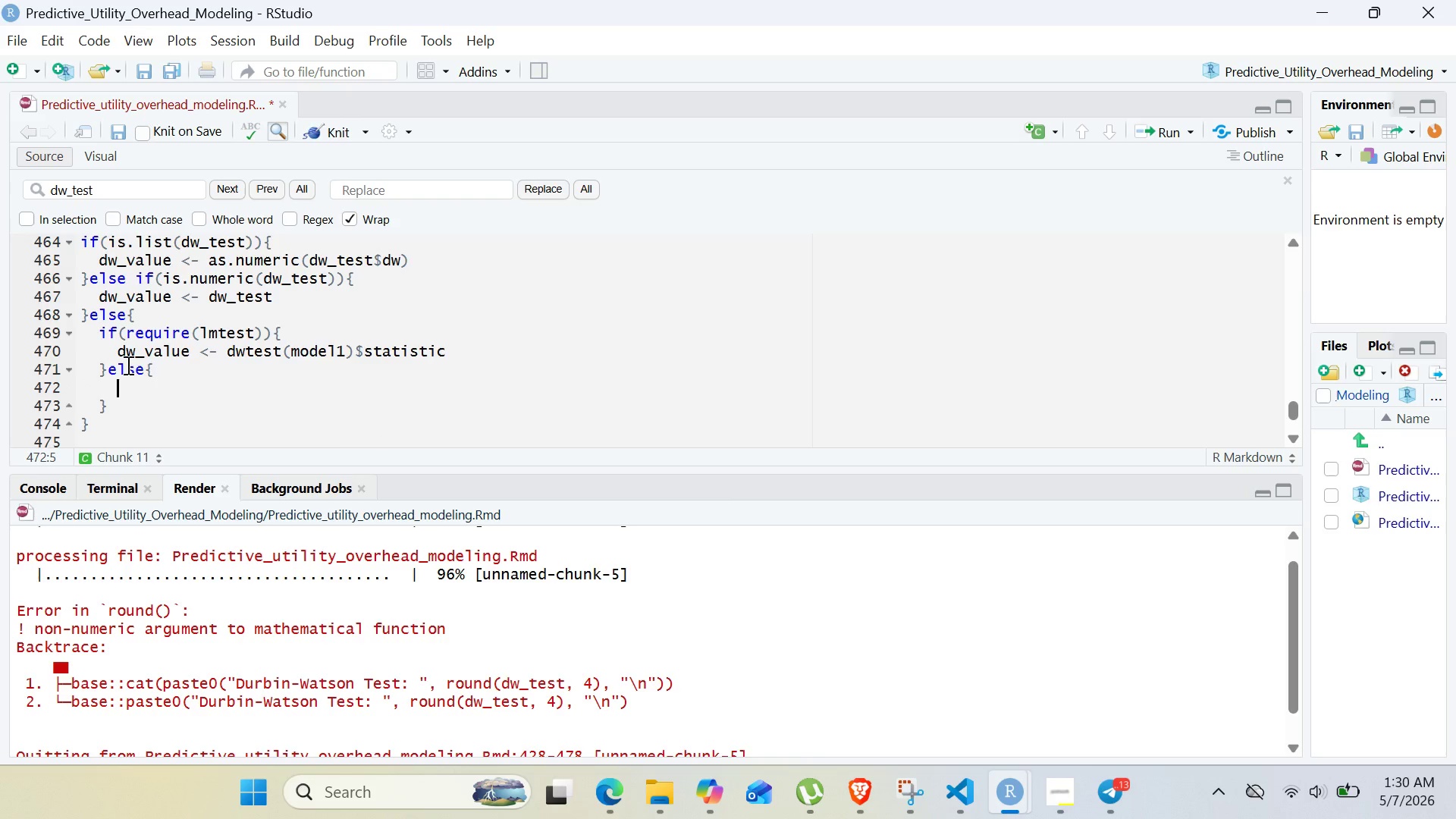 
key(Enter)
 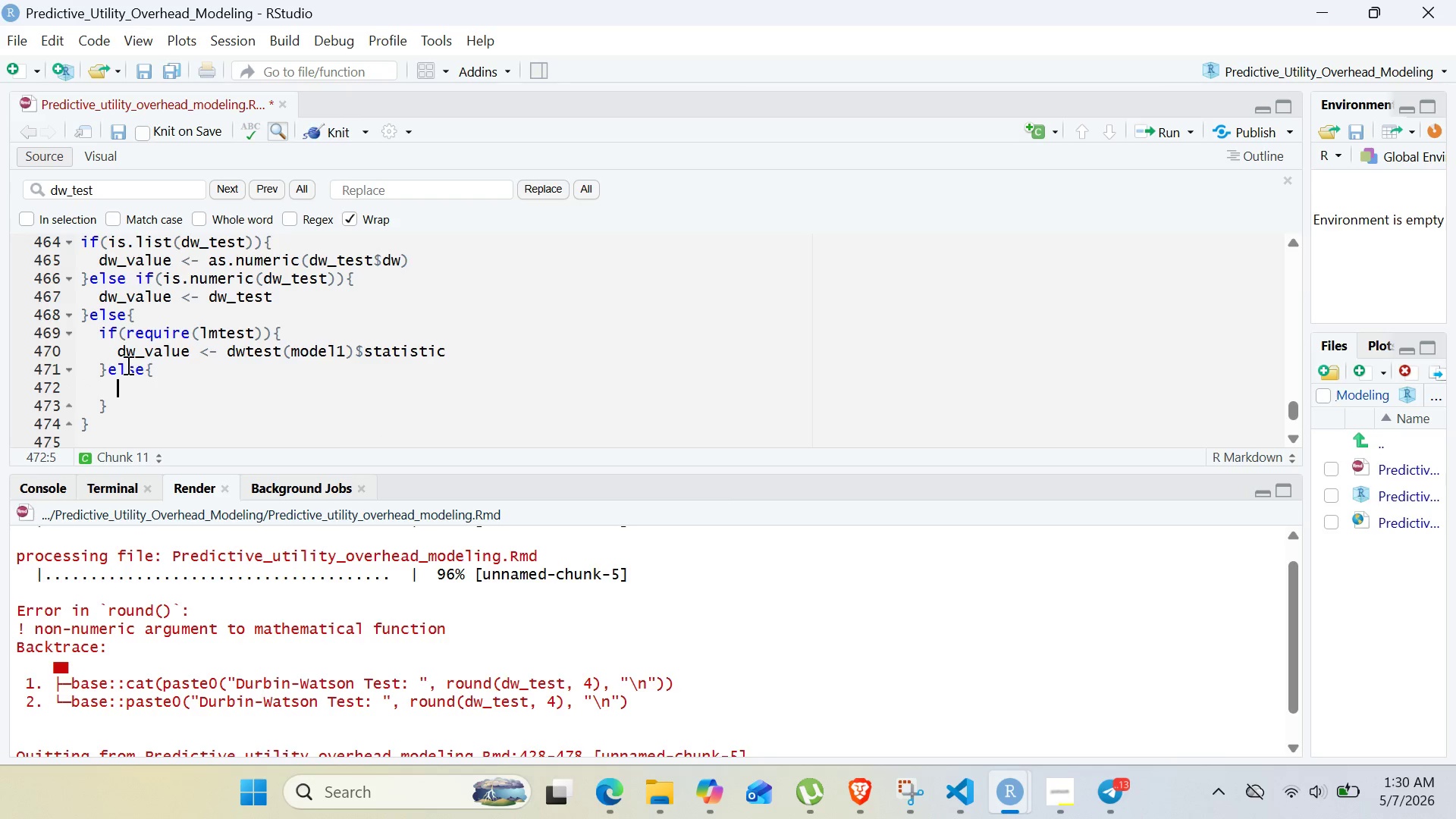 
wait(8.28)
 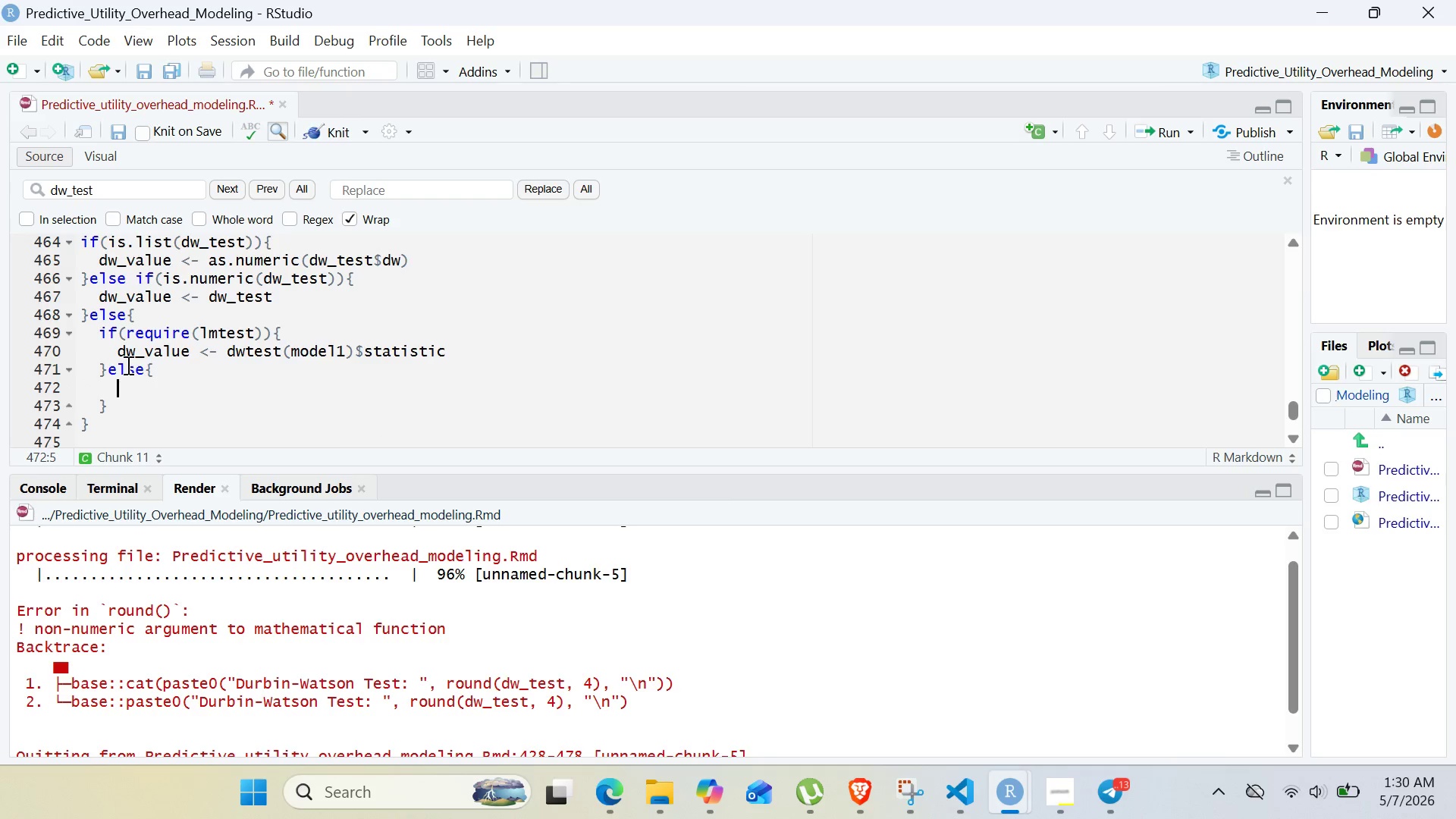 
type(#manual calculation)
 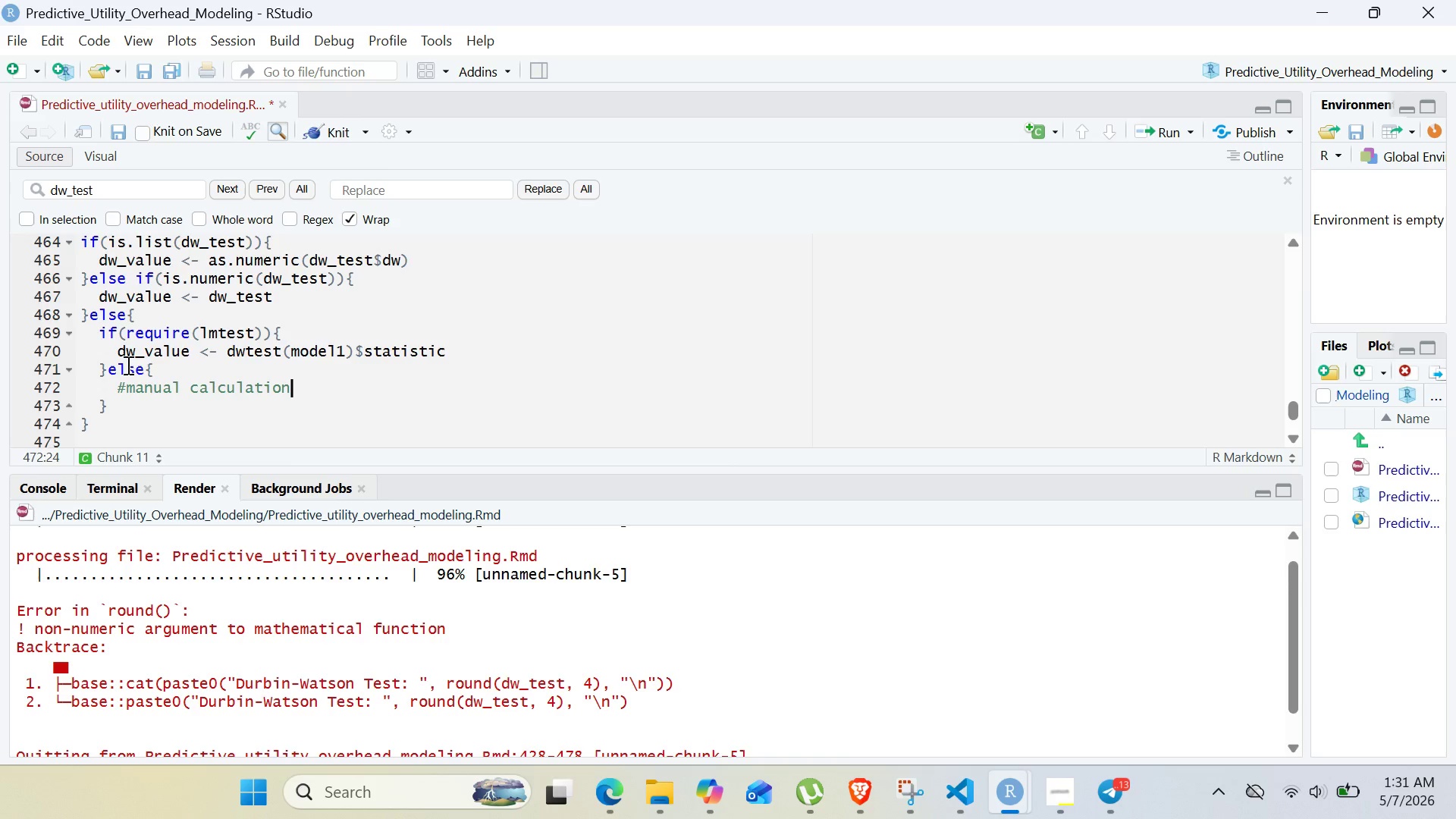 
type( as fallbak)
 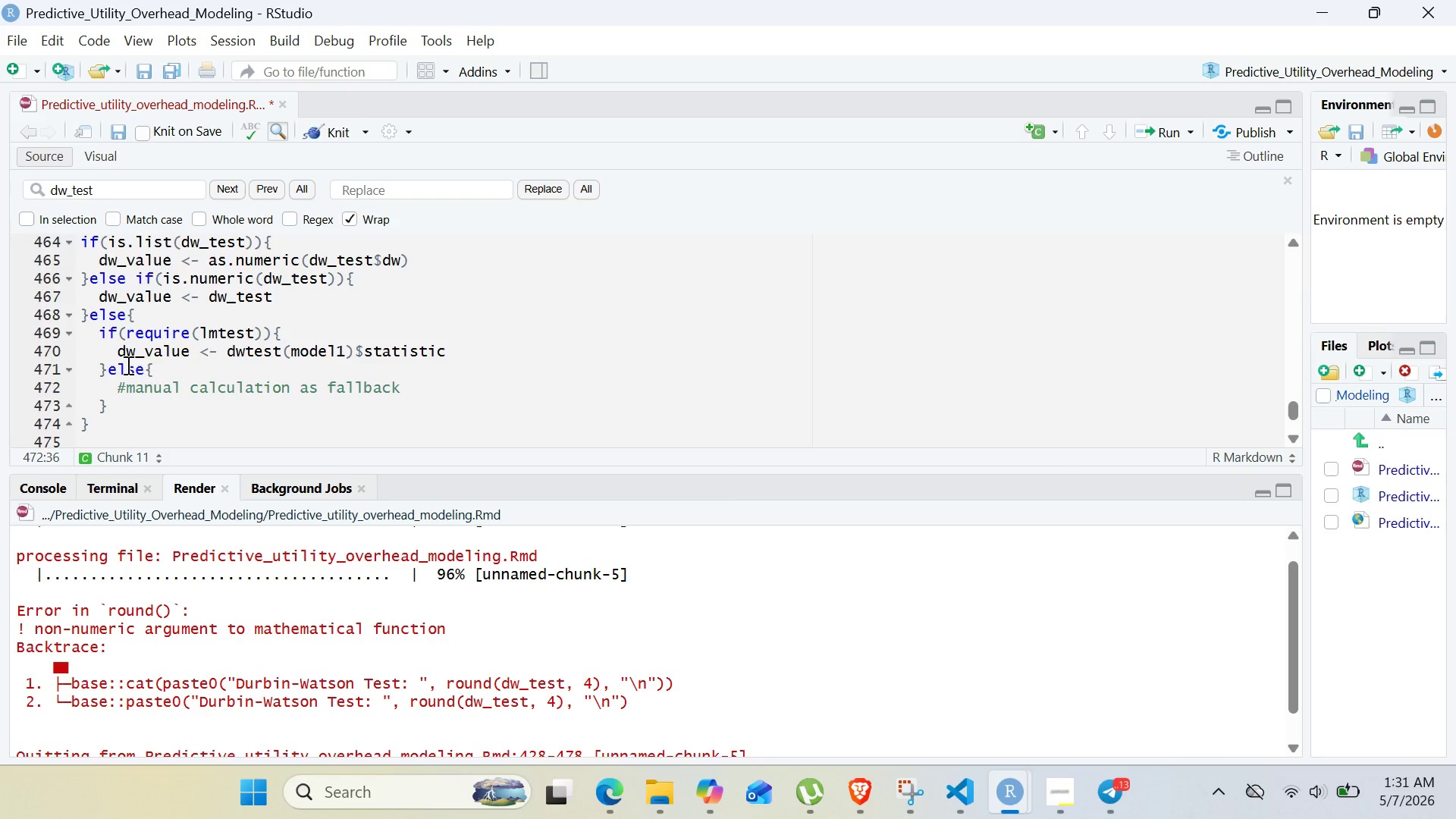 
hold_key(key=C, duration=0.31)
 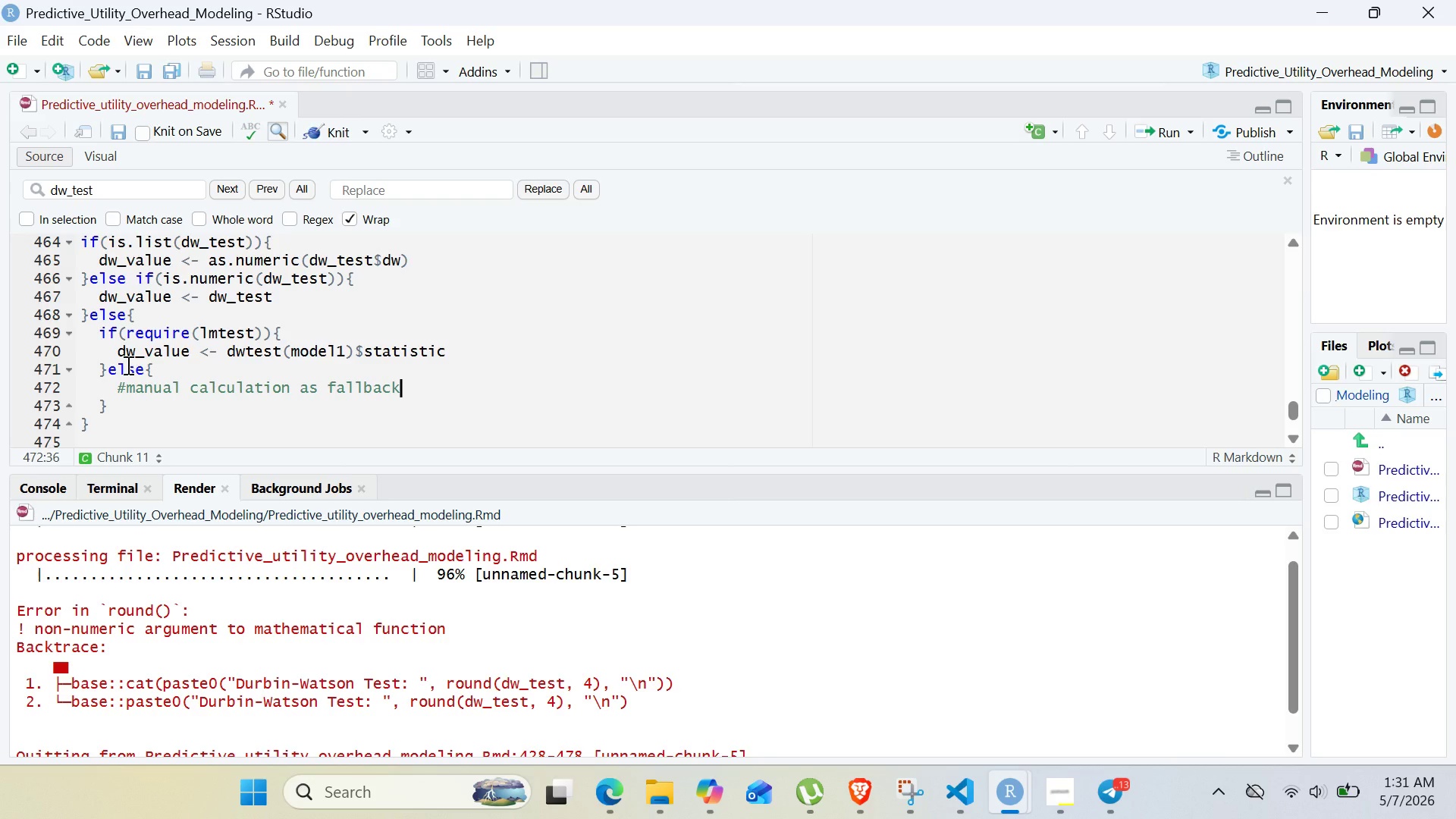 
key(Enter)
 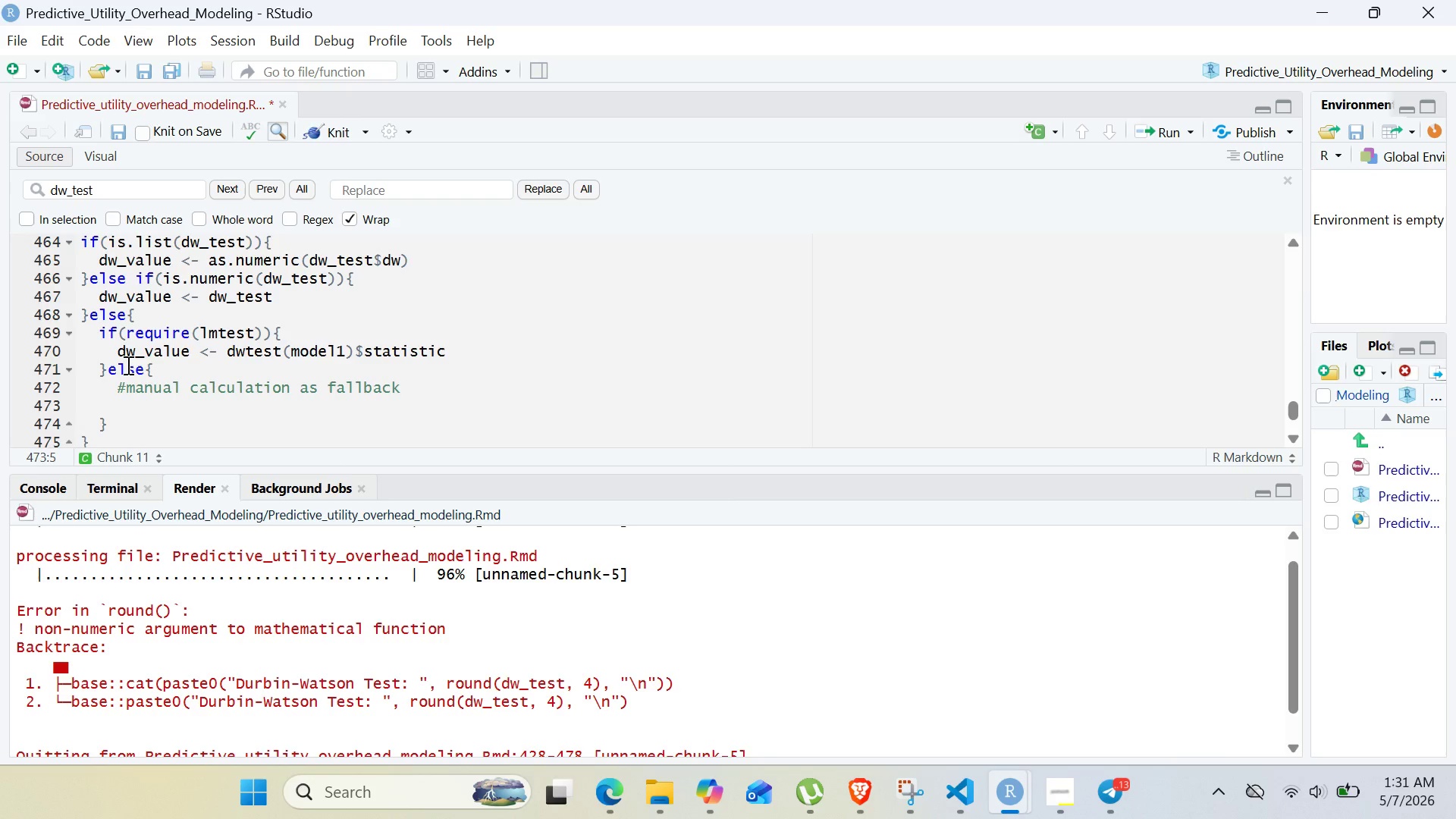 
type(residuals <- resid(model1)
 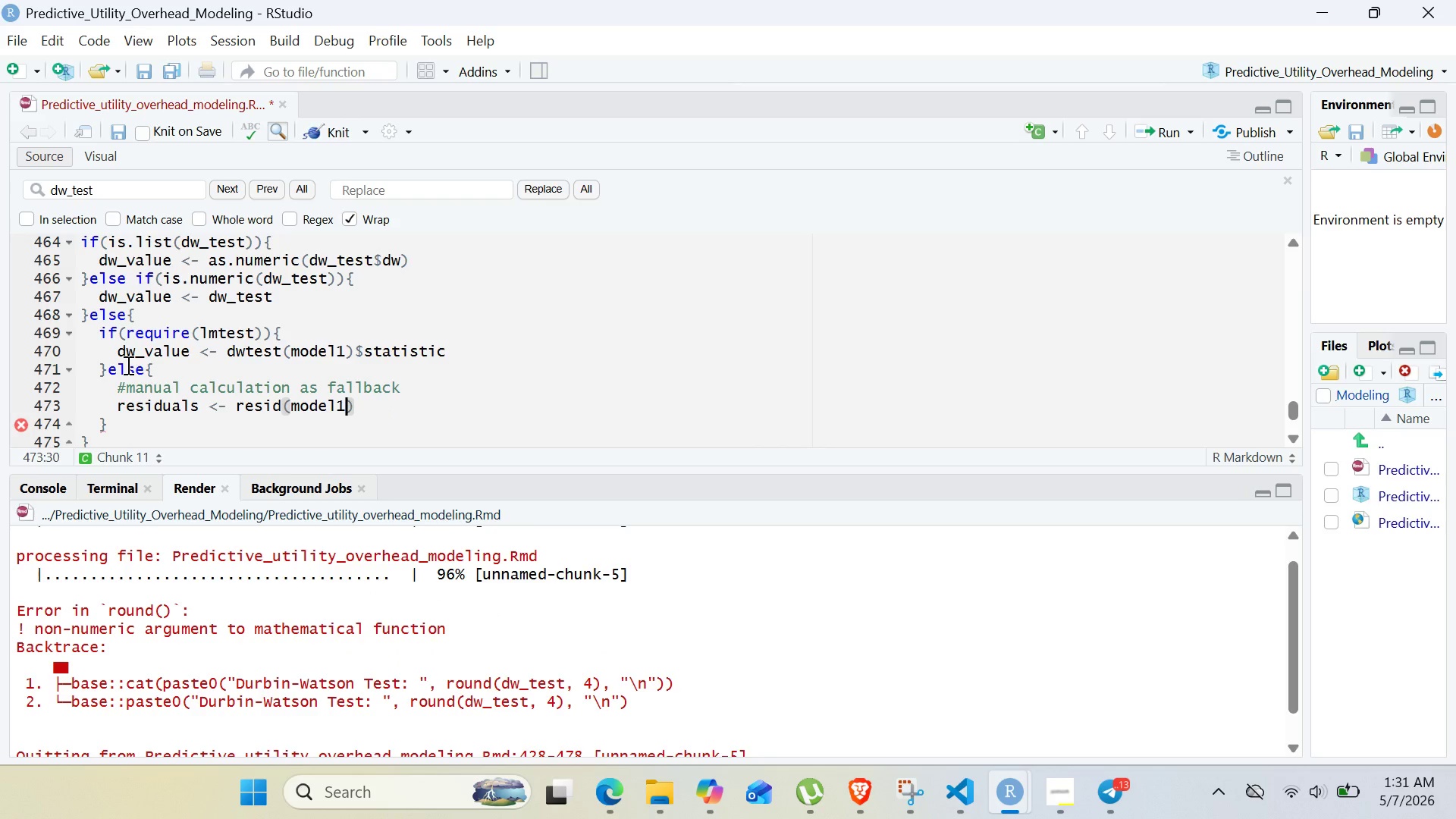 
key(ArrowRight)
 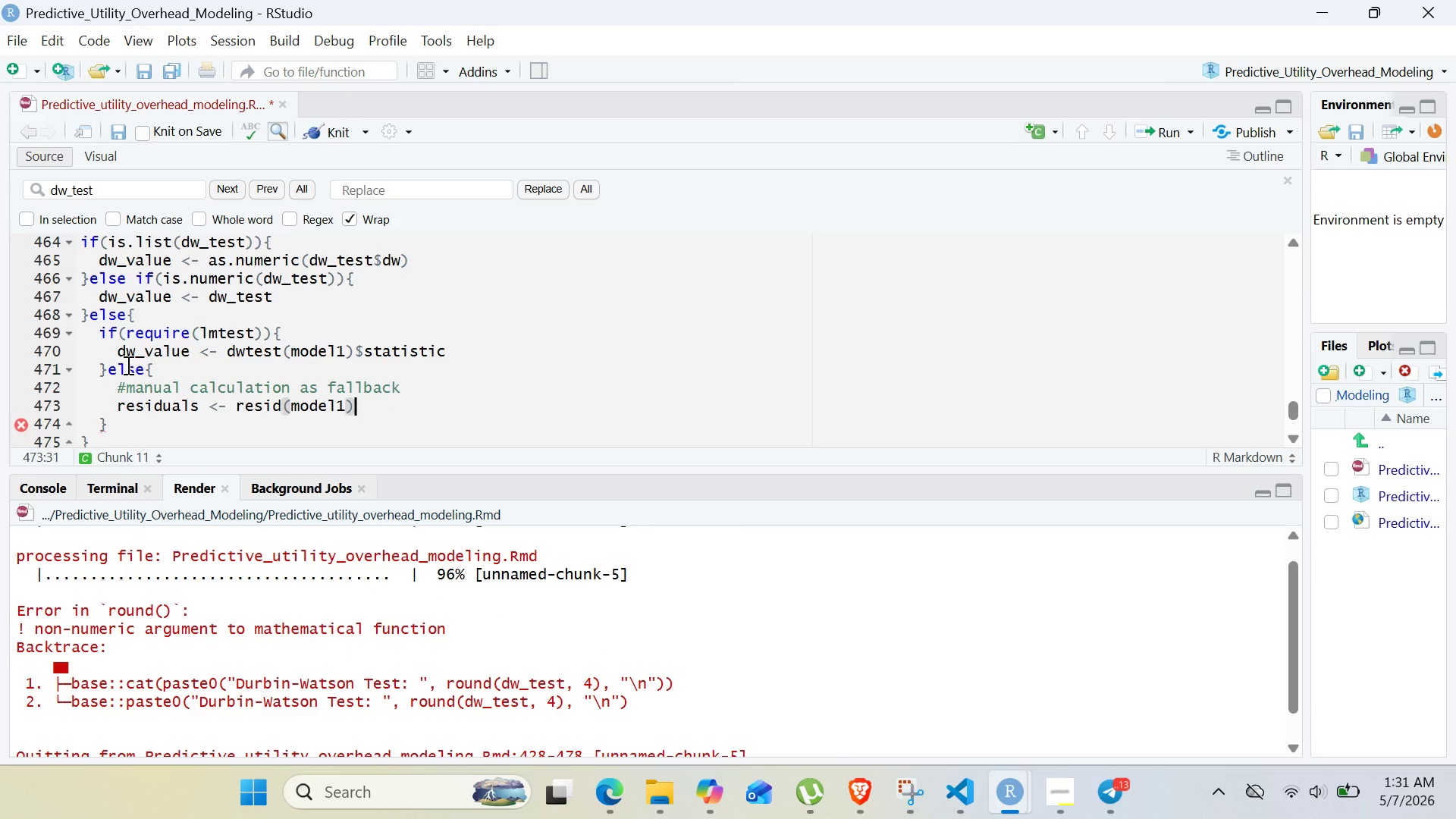 
key(Enter)
 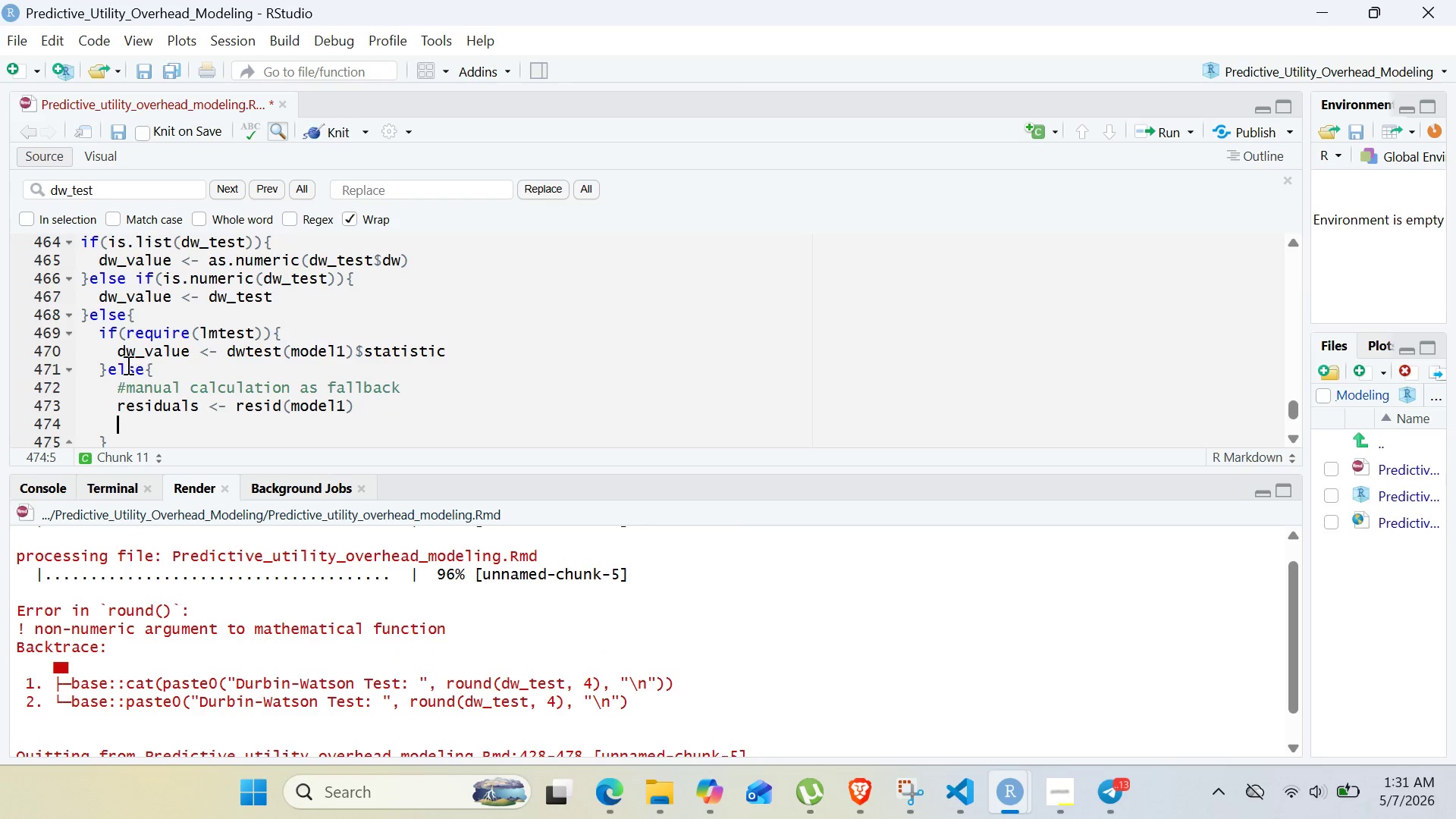 
type(dw_value <- sum(DIFF(residua)
 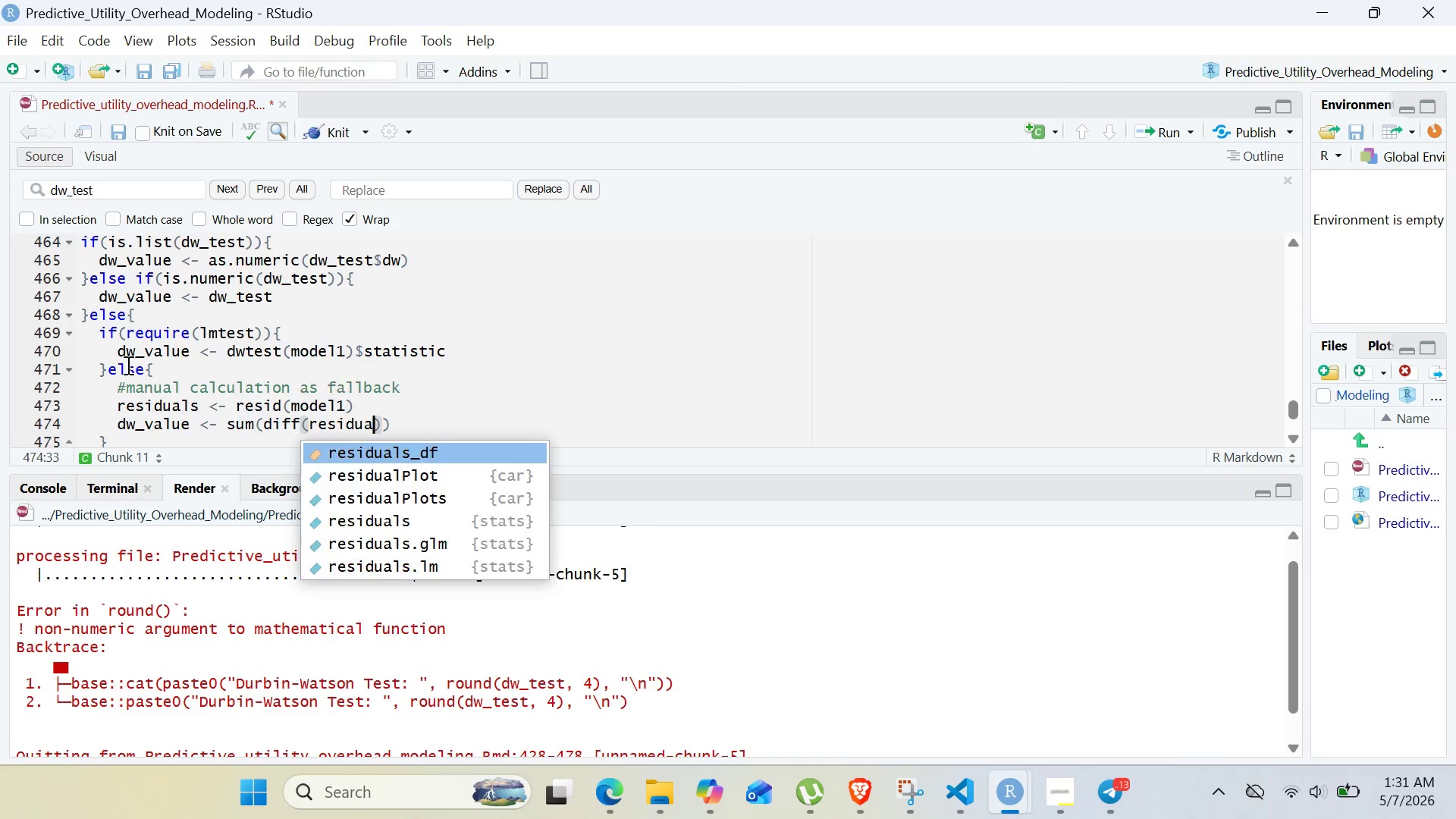 
hold_key(key=L, duration=0.39)
 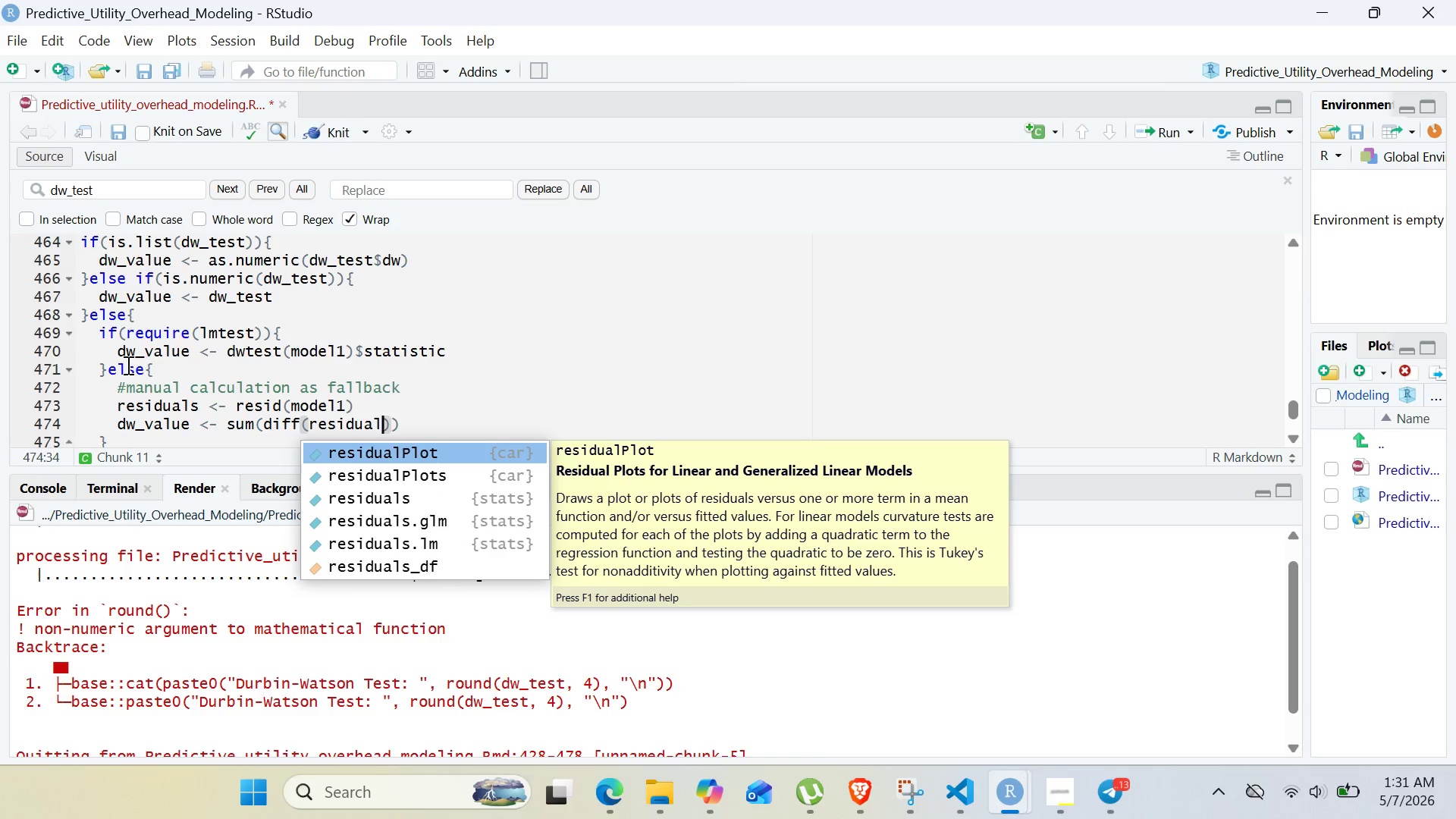 
key(S)
 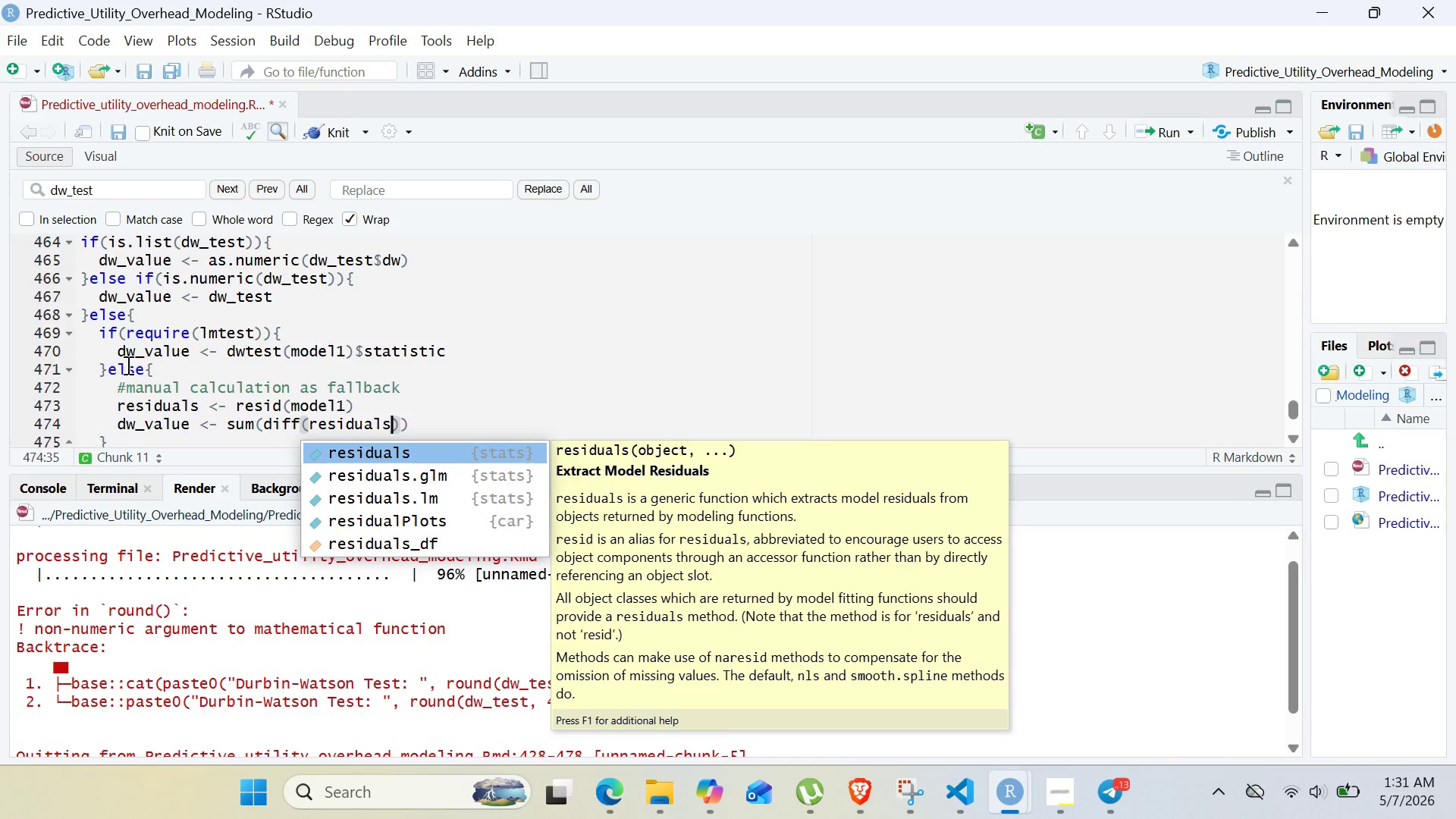 
key(ArrowRight)
 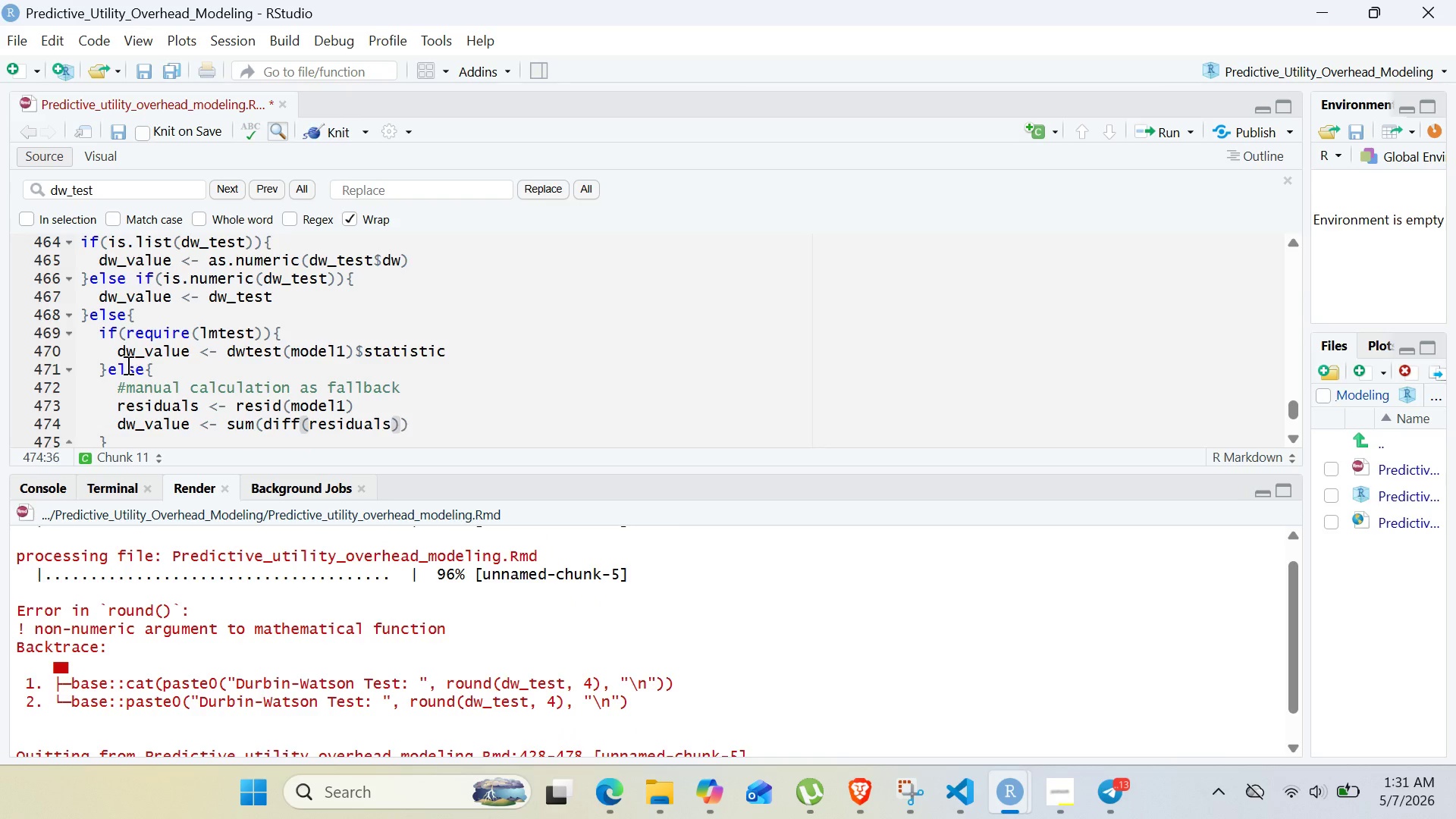 
type(*2)
 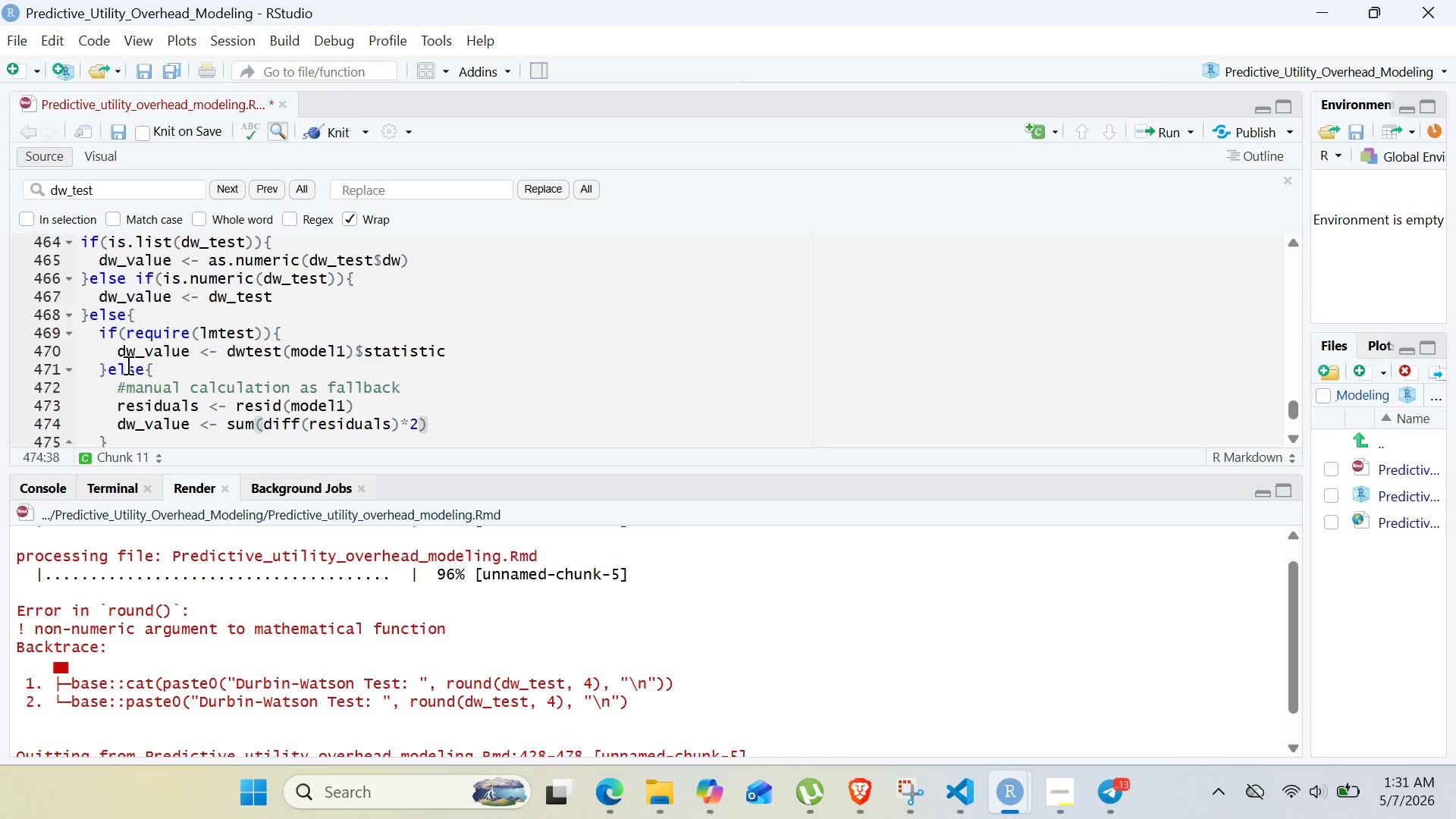 
key(ArrowRight)
 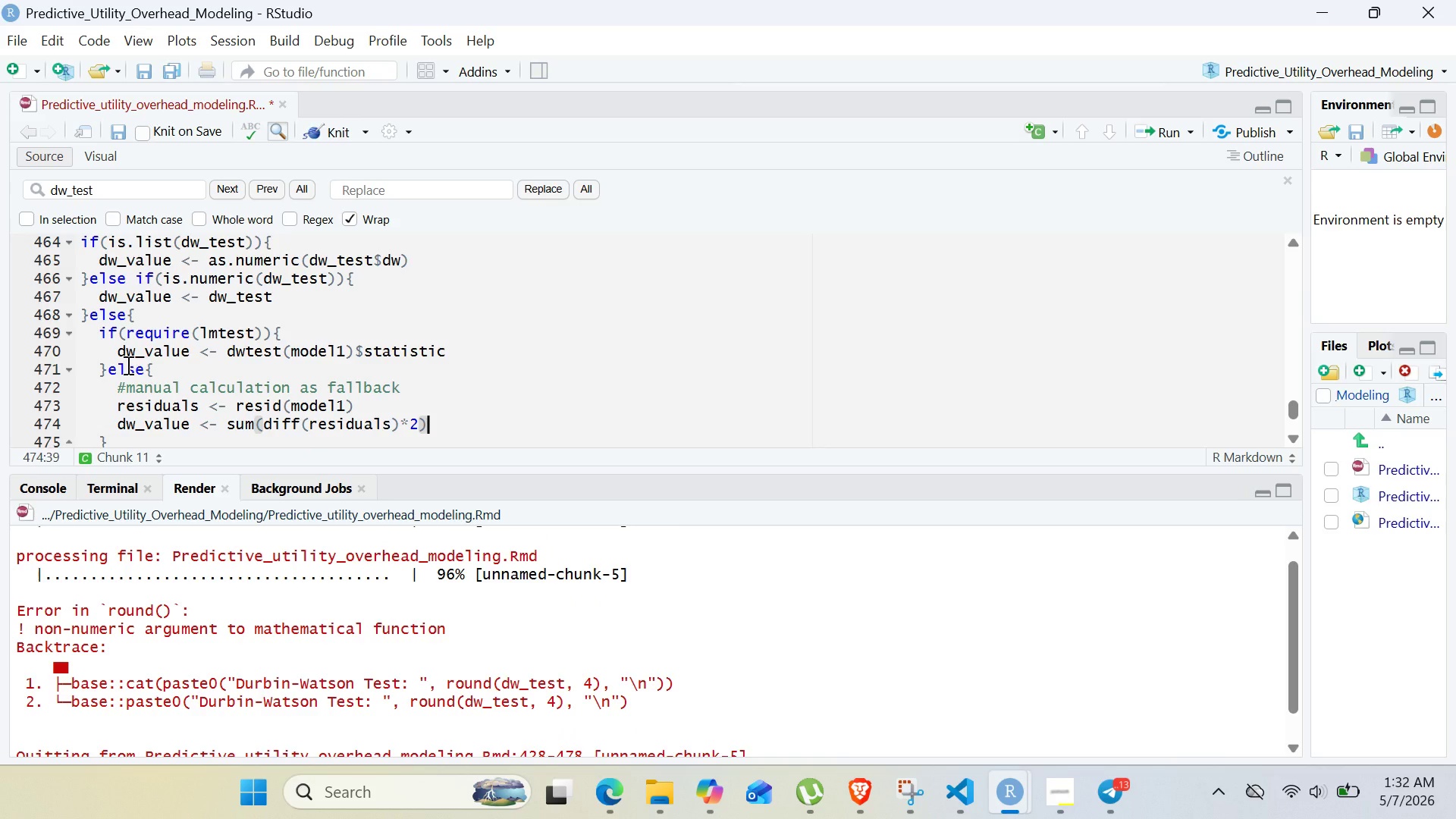 
type( / sum(residuals)
 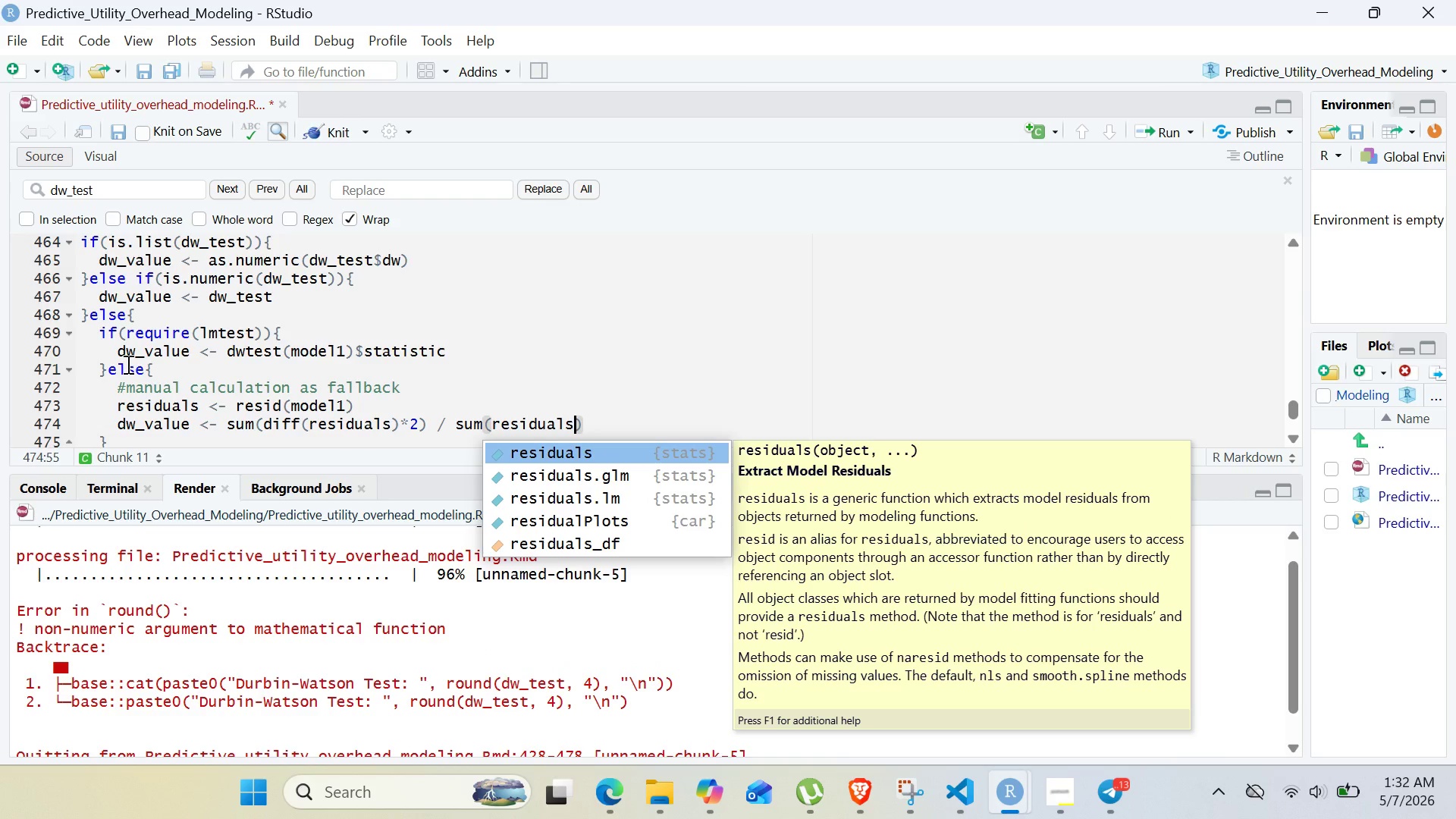 
type(^2)
 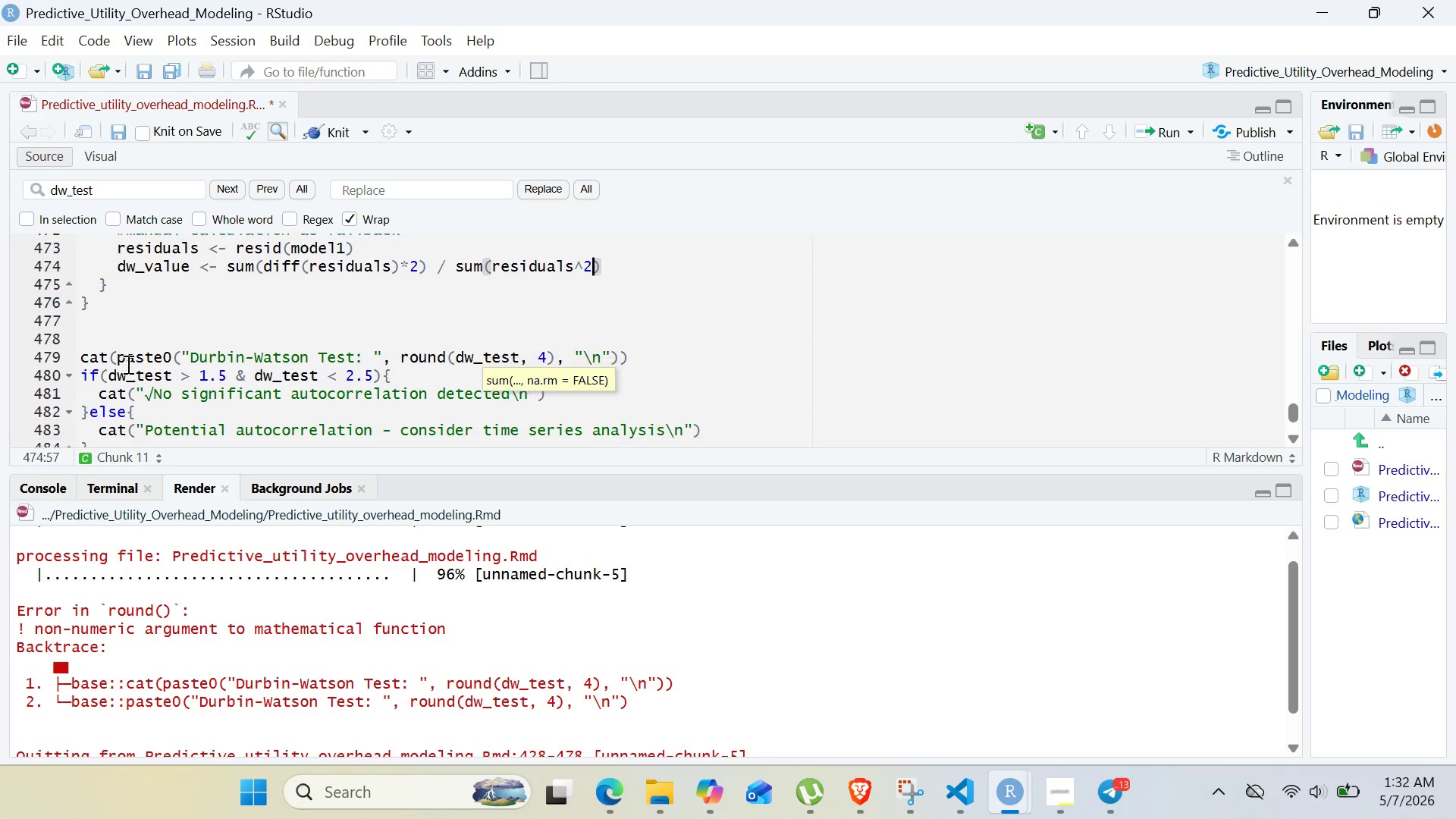 
wait(16.81)
 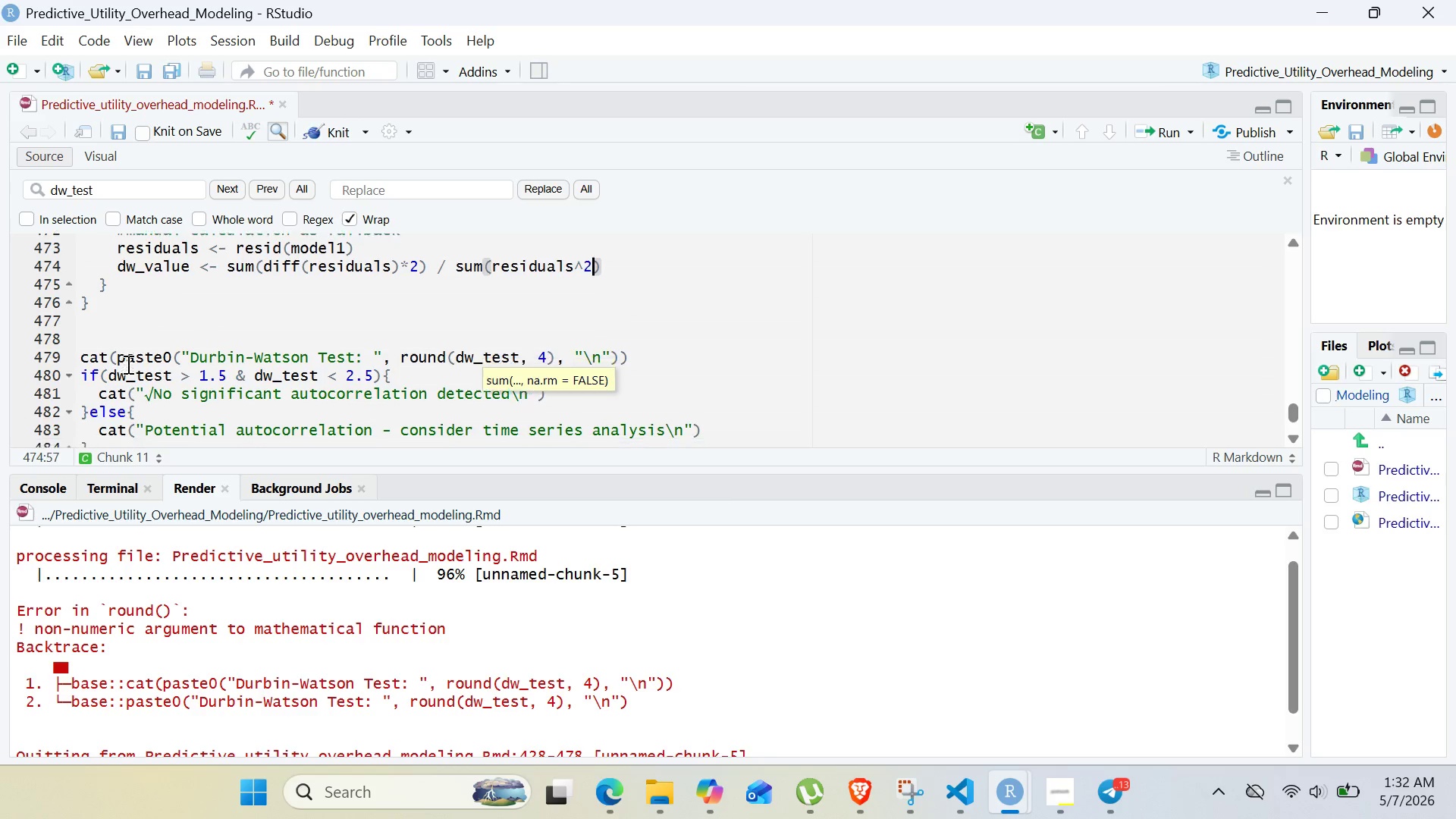 
double_click([161, 260])
 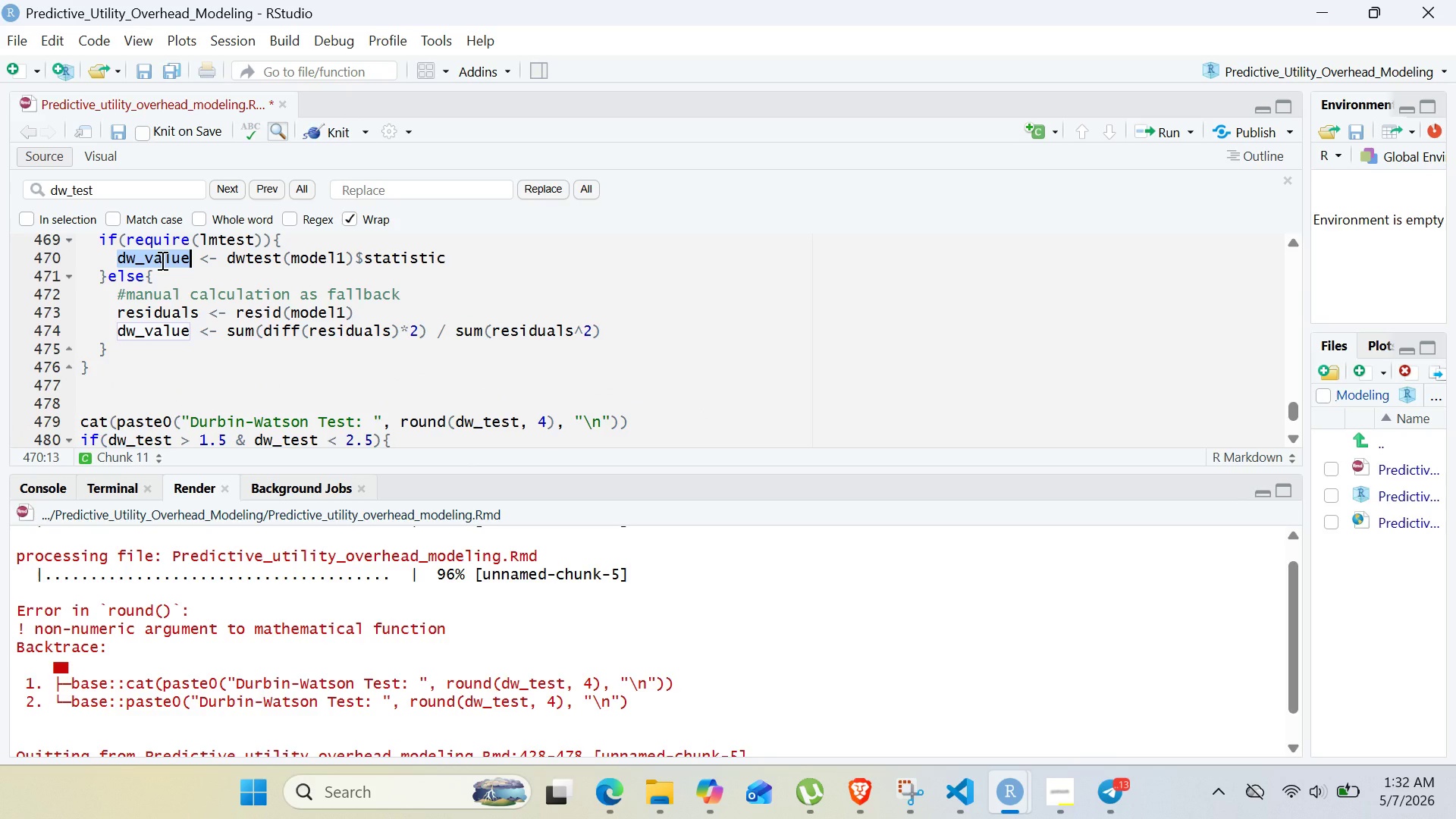 
key(Control+ControlLeft)
 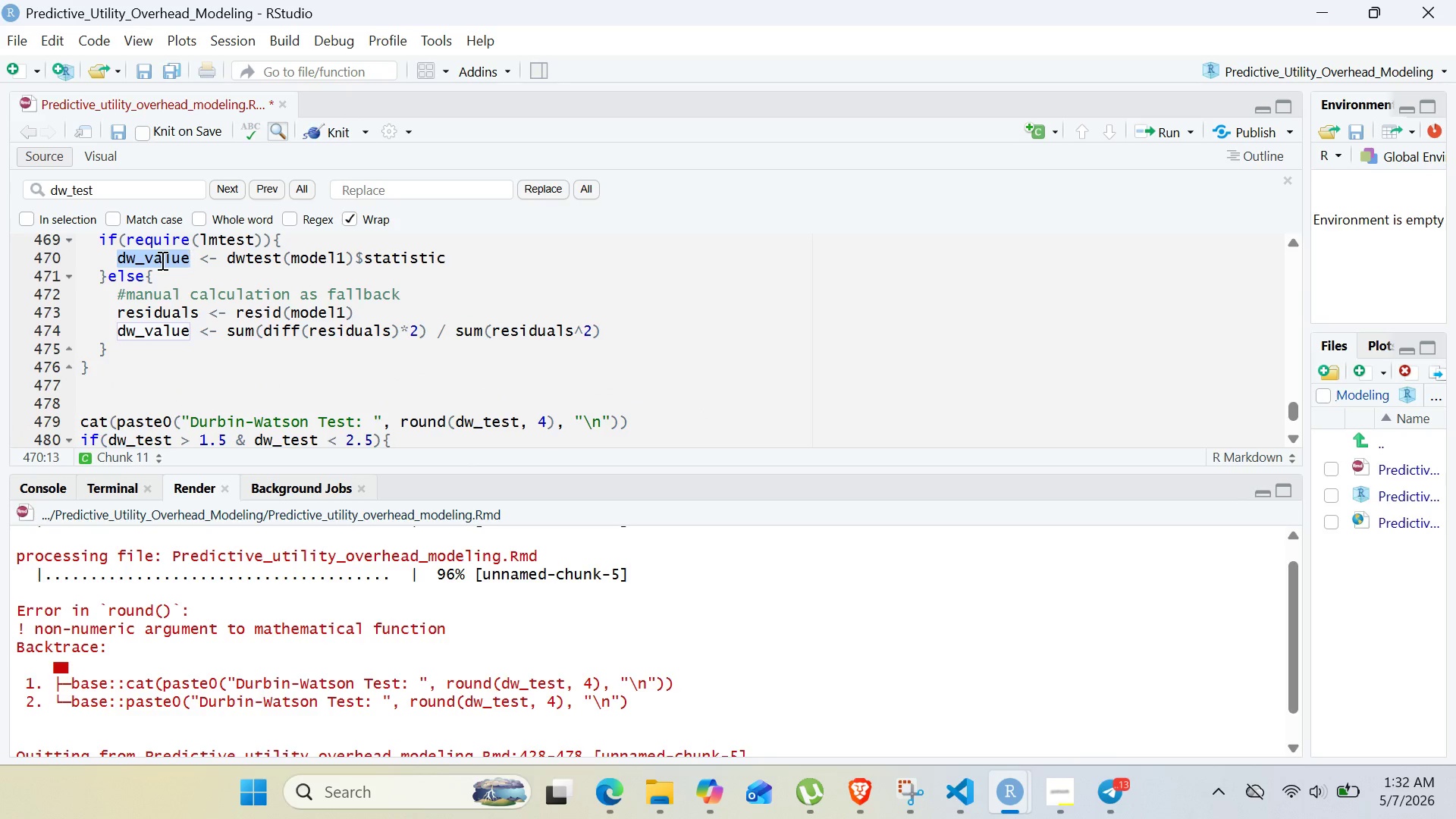 
key(Control+C)
 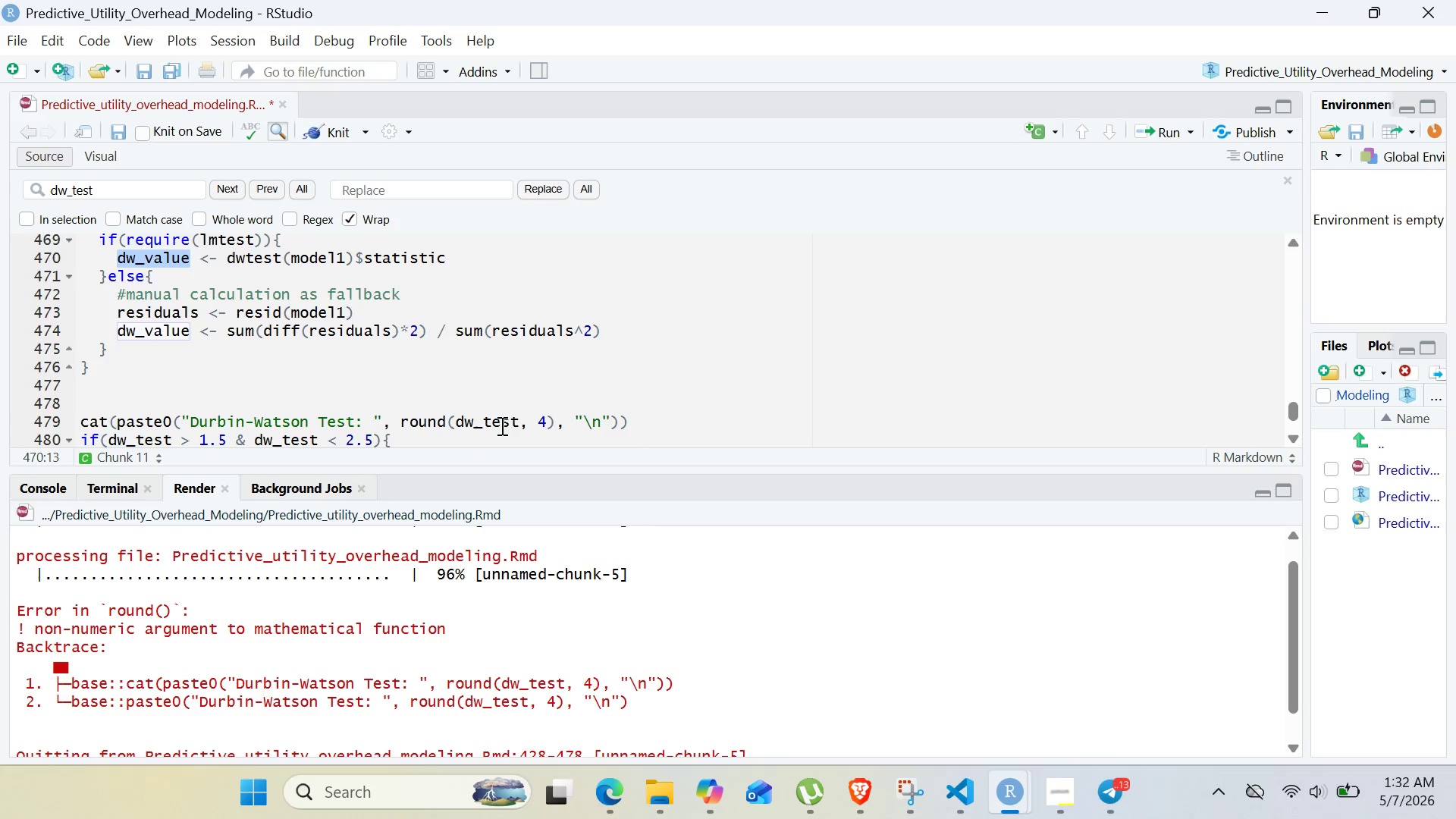 
double_click([500, 425])
 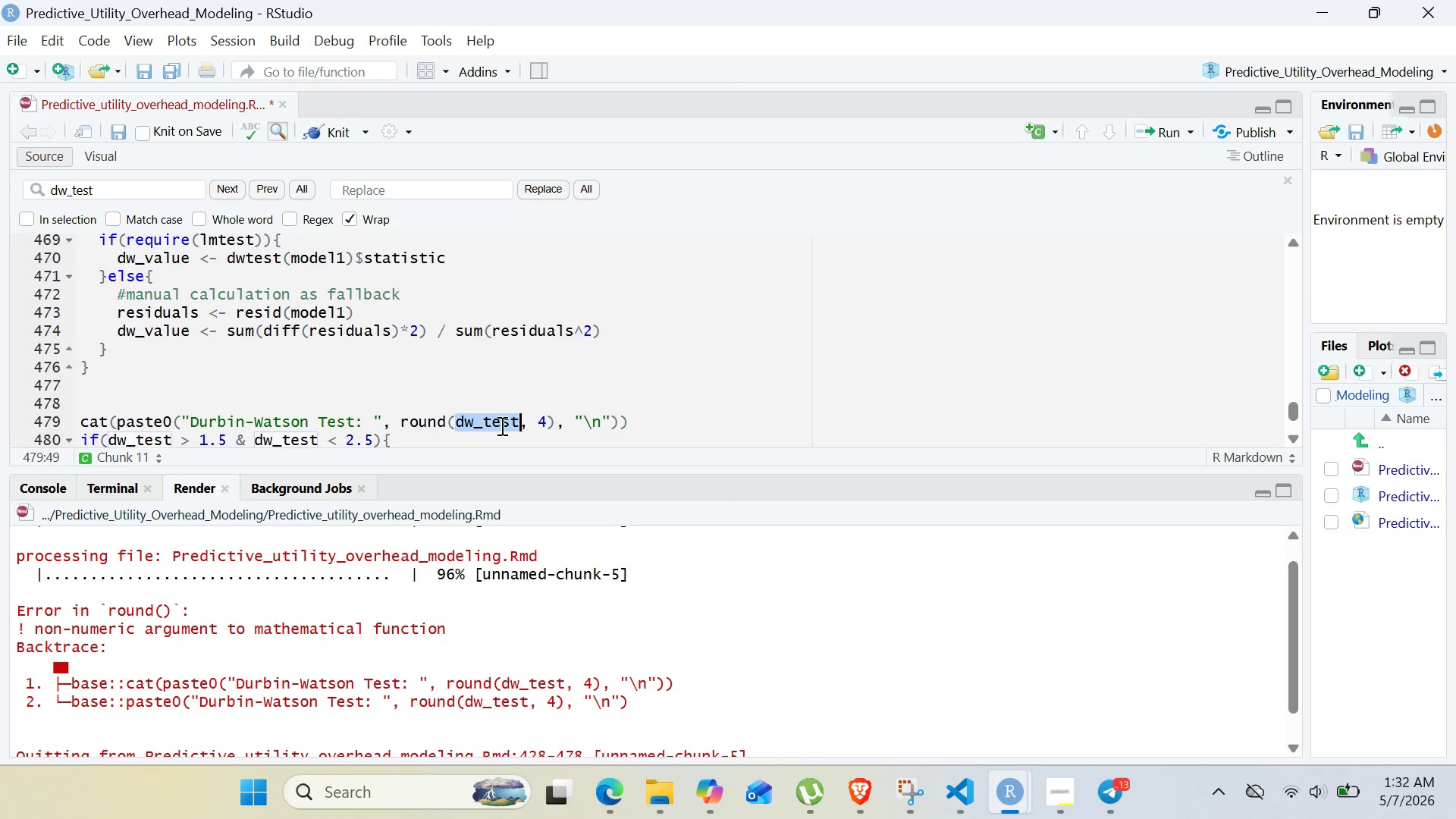 
key(Control+ControlLeft)
 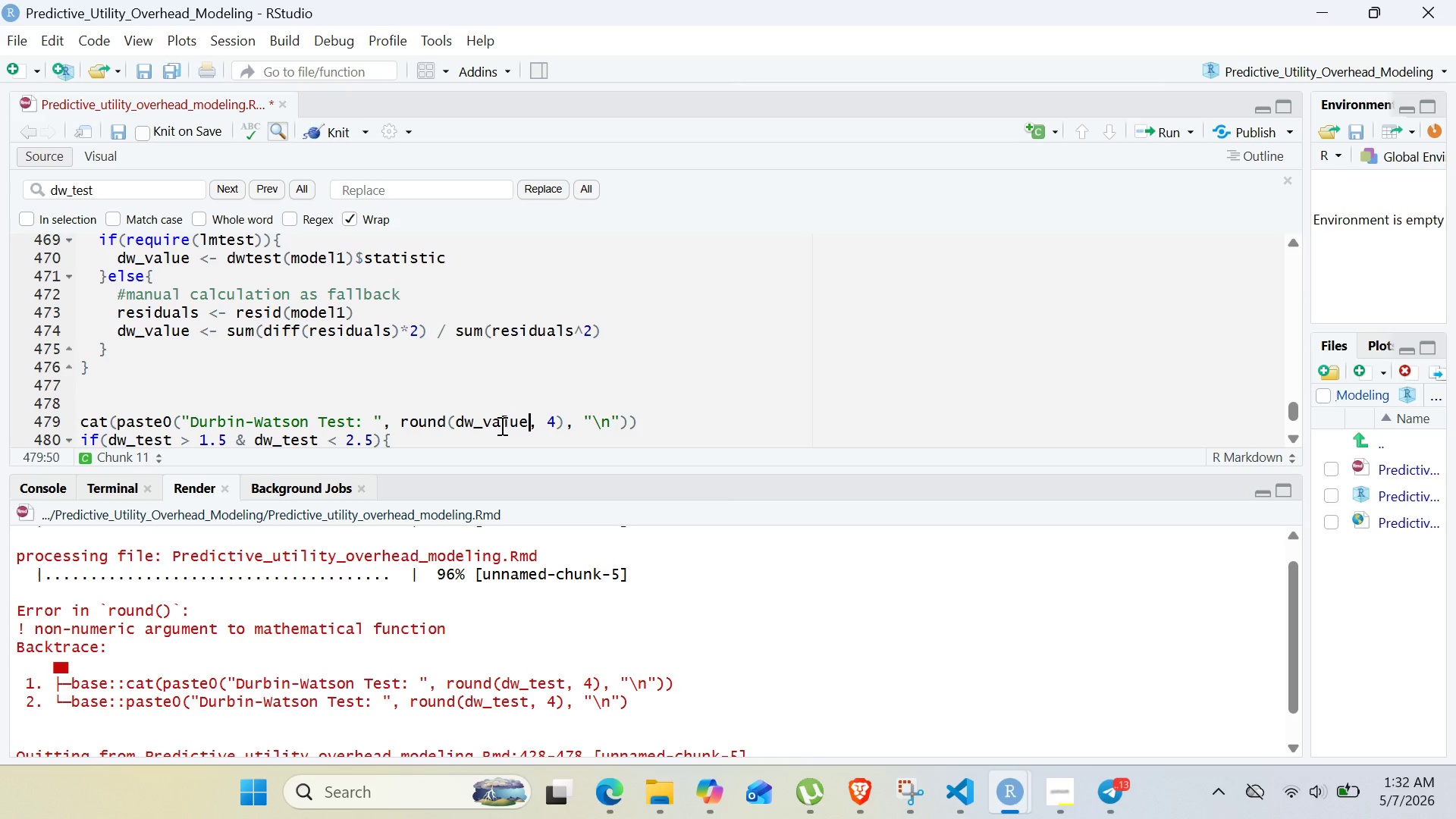 
key(Control+V)
 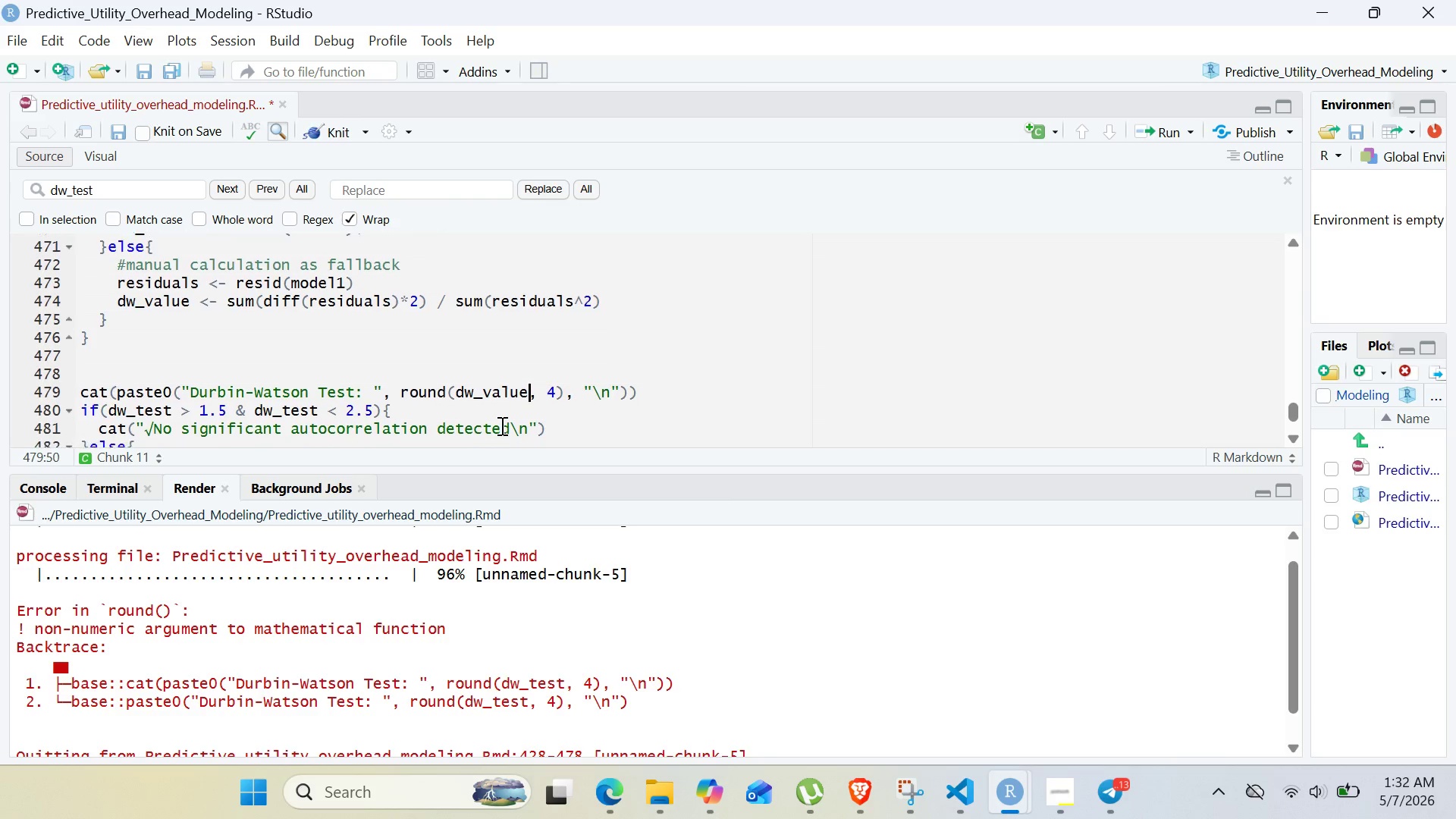 
wait(8.22)
 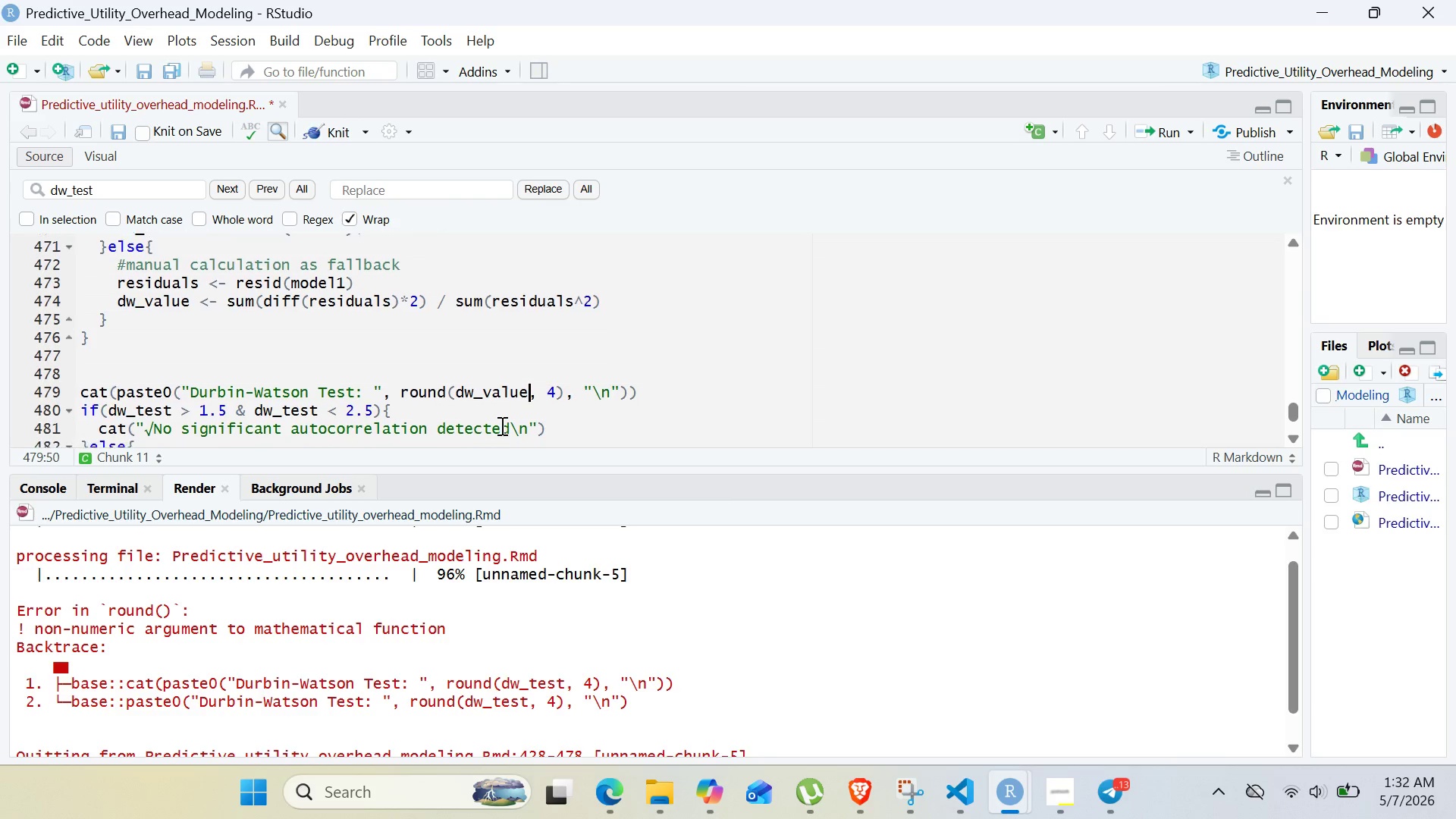 
double_click([139, 331])
 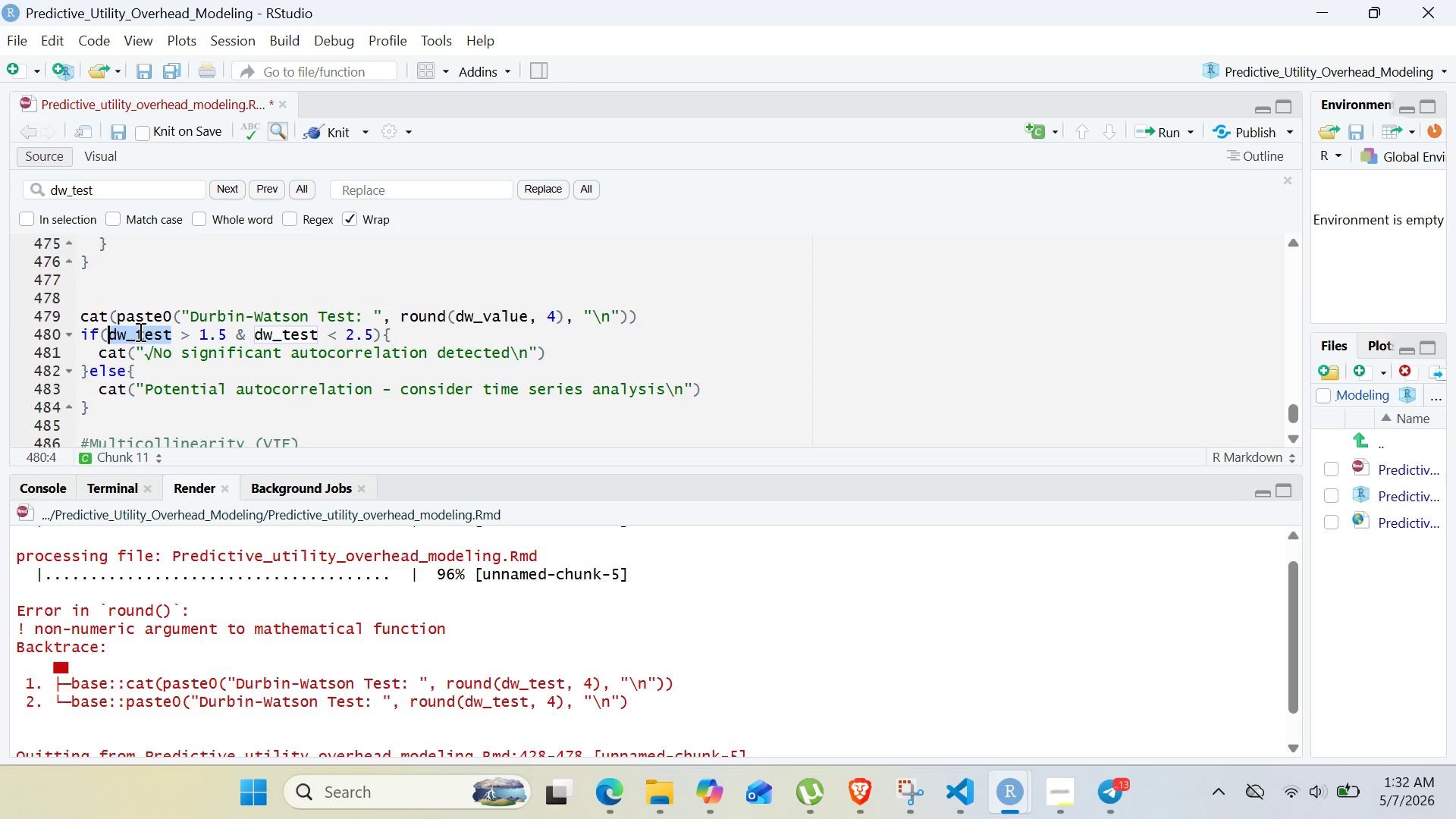 
hold_key(key=ControlLeft, duration=2.28)
 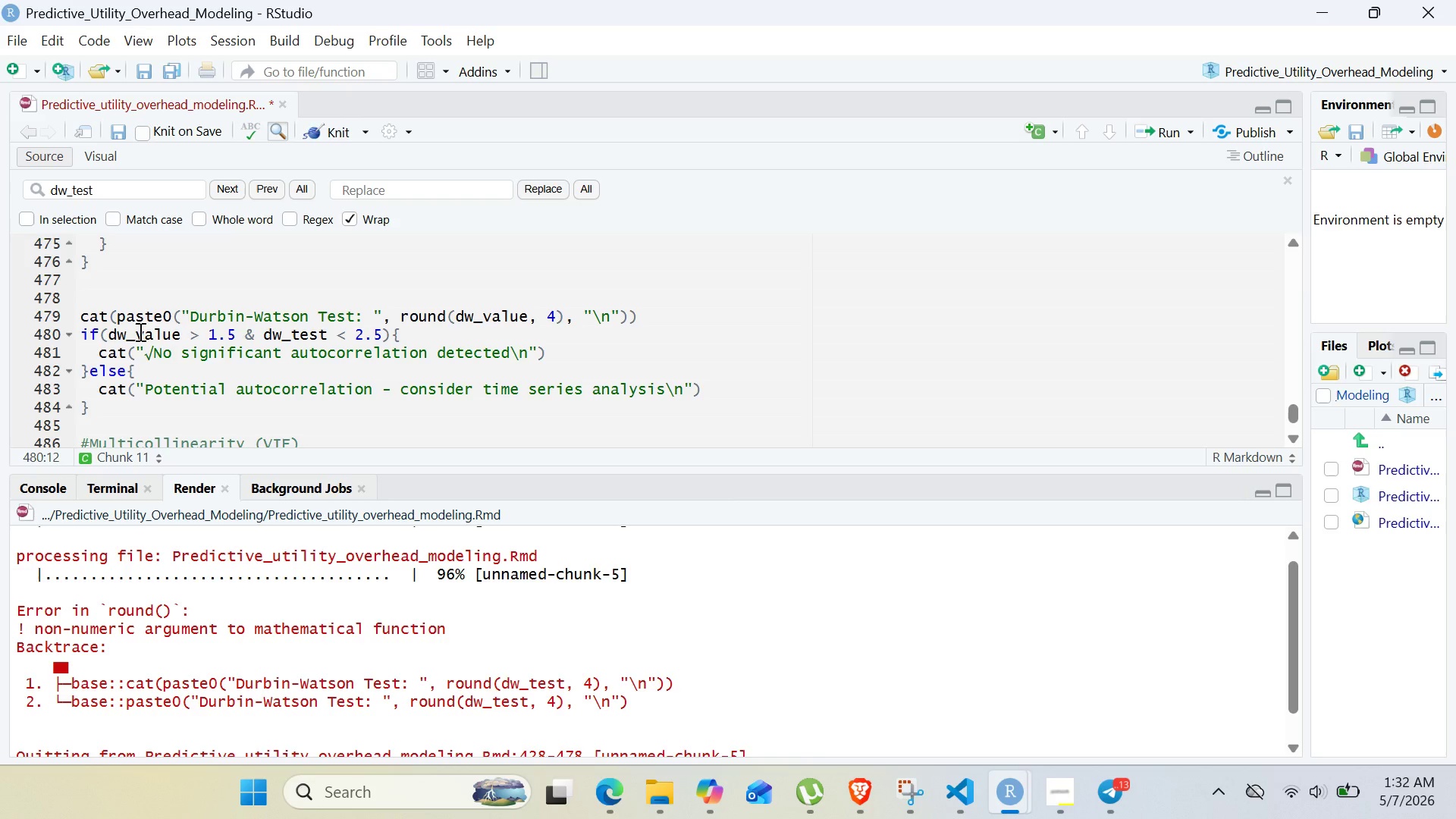 
key(V)
 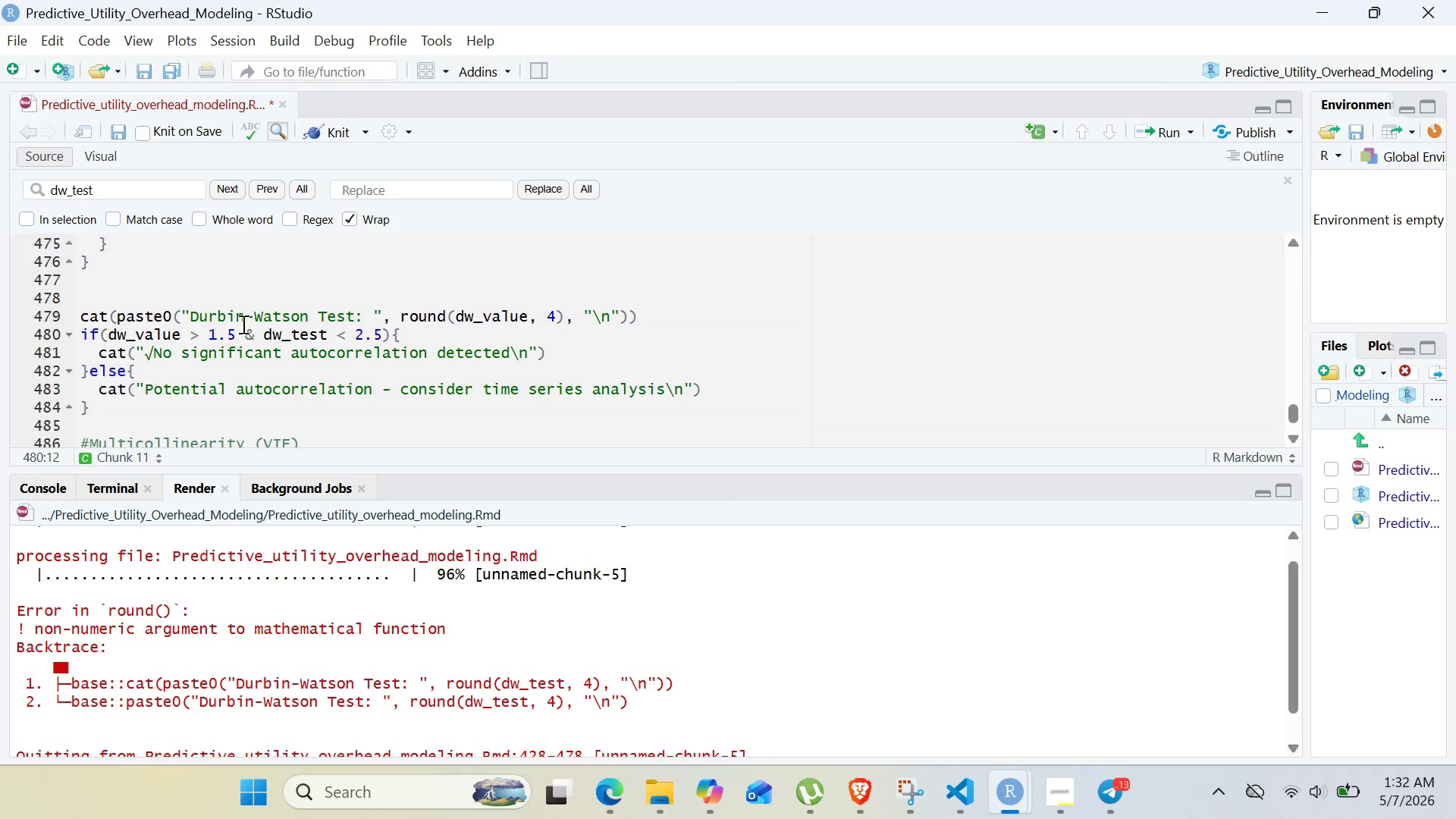 
double_click([287, 331])
 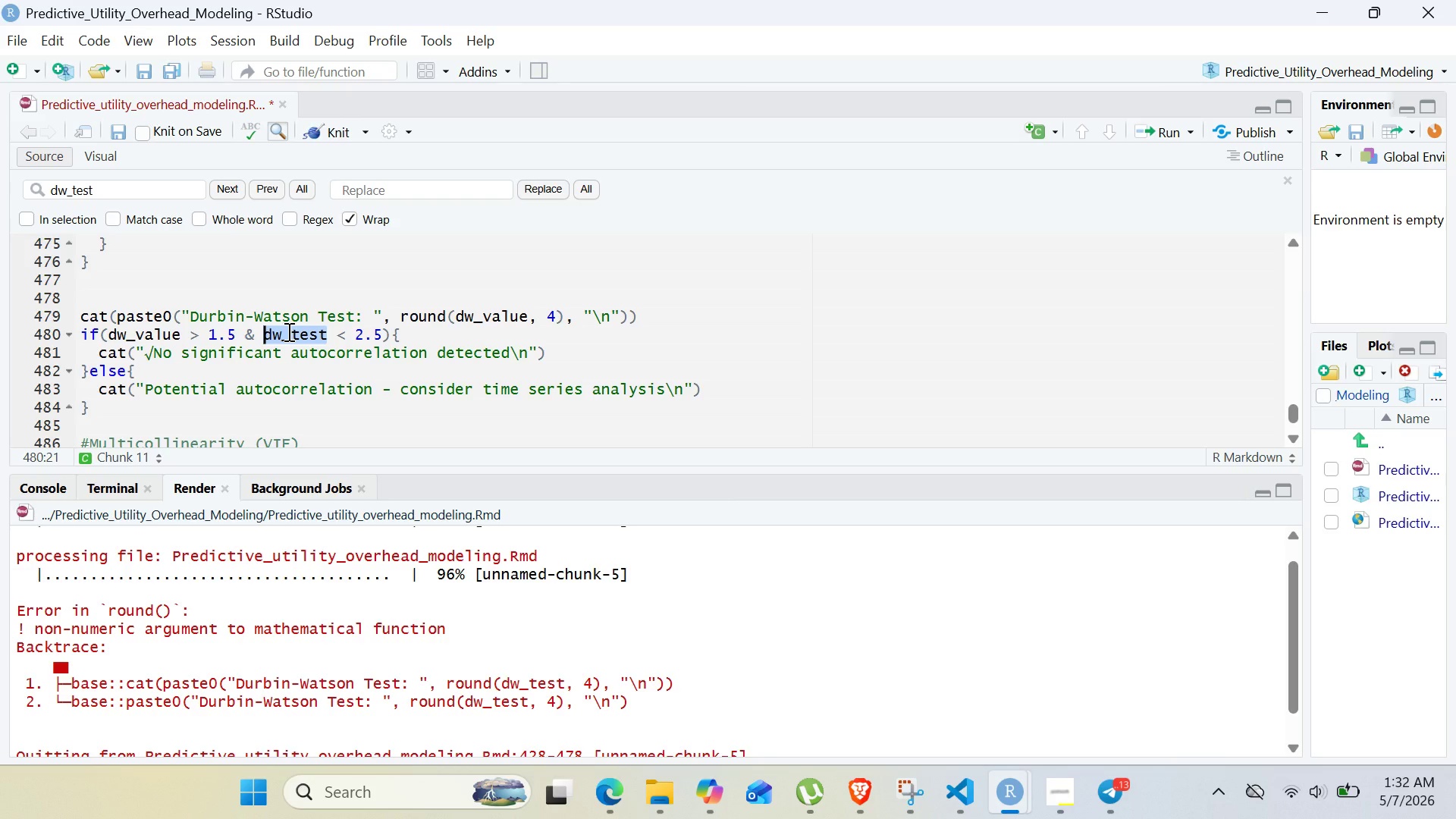 
key(Control+V)
 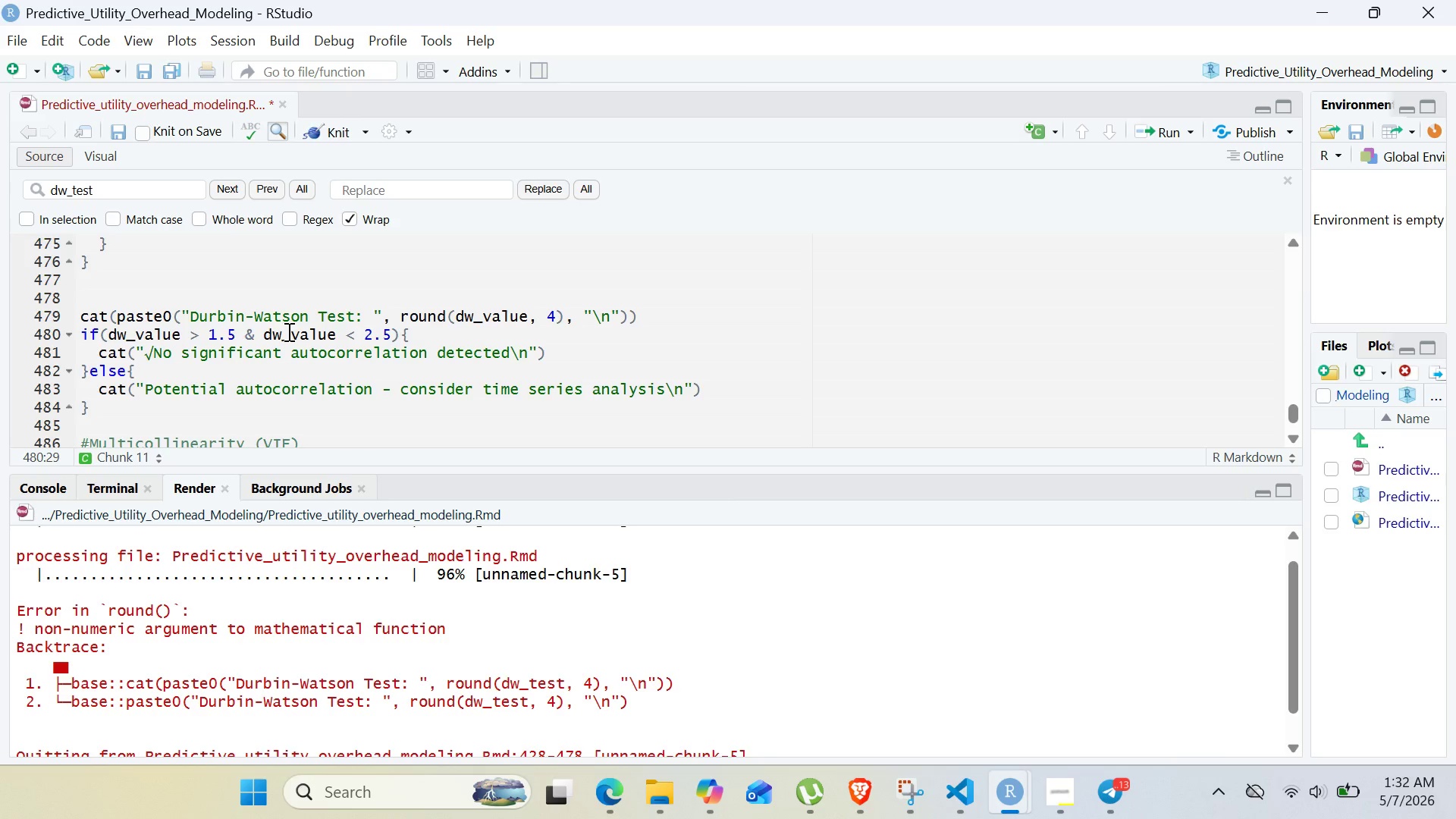 
wait(8.69)
 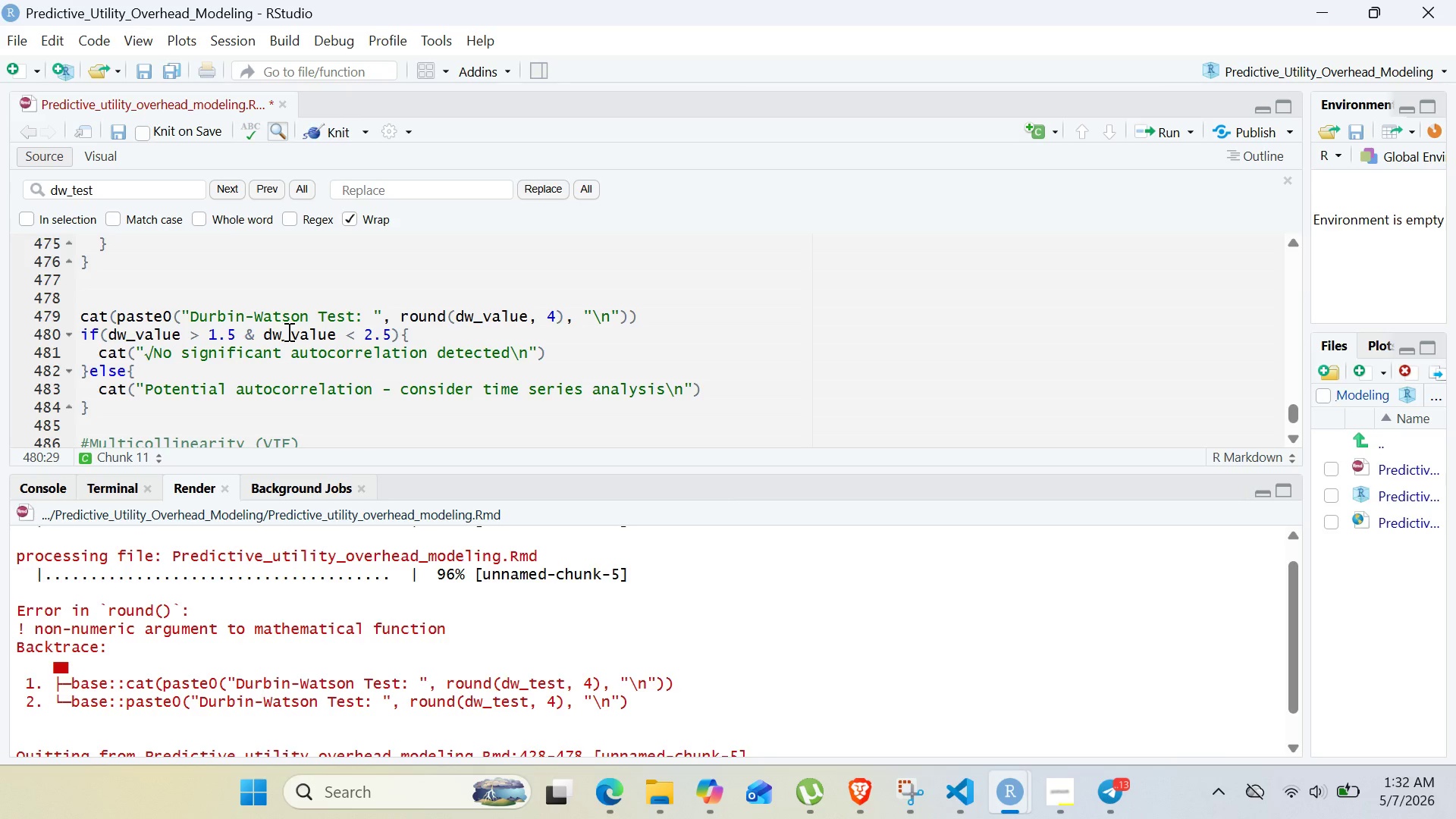 
left_click([90, 308])
 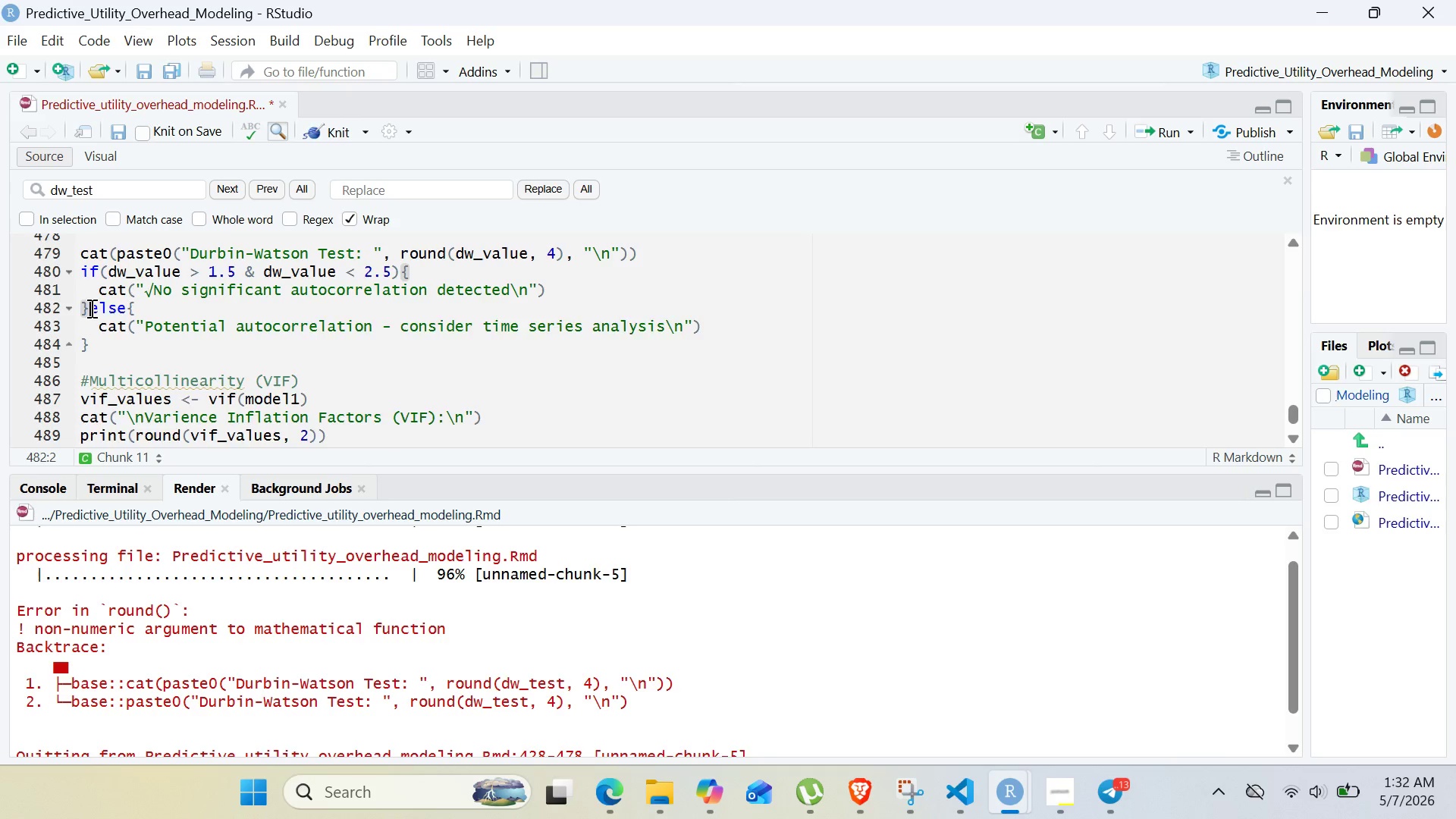 
key(Enter)
 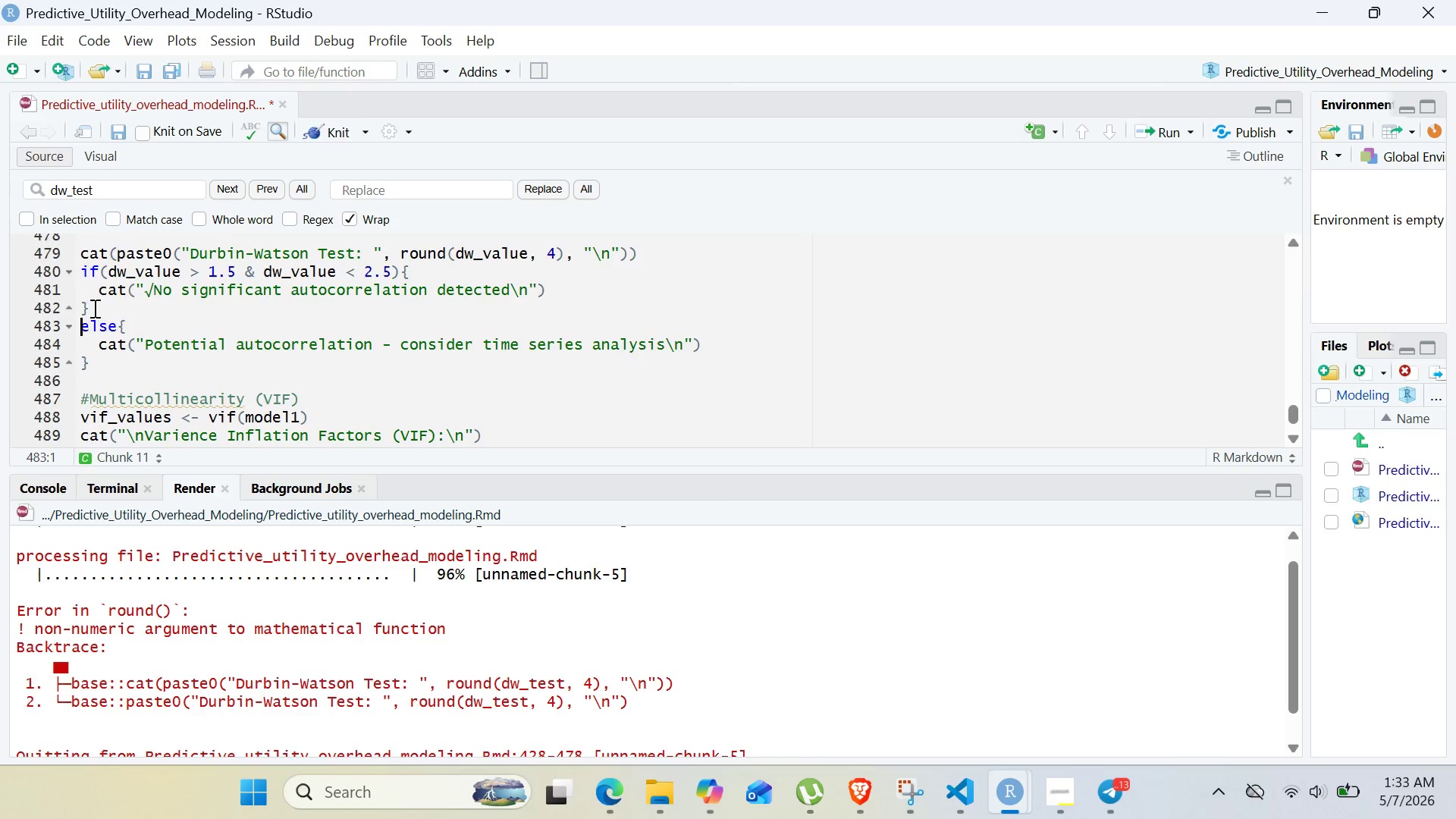 
left_click([98, 308])
 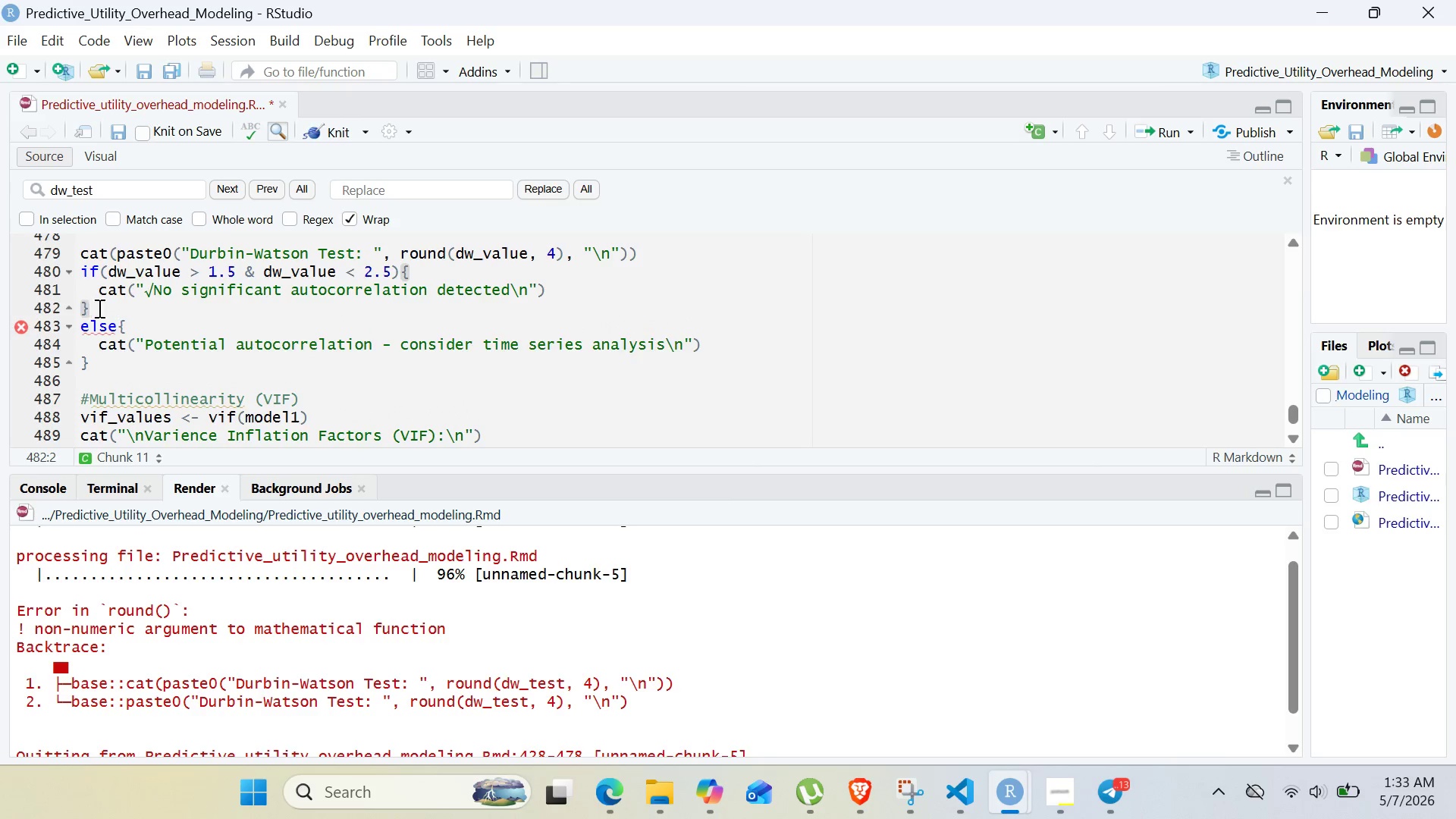 
type(else if)
 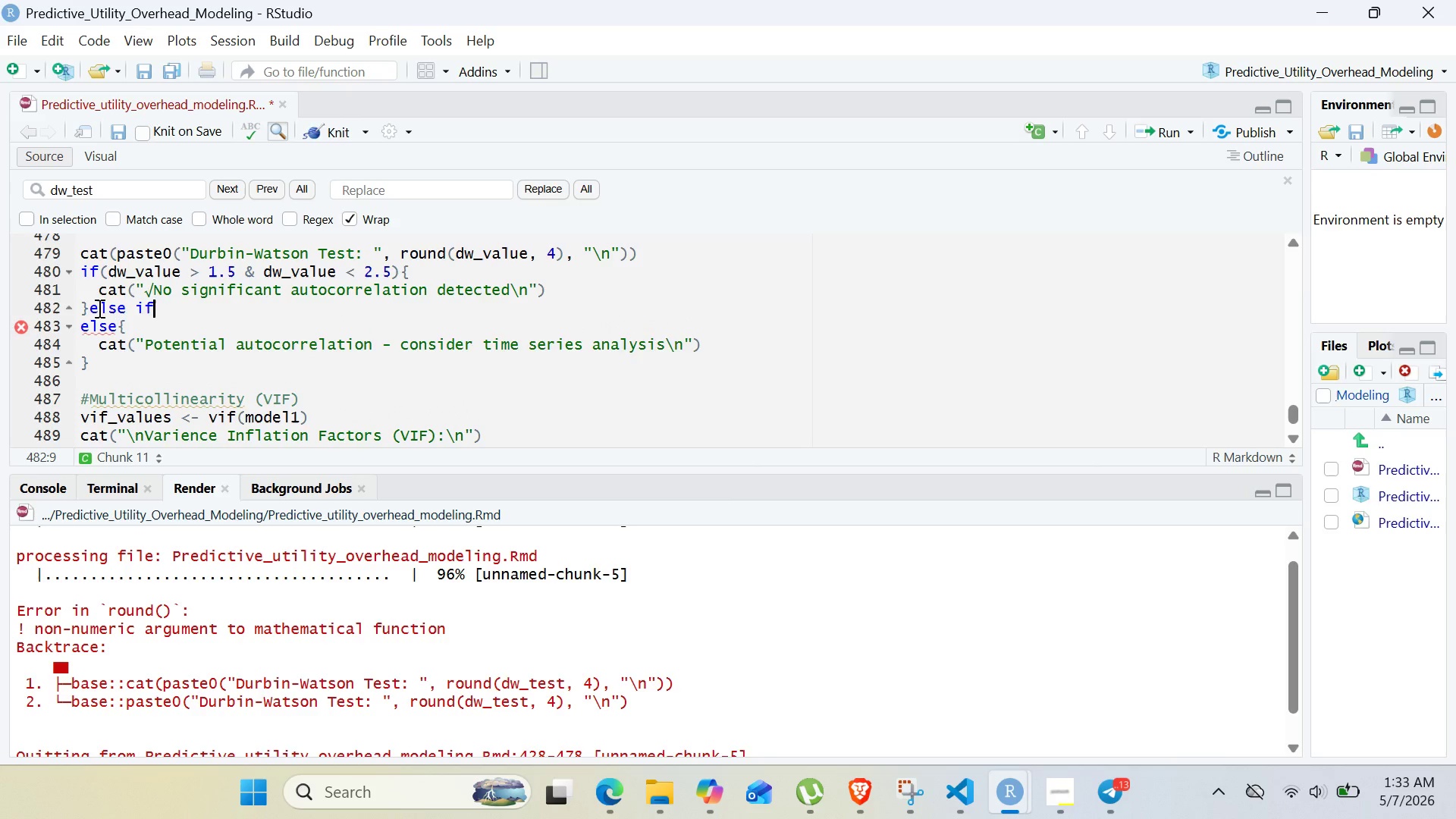 
type(9DW-value <= 1.5)
 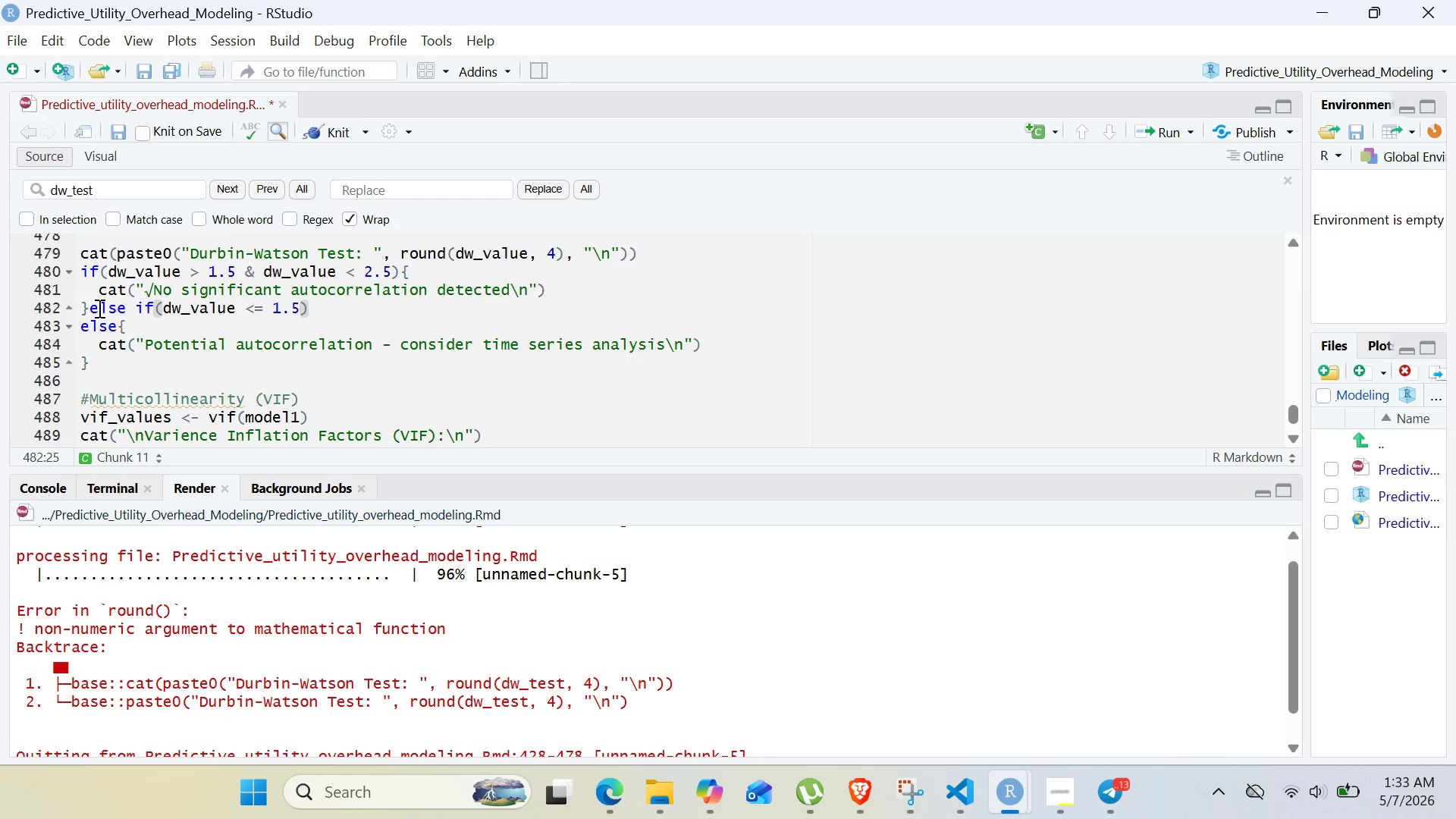 
key(ArrowRight)
 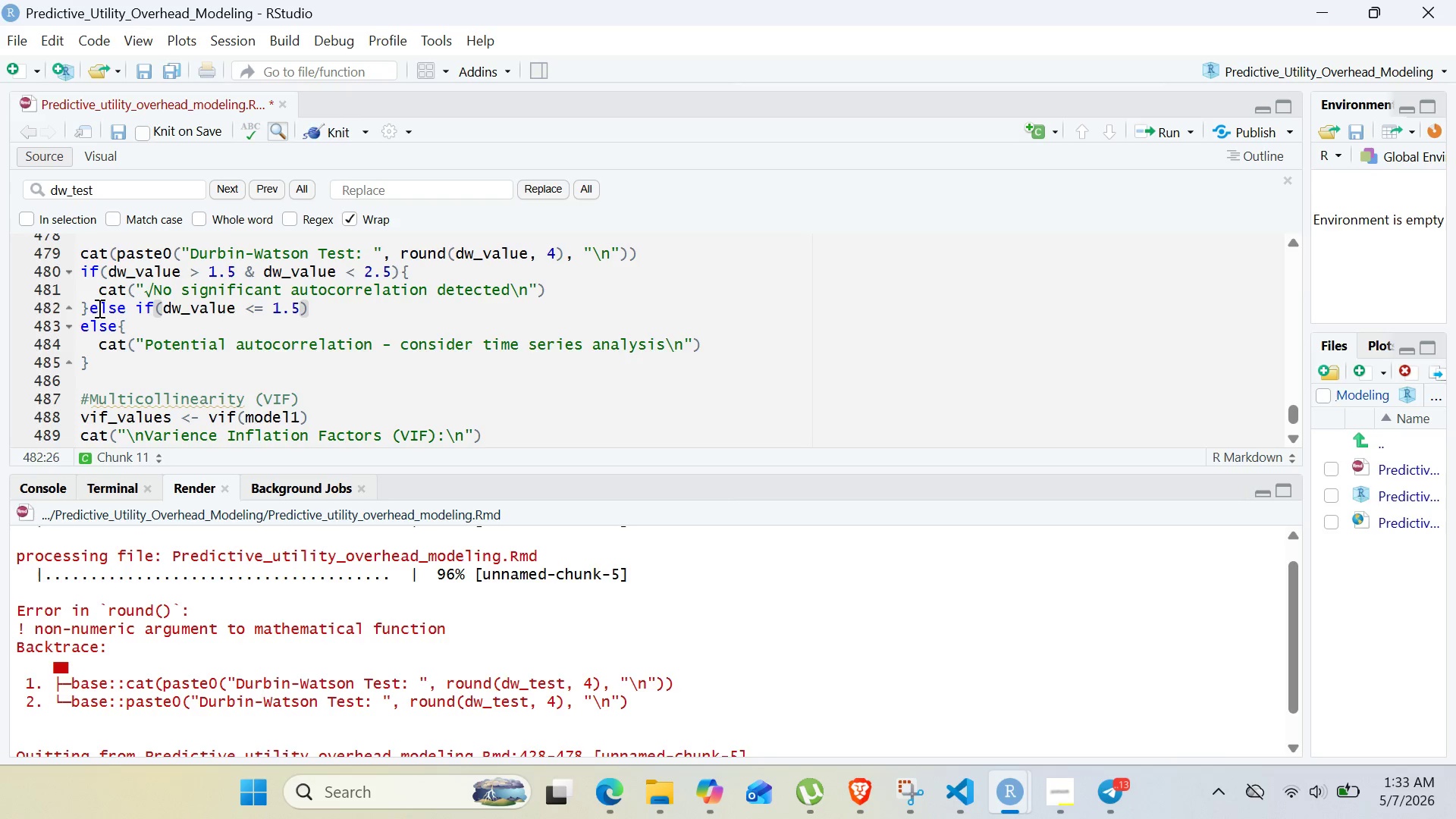 
key(Shift+BracketLeft)
 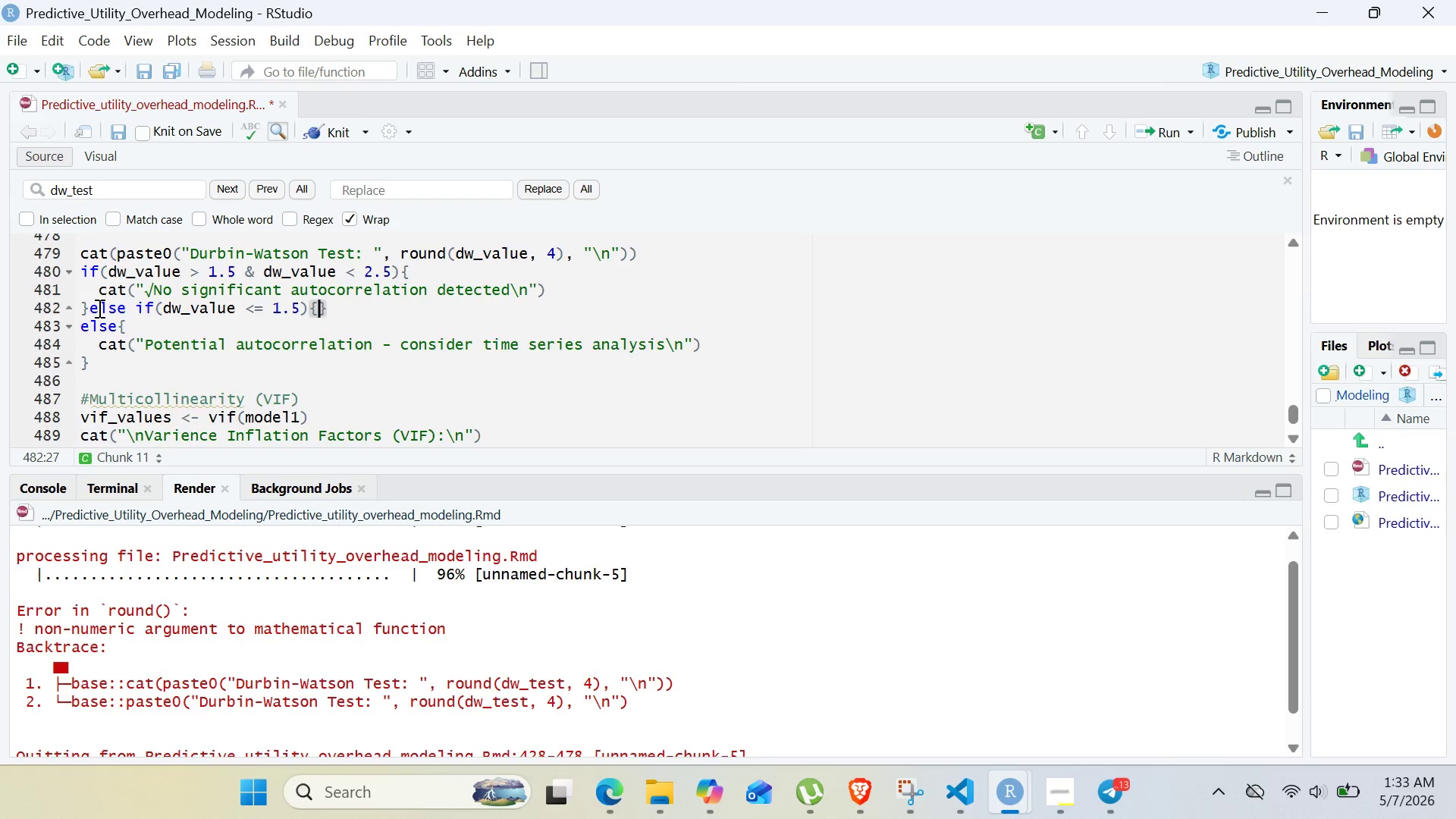 
key(Enter)
 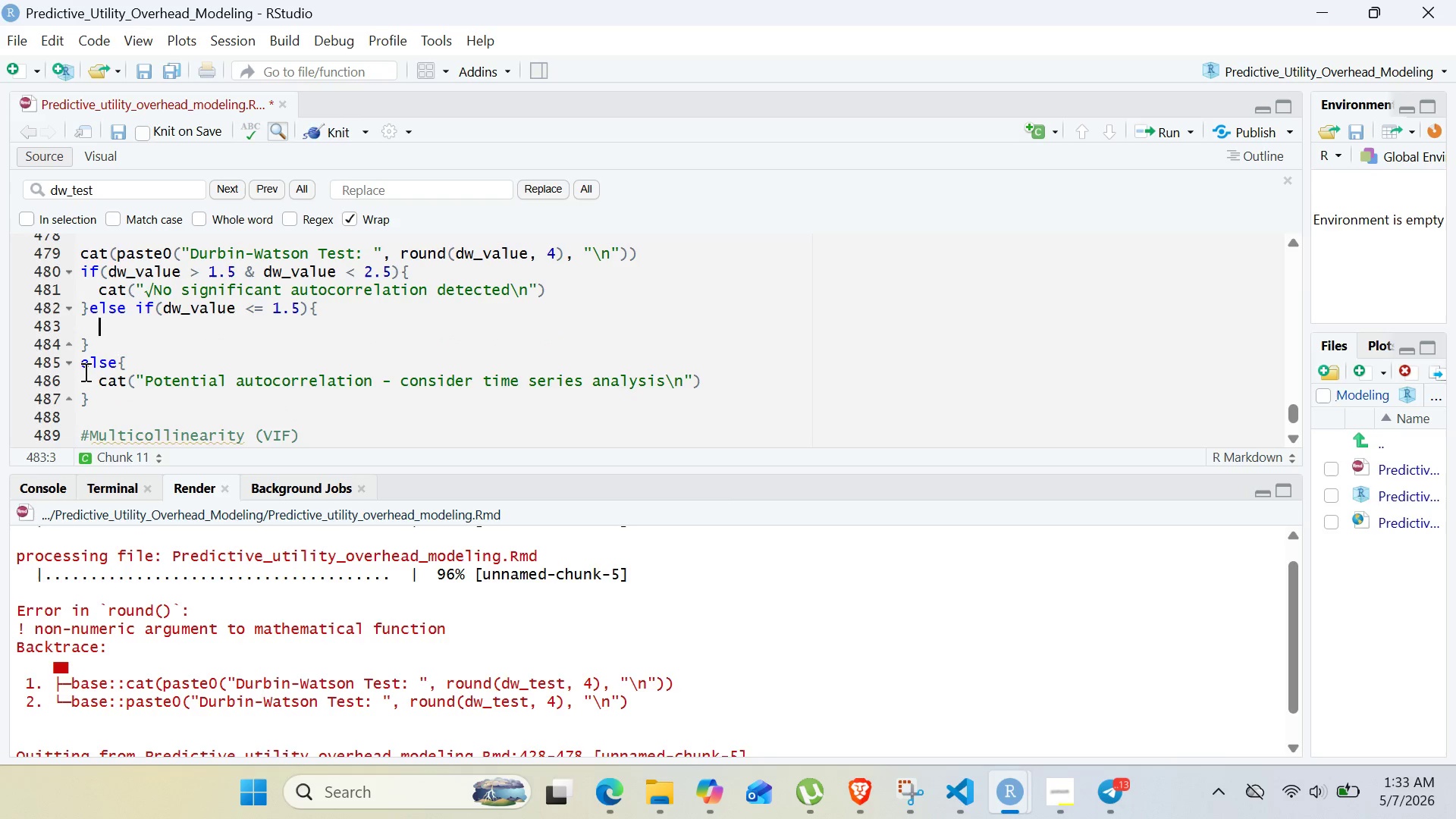 
left_click([84, 372])
 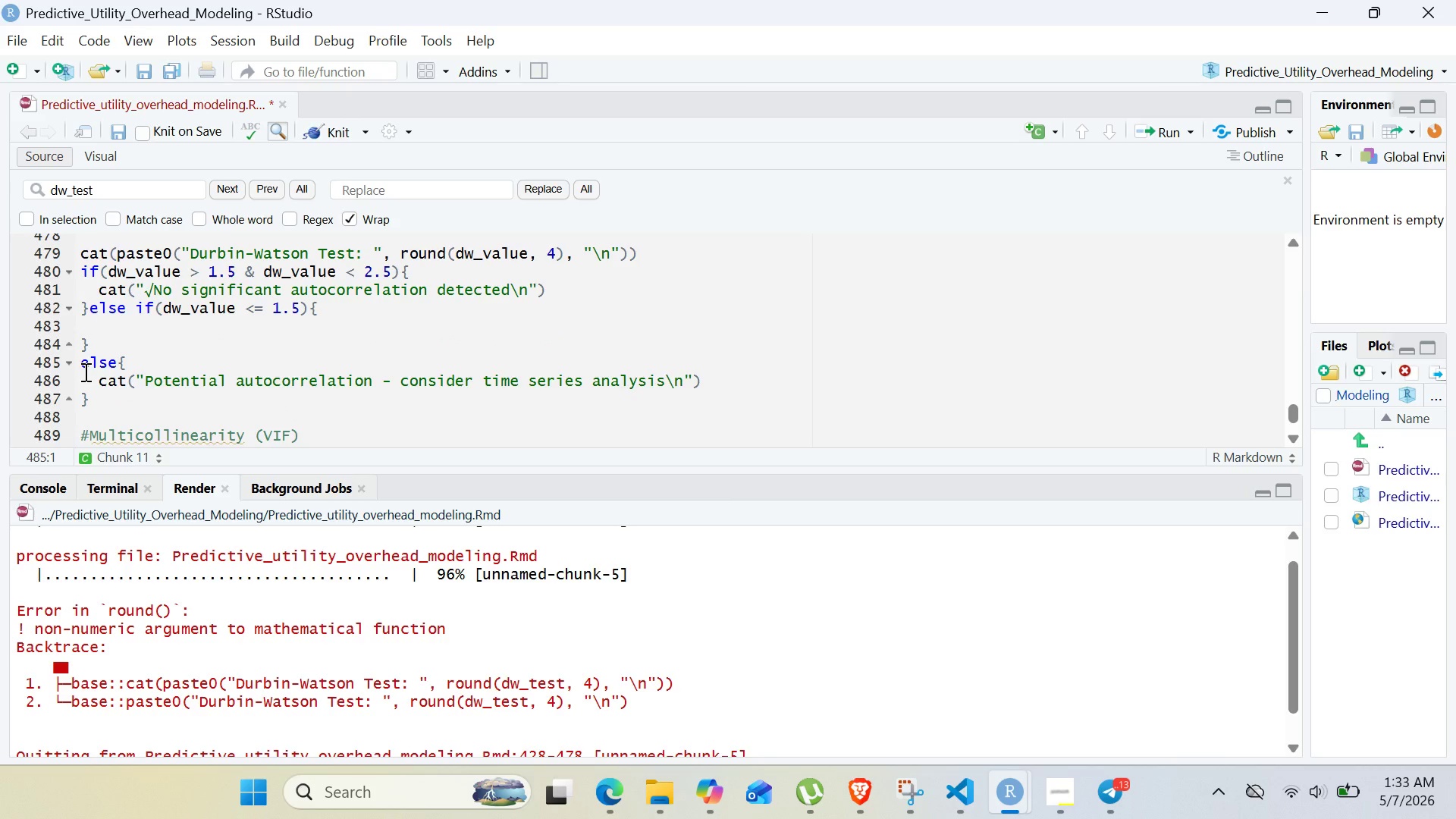 
key(Backspace)
 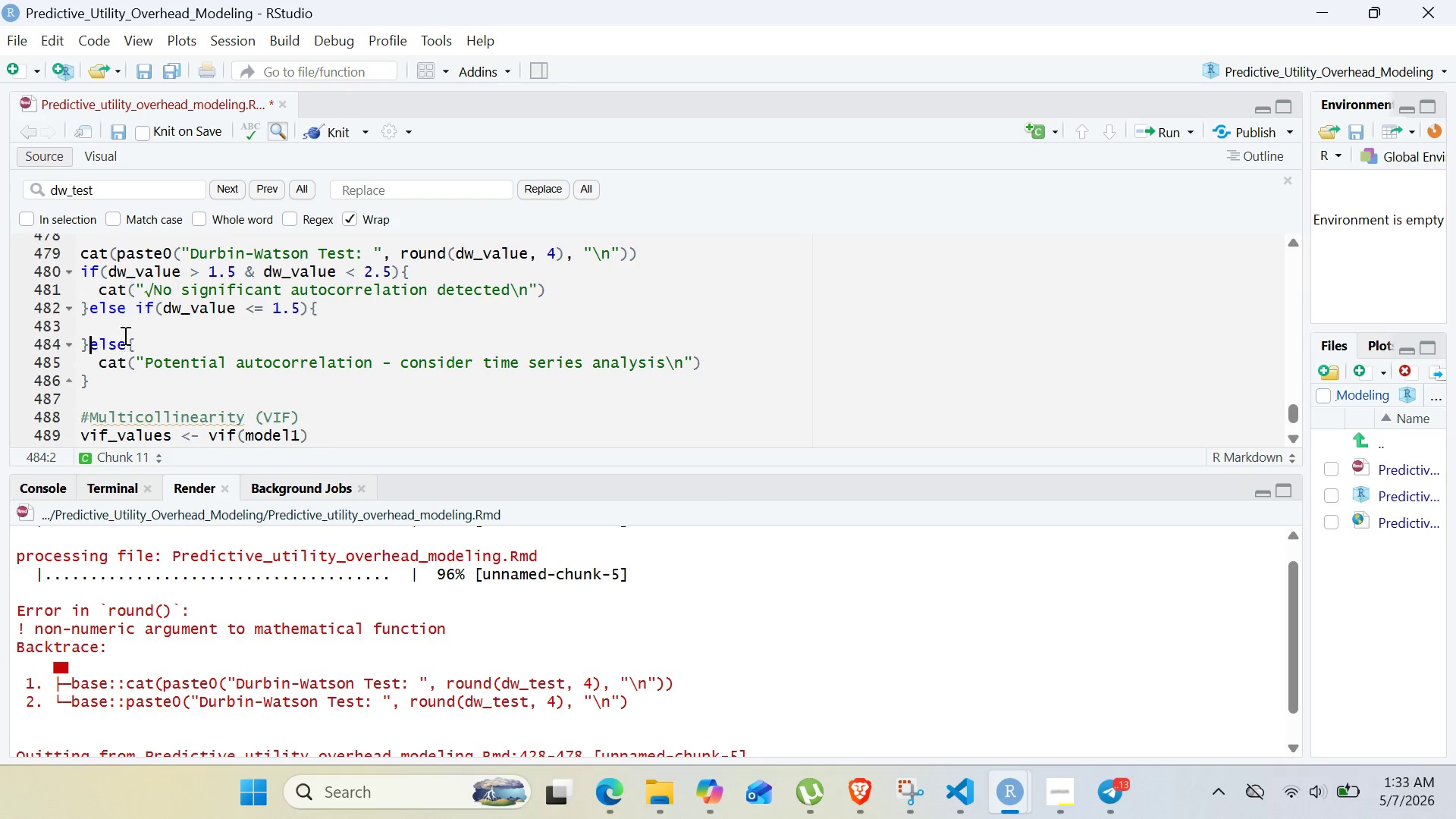 
left_click([125, 334])
 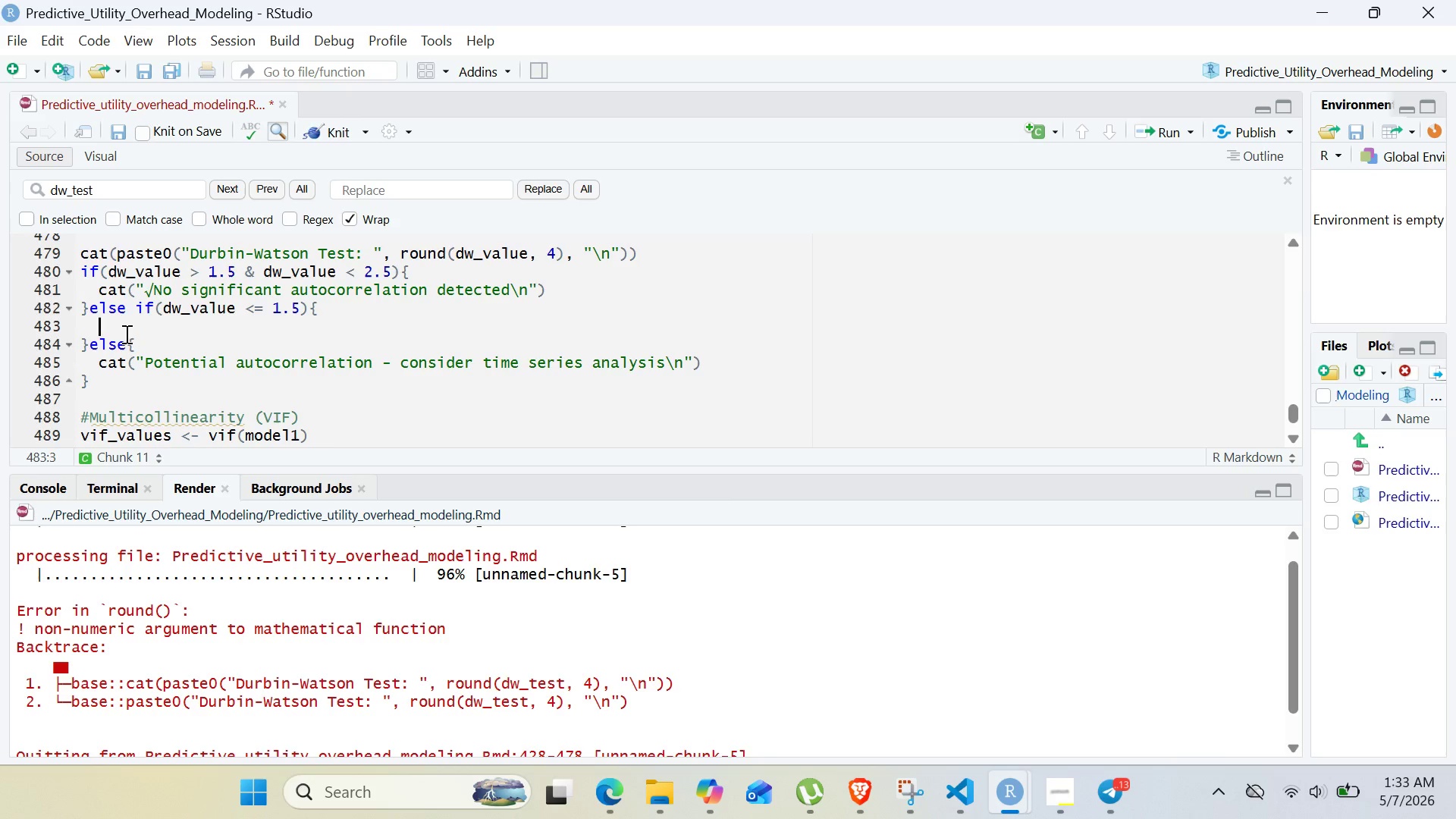 
type(cat)
 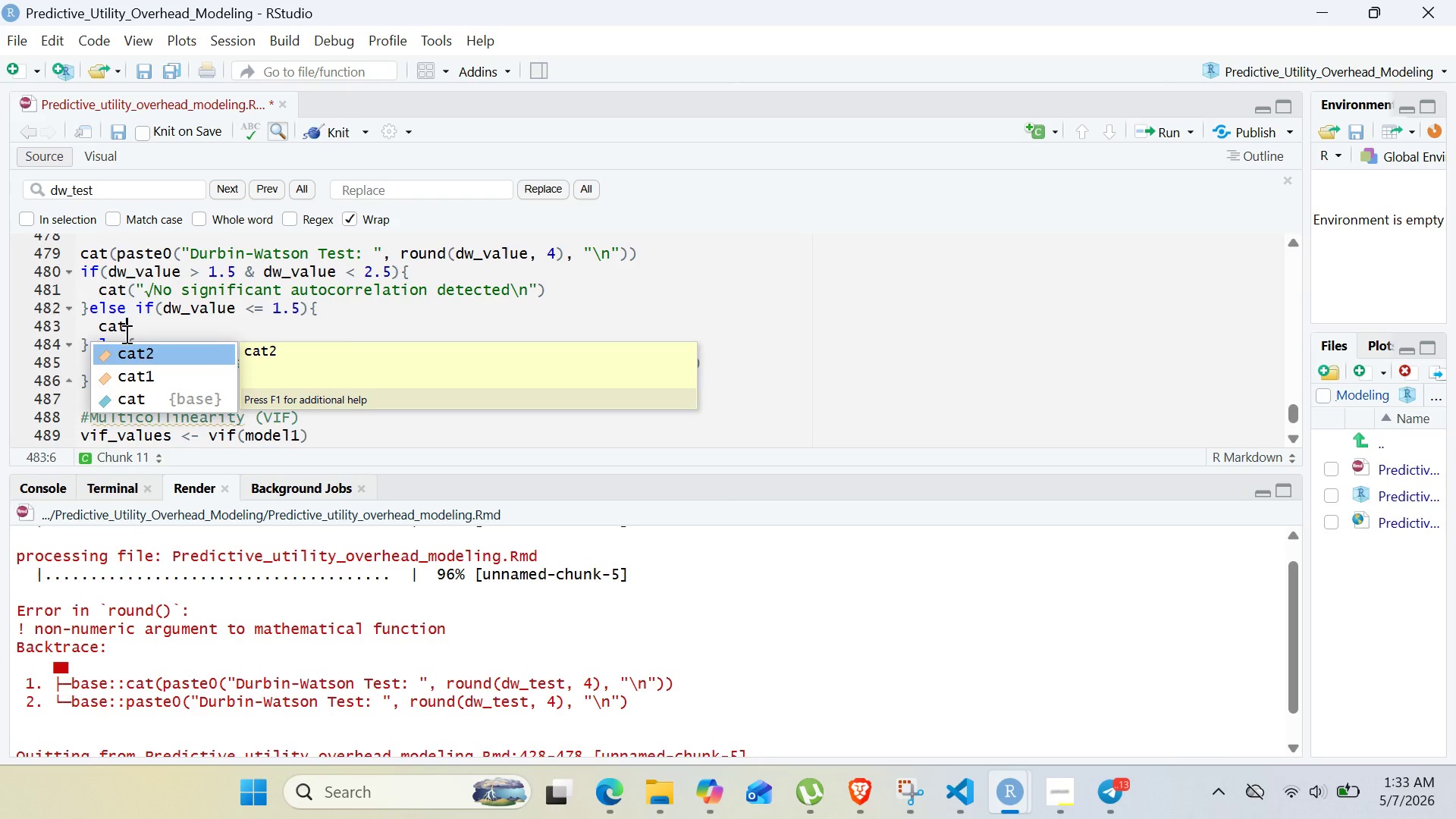 
type(("Positive autocorrelation detected ())
 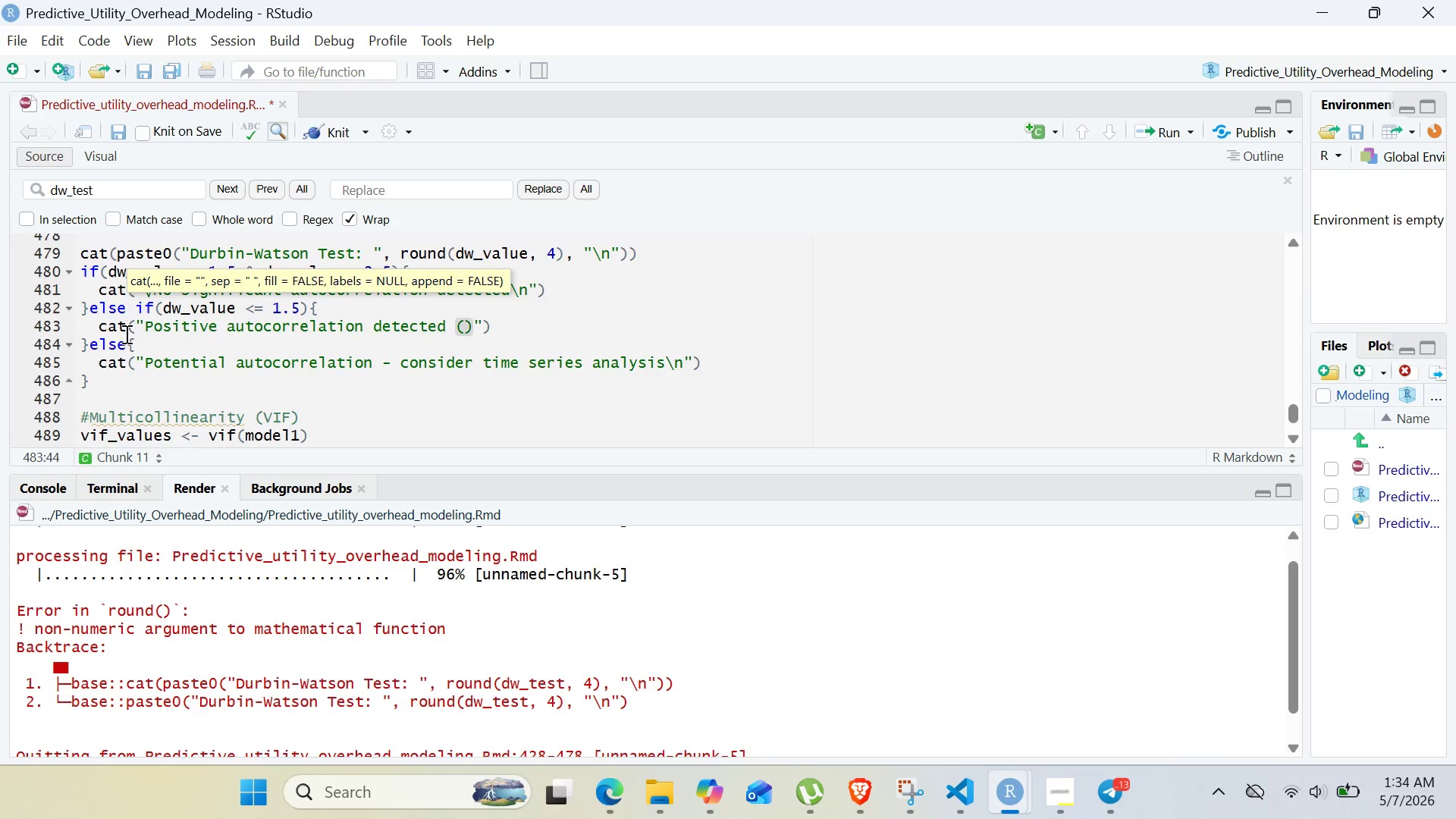 
key(ArrowLeft)
 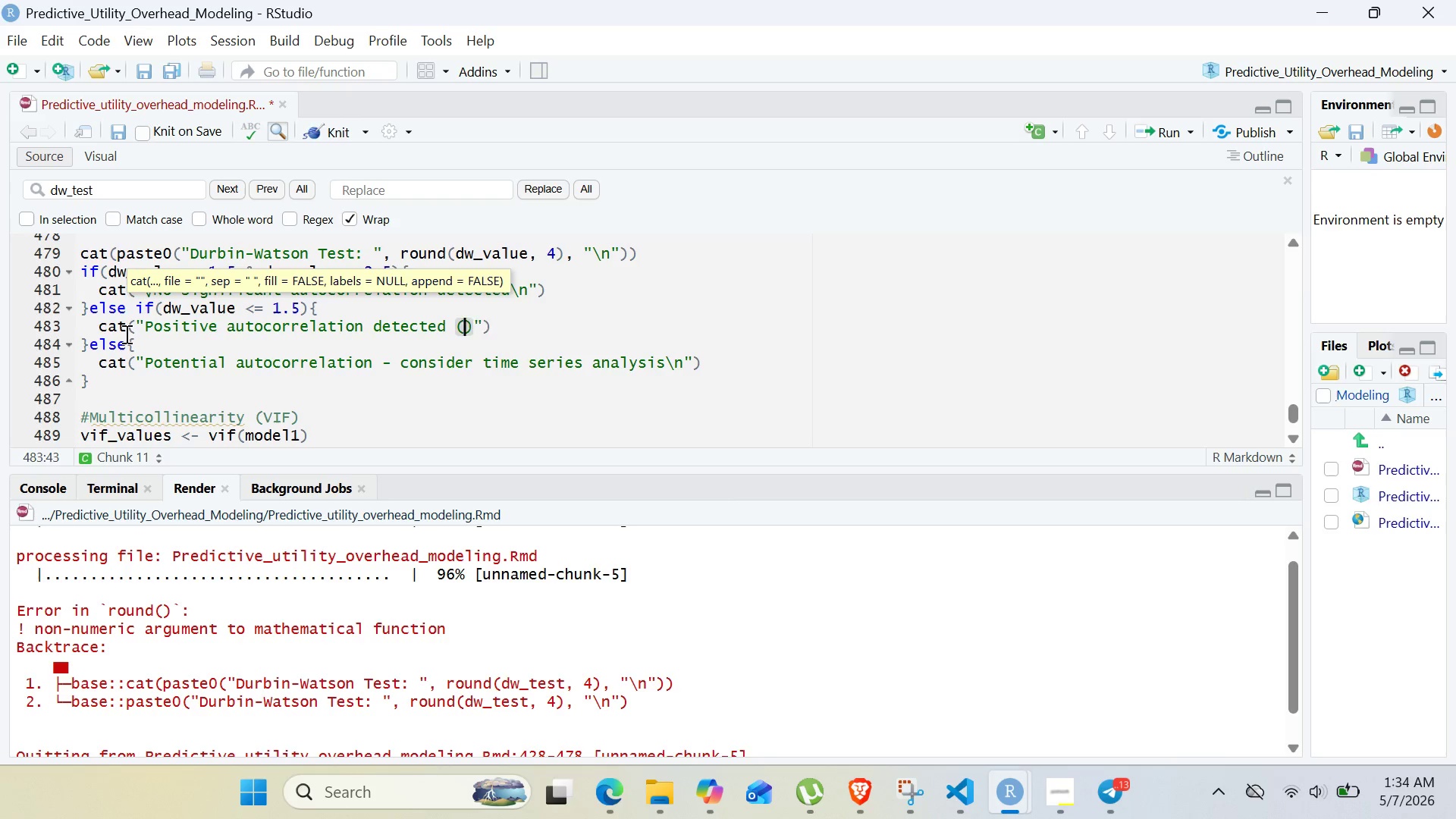 
type(1)
key(Backspace)
type(dw < 1.5)
 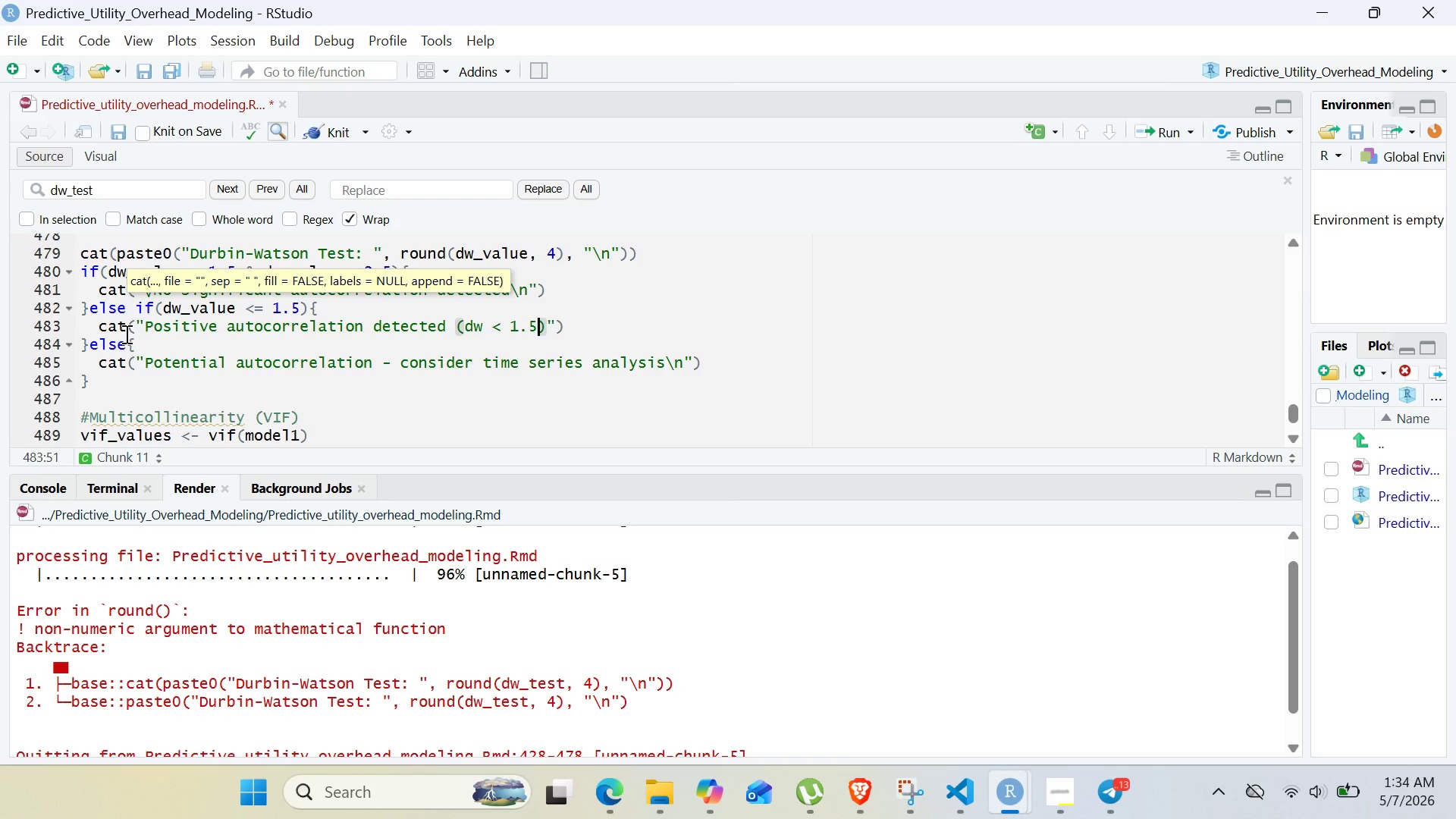 
key(ArrowRight)
 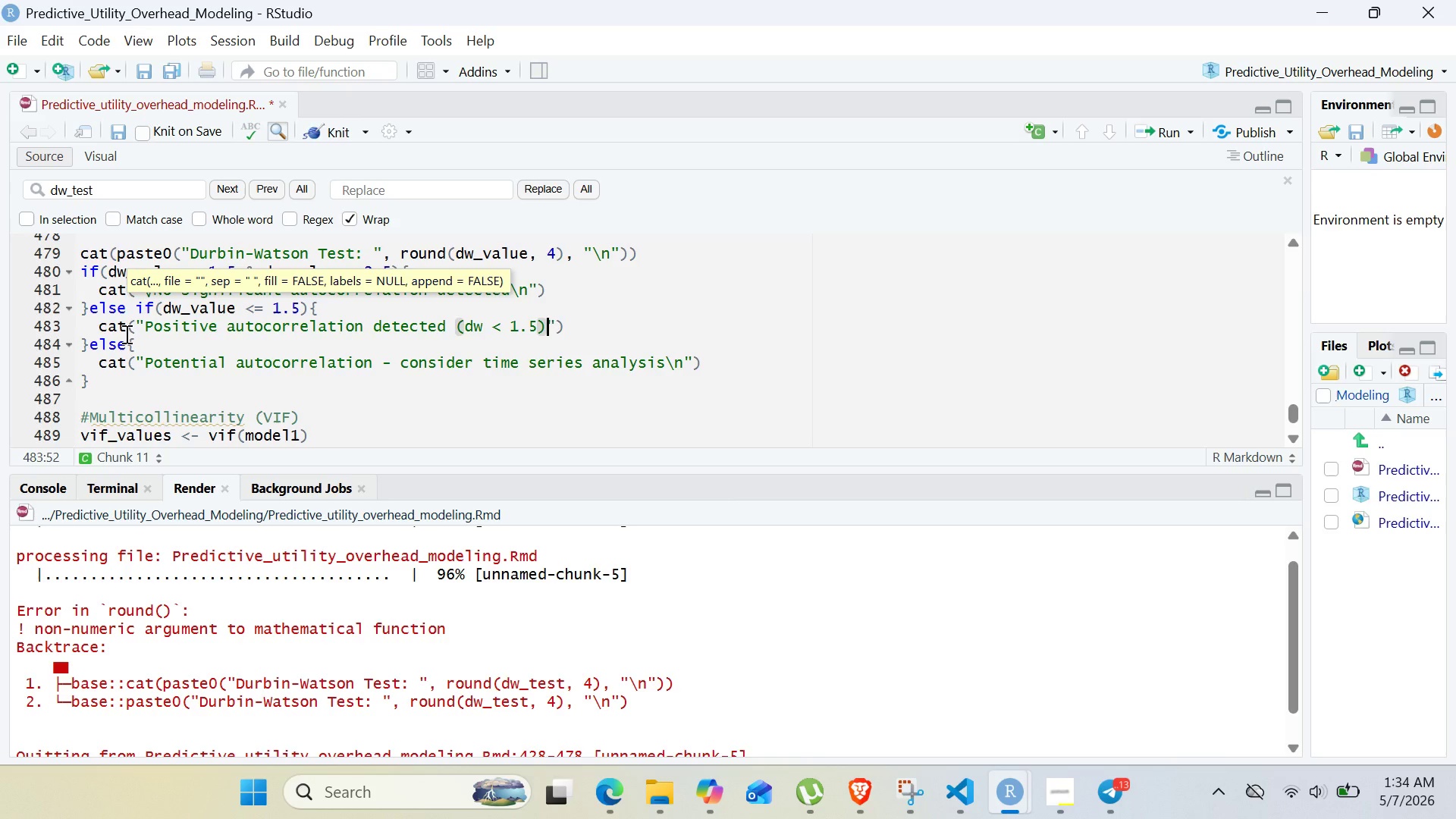 
key(Backslash)
 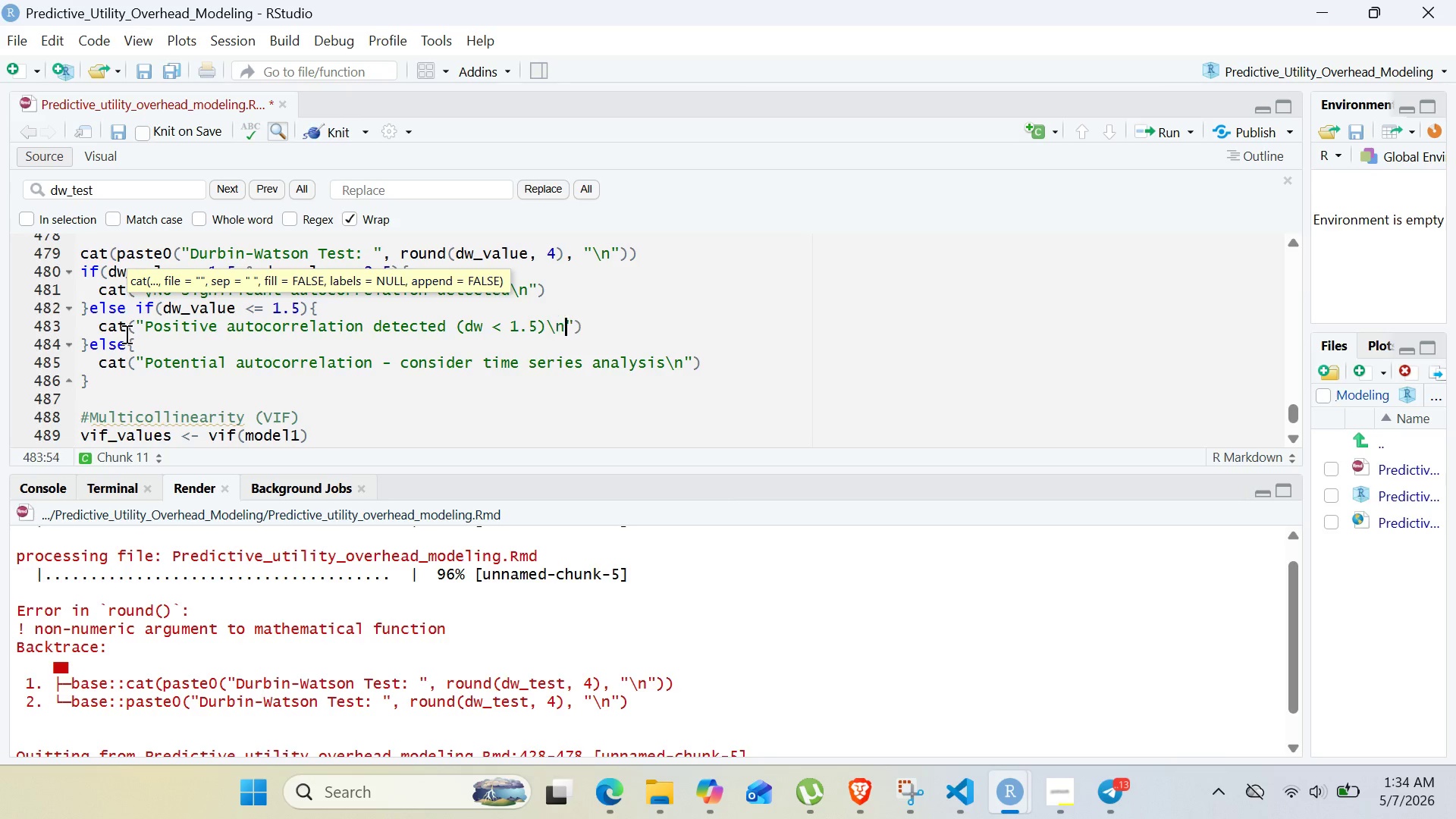 
key(N)
 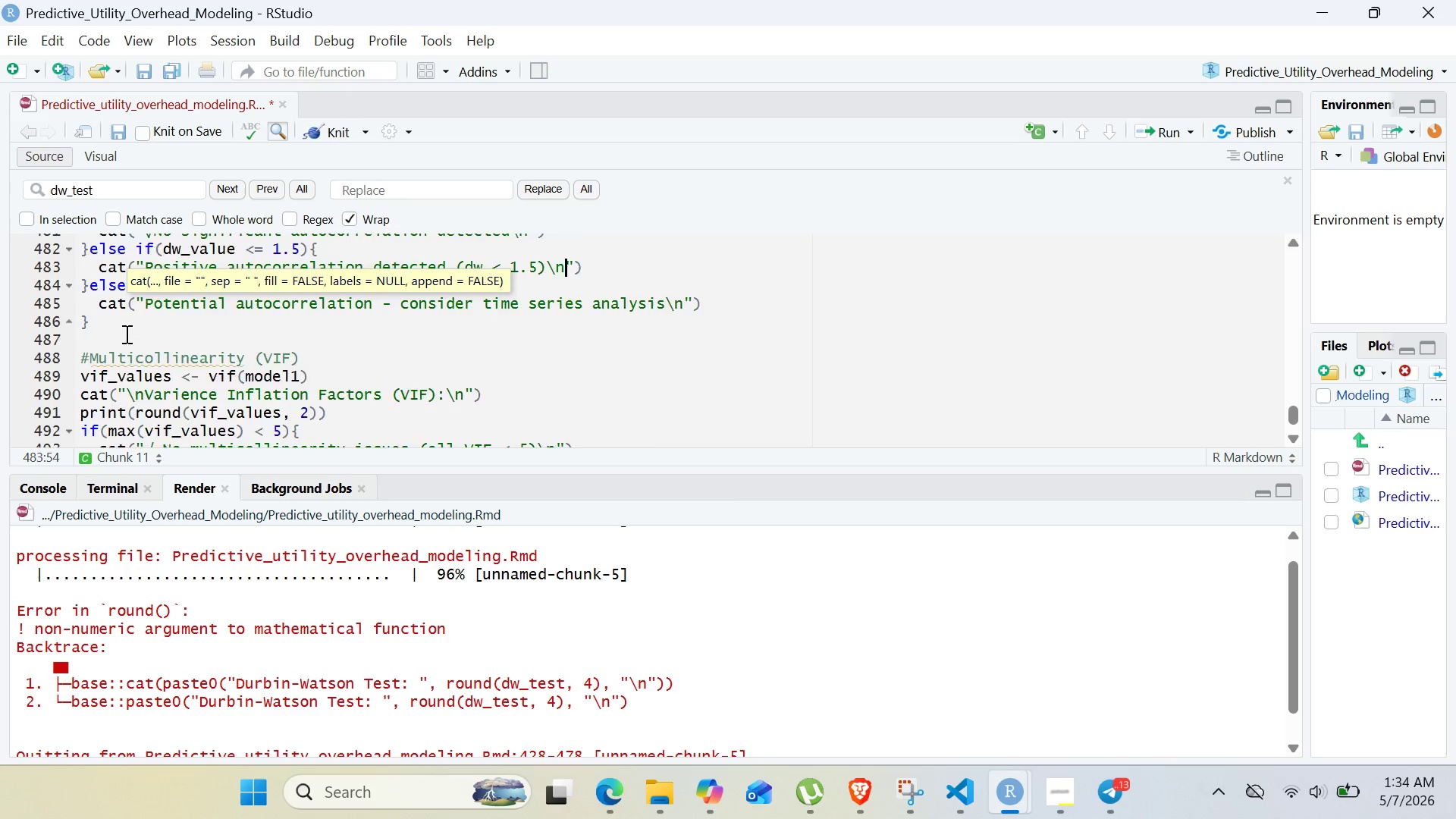 
wait(5.81)
 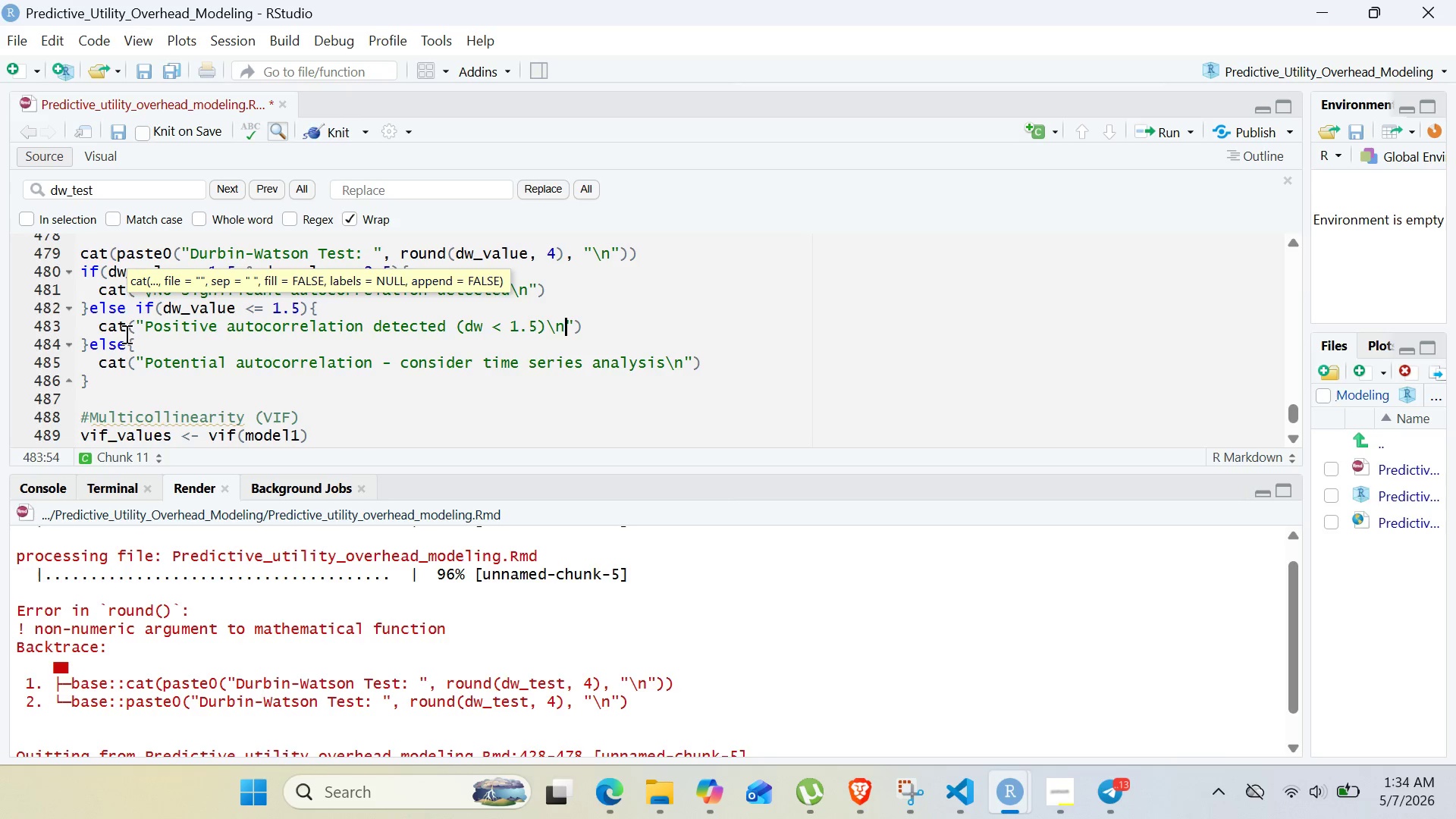 
left_click([327, 130])
 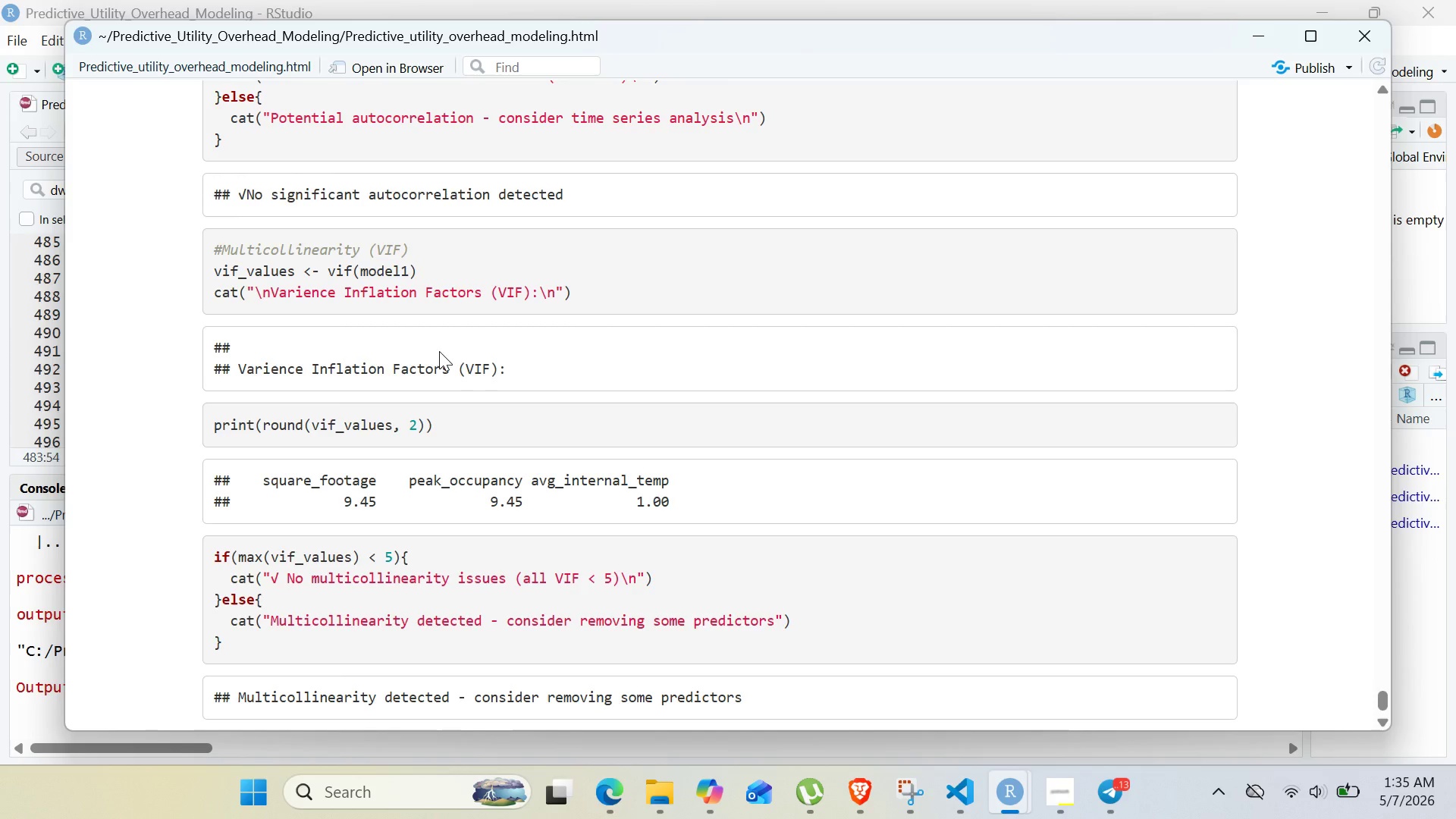 
wait(86.56)
 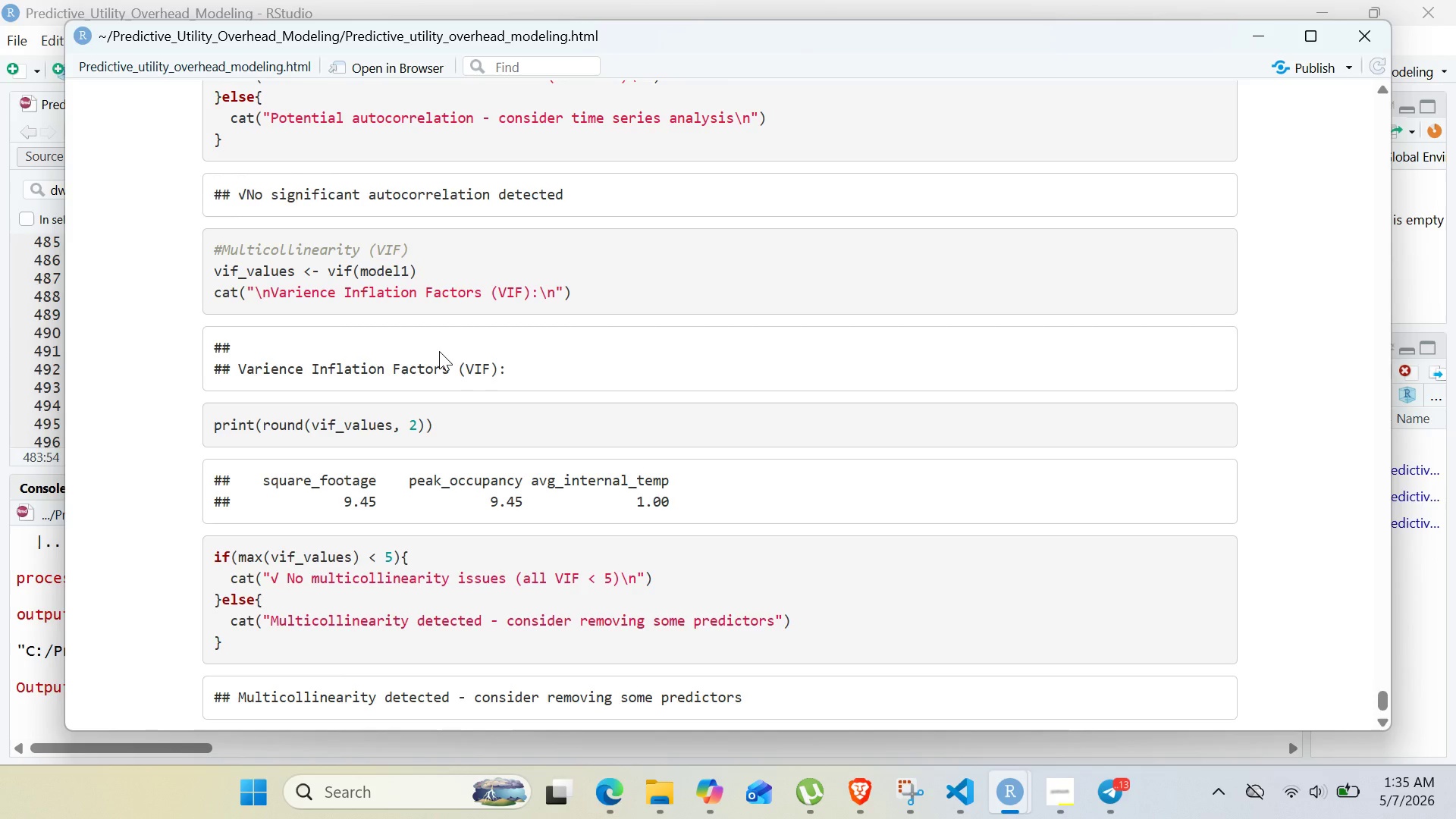 
left_click([1239, 44])
 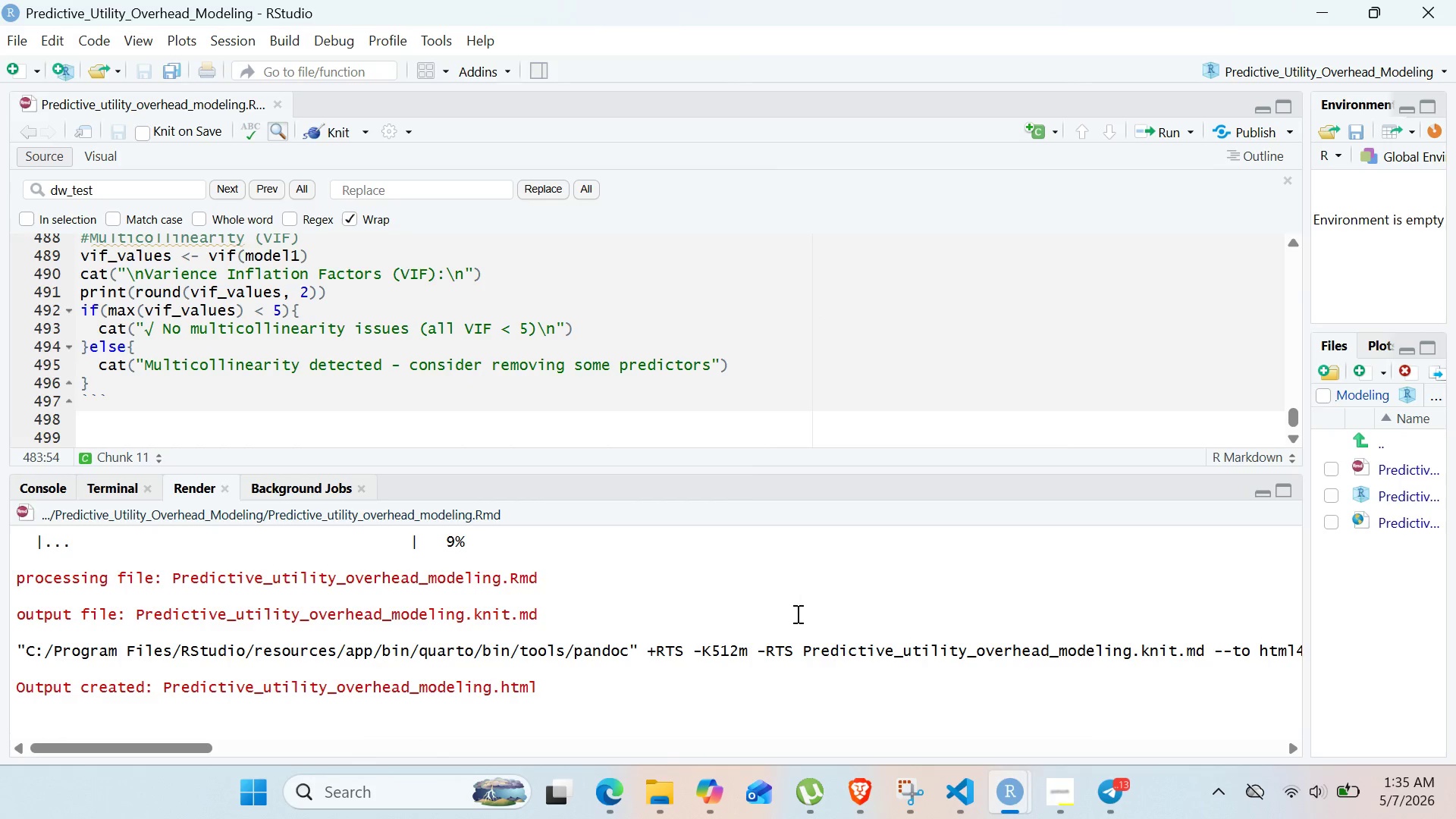 
wait(5.55)
 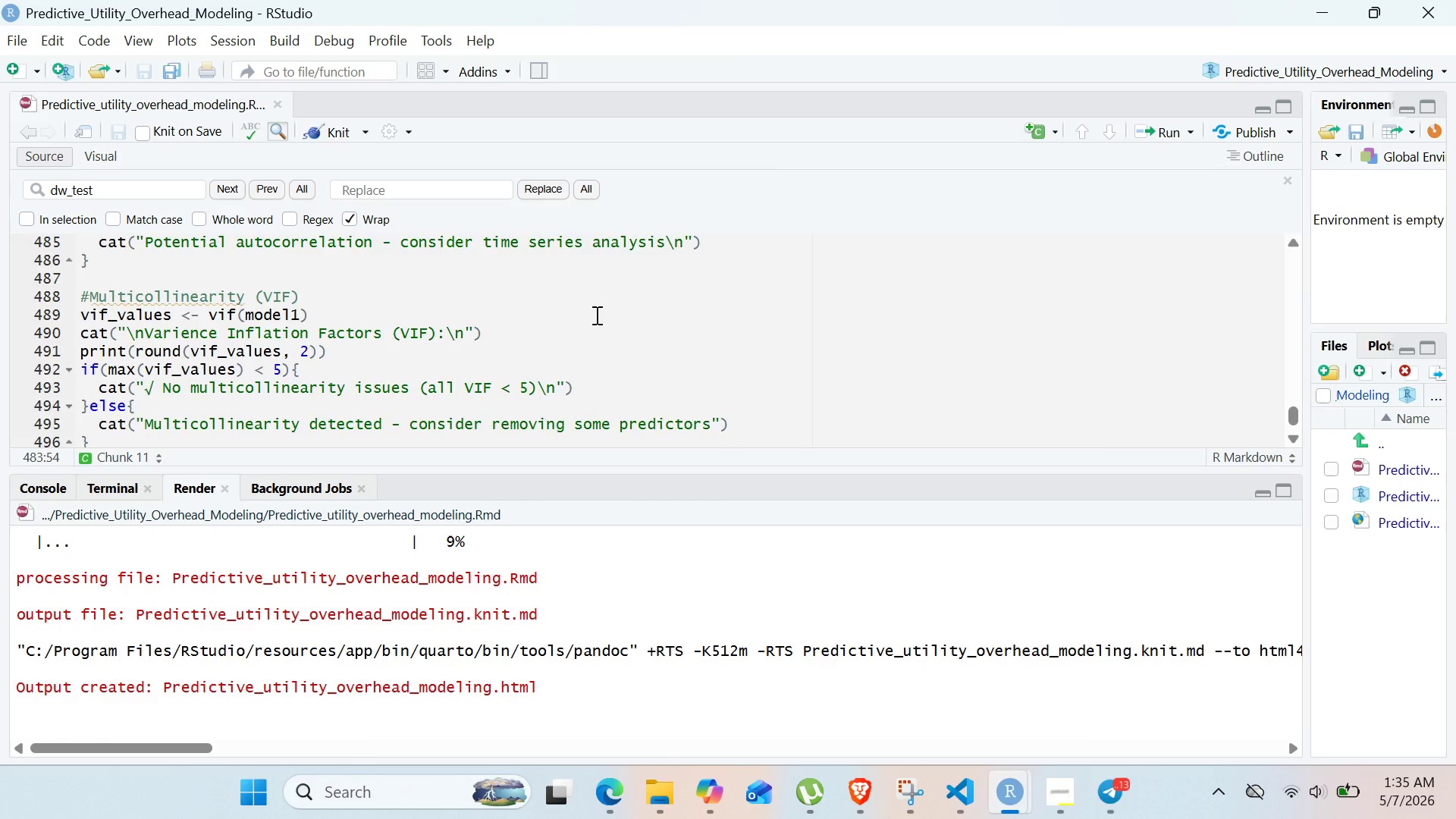 
left_click([1059, 795])